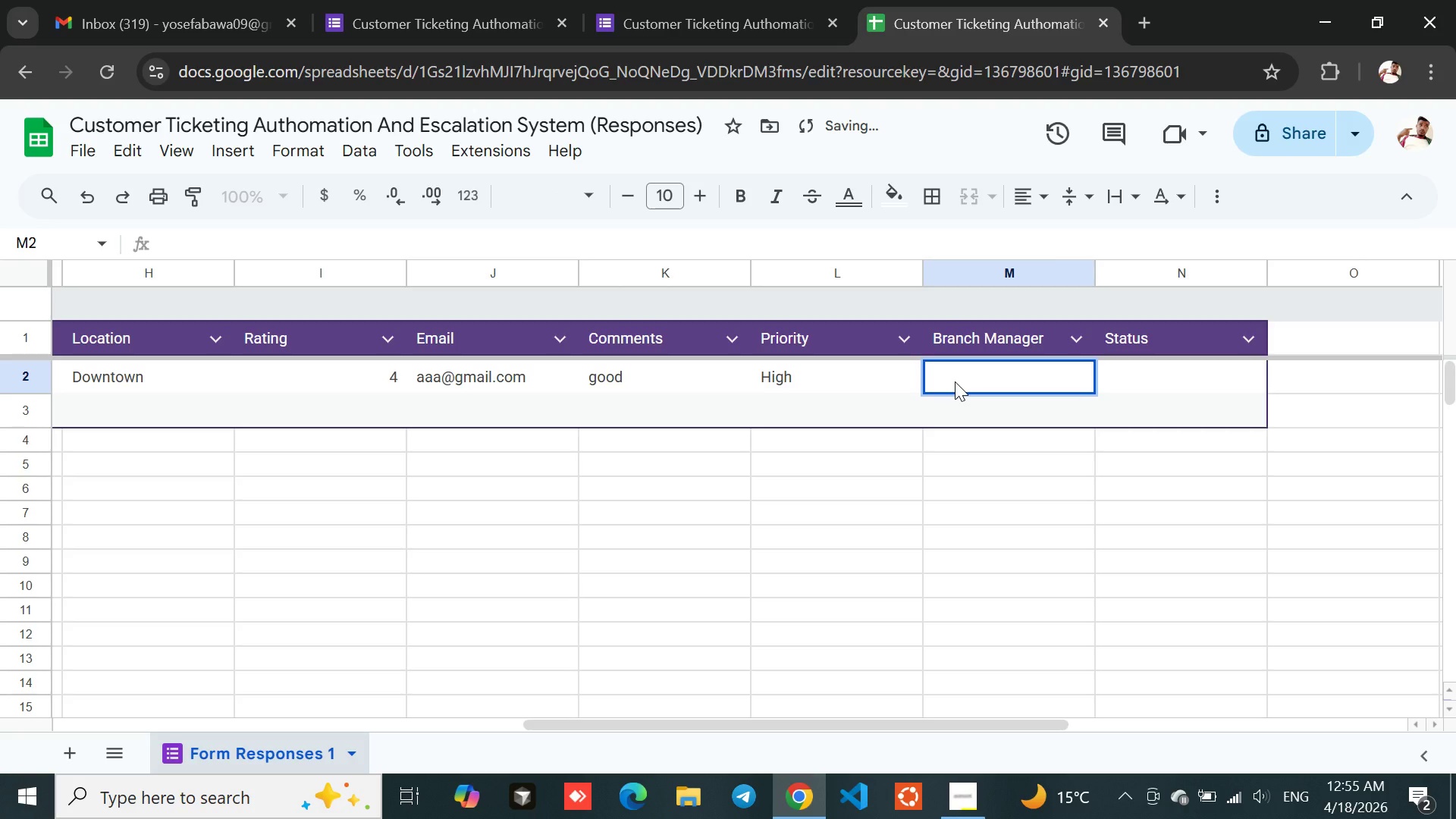 
triple_click([955, 381])
 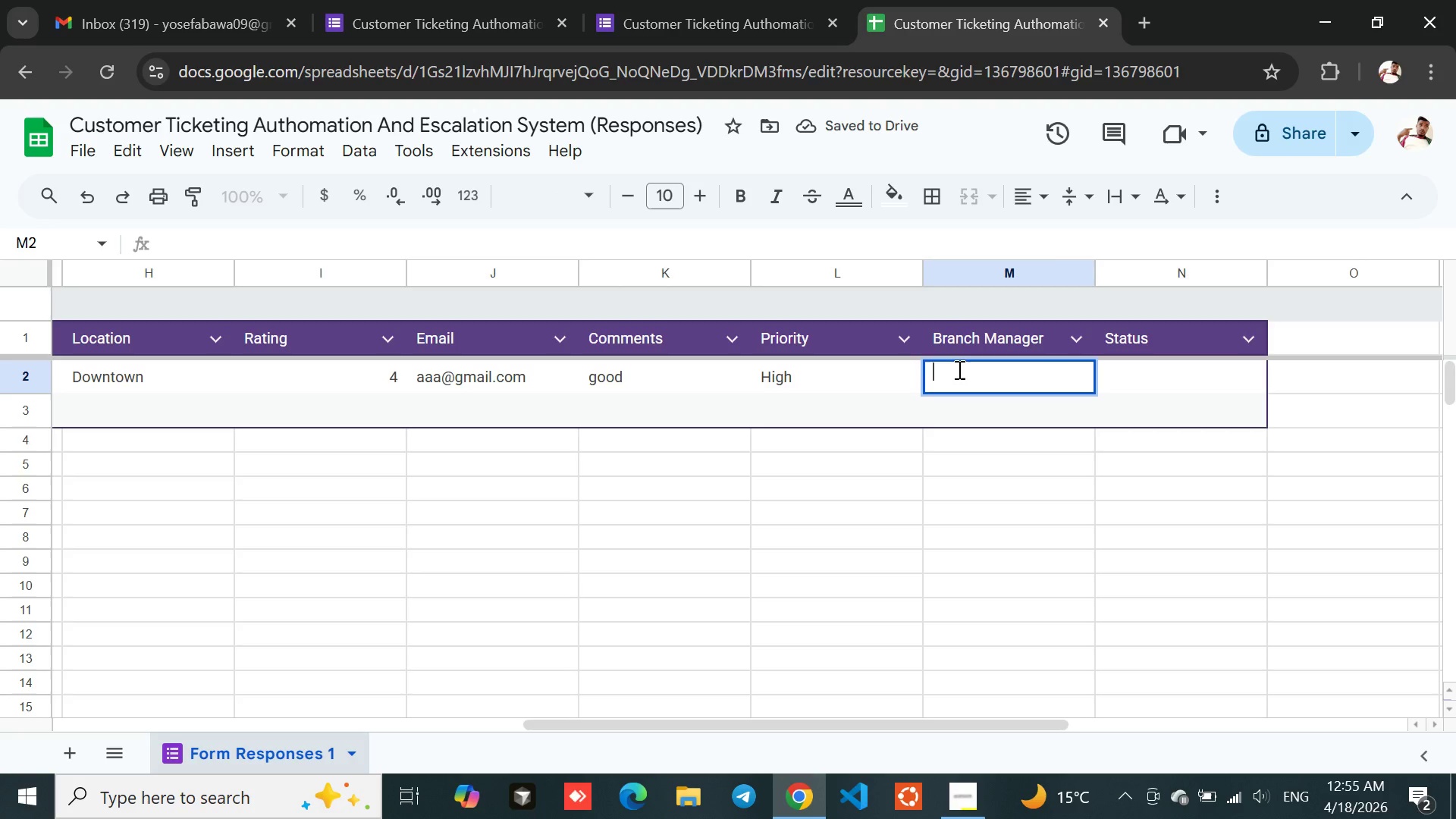 
double_click([958, 369])
 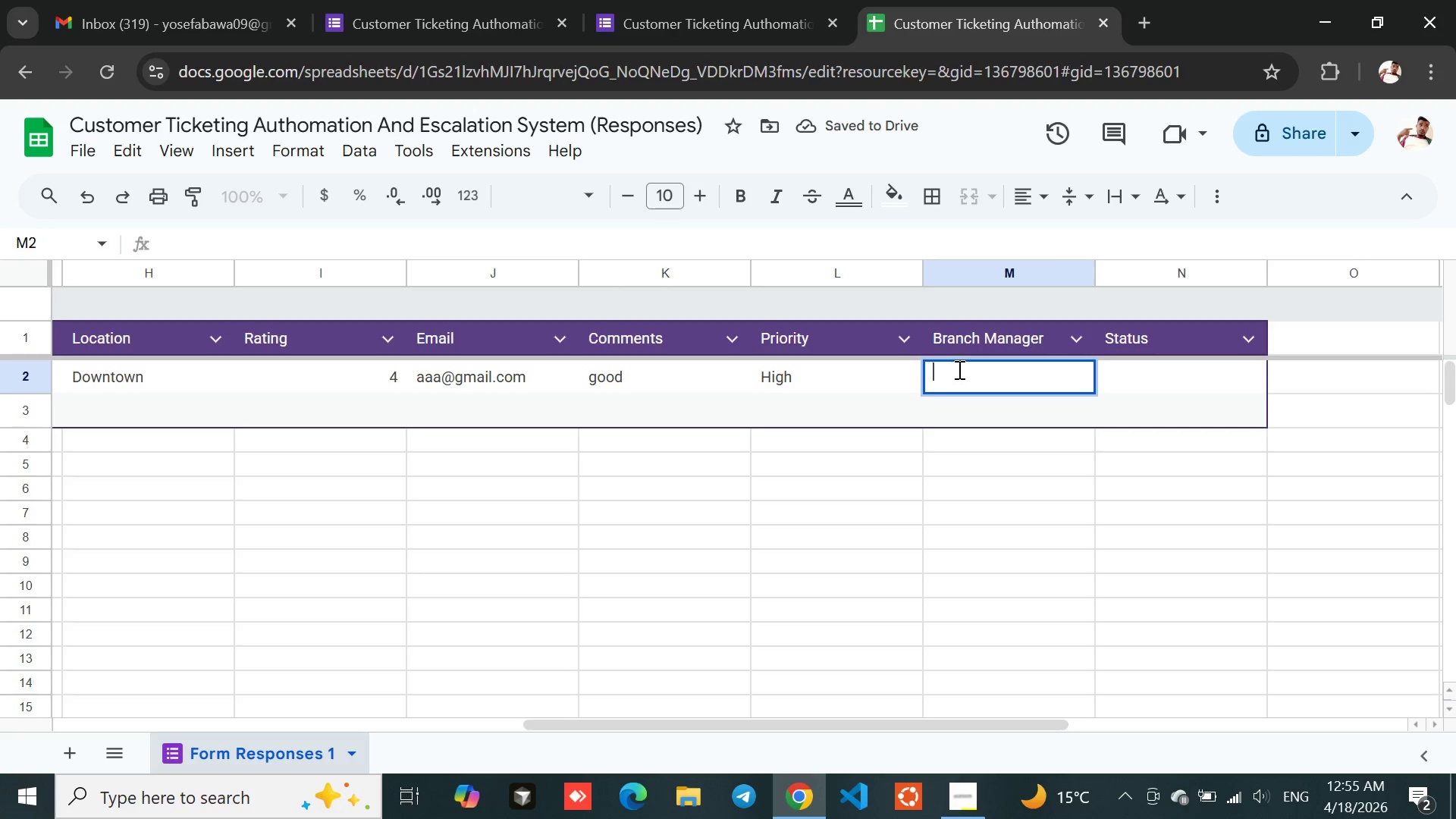 
triple_click([958, 369])
 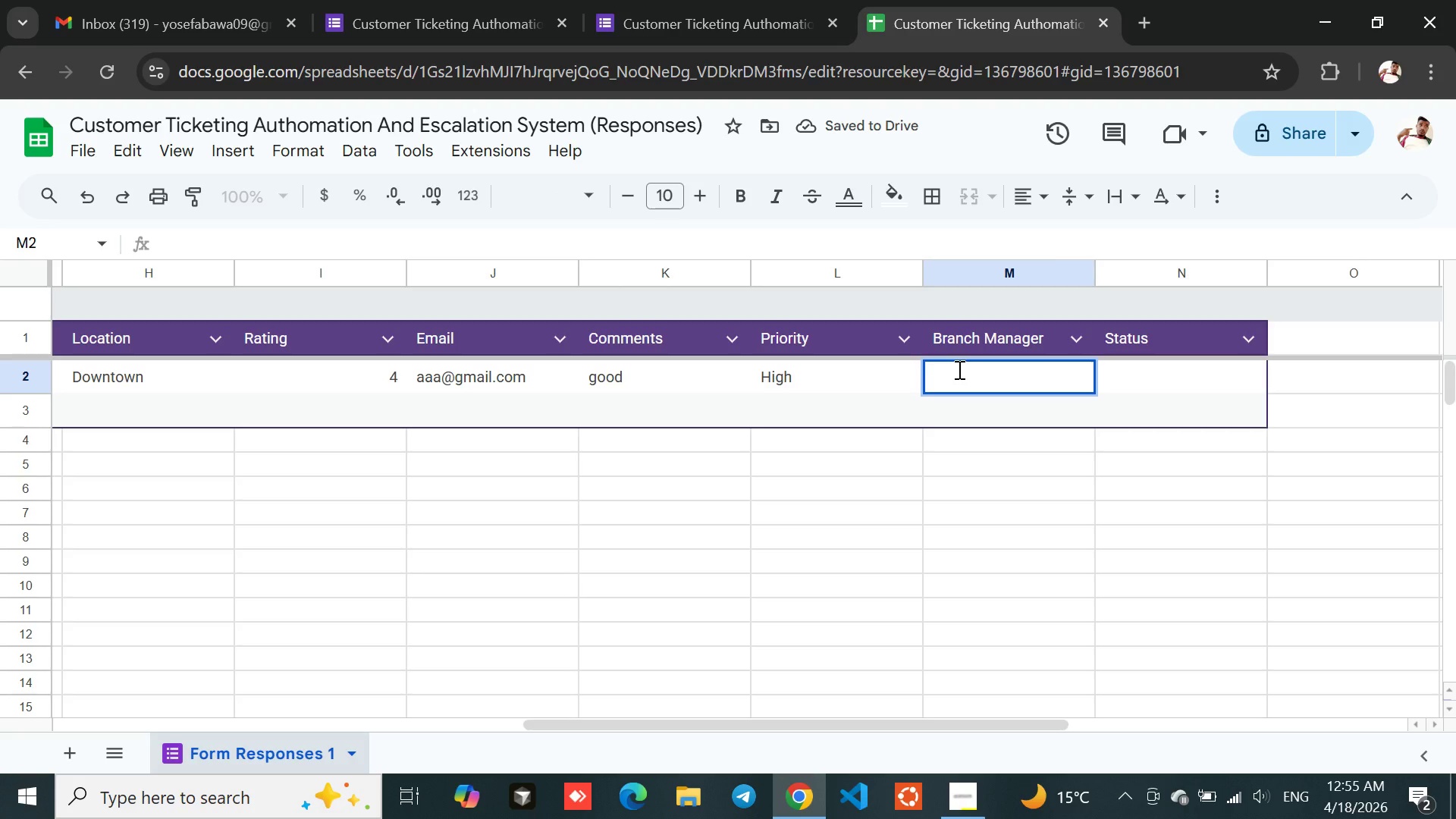 
type(Abebe)
 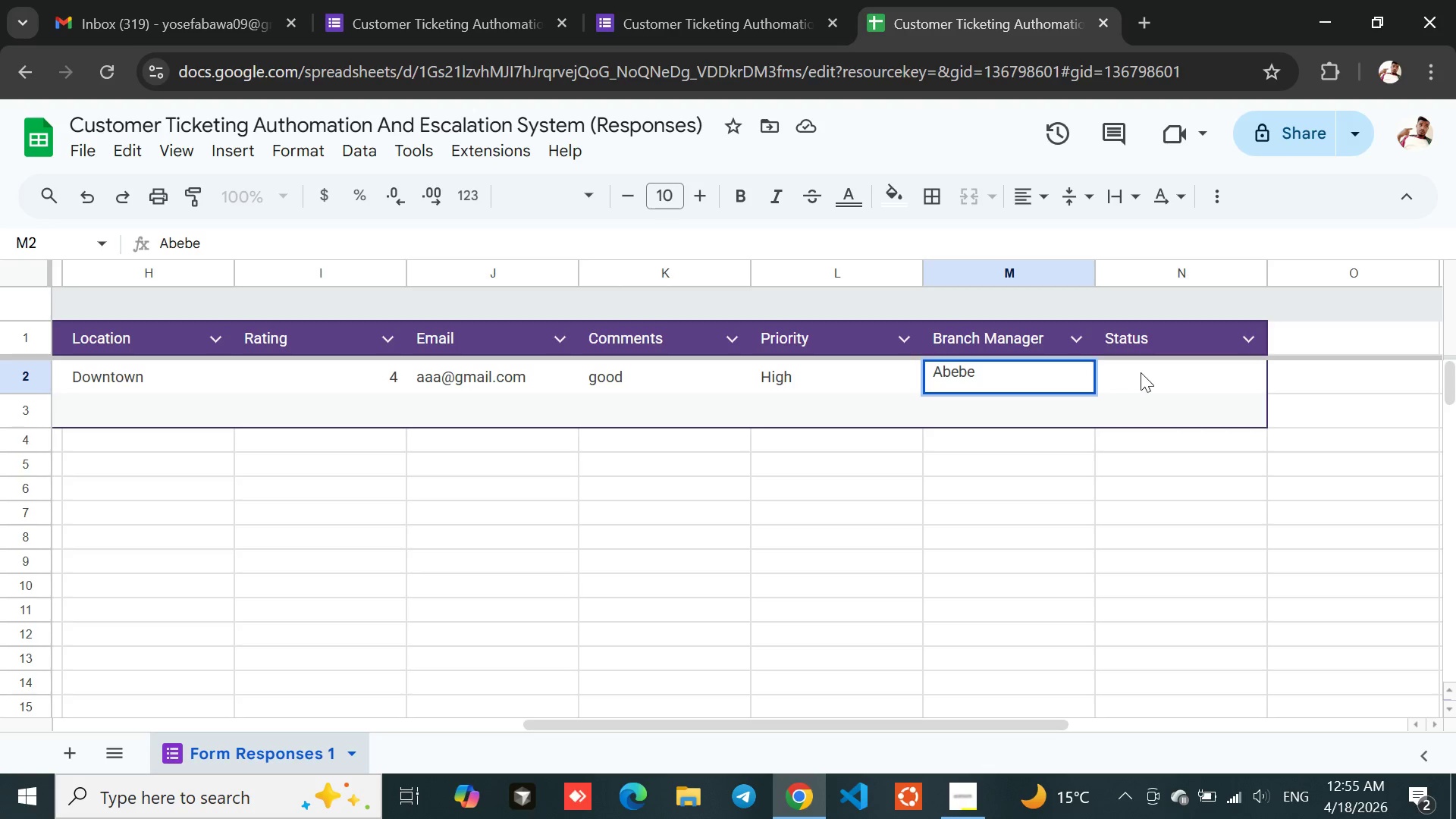 
double_click([1141, 372])
 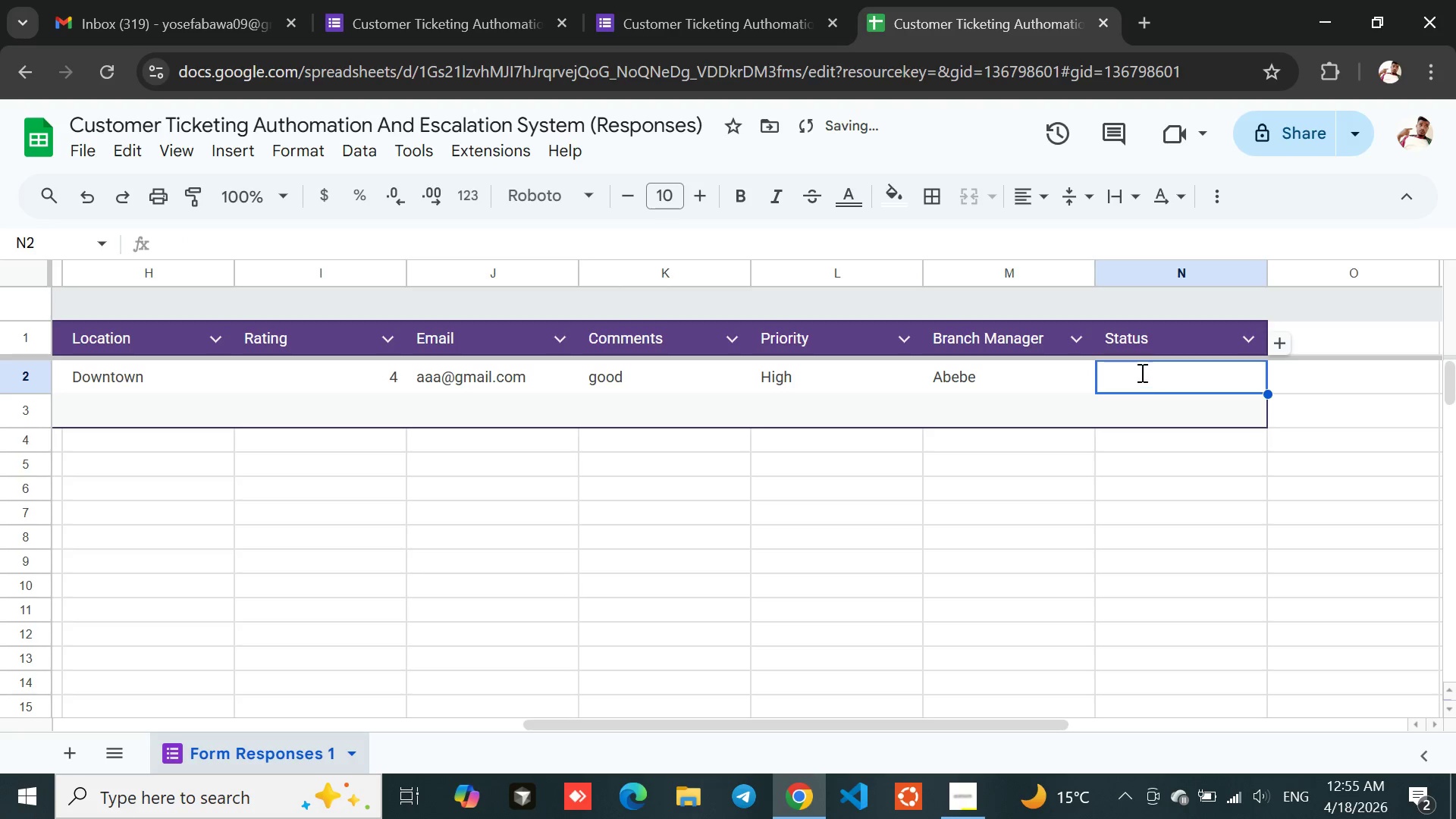 
triple_click([1141, 372])
 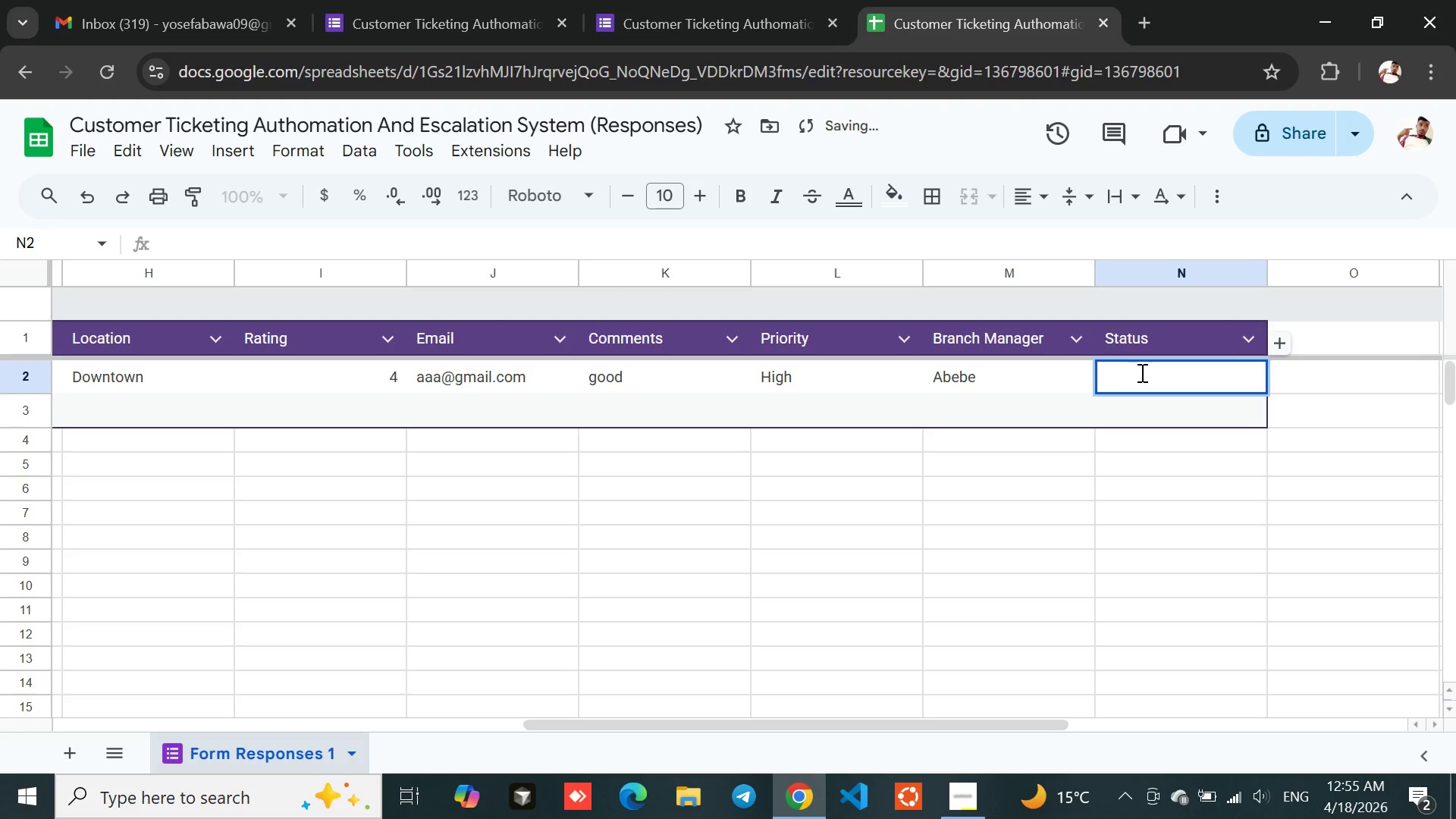 
triple_click([1141, 372])
 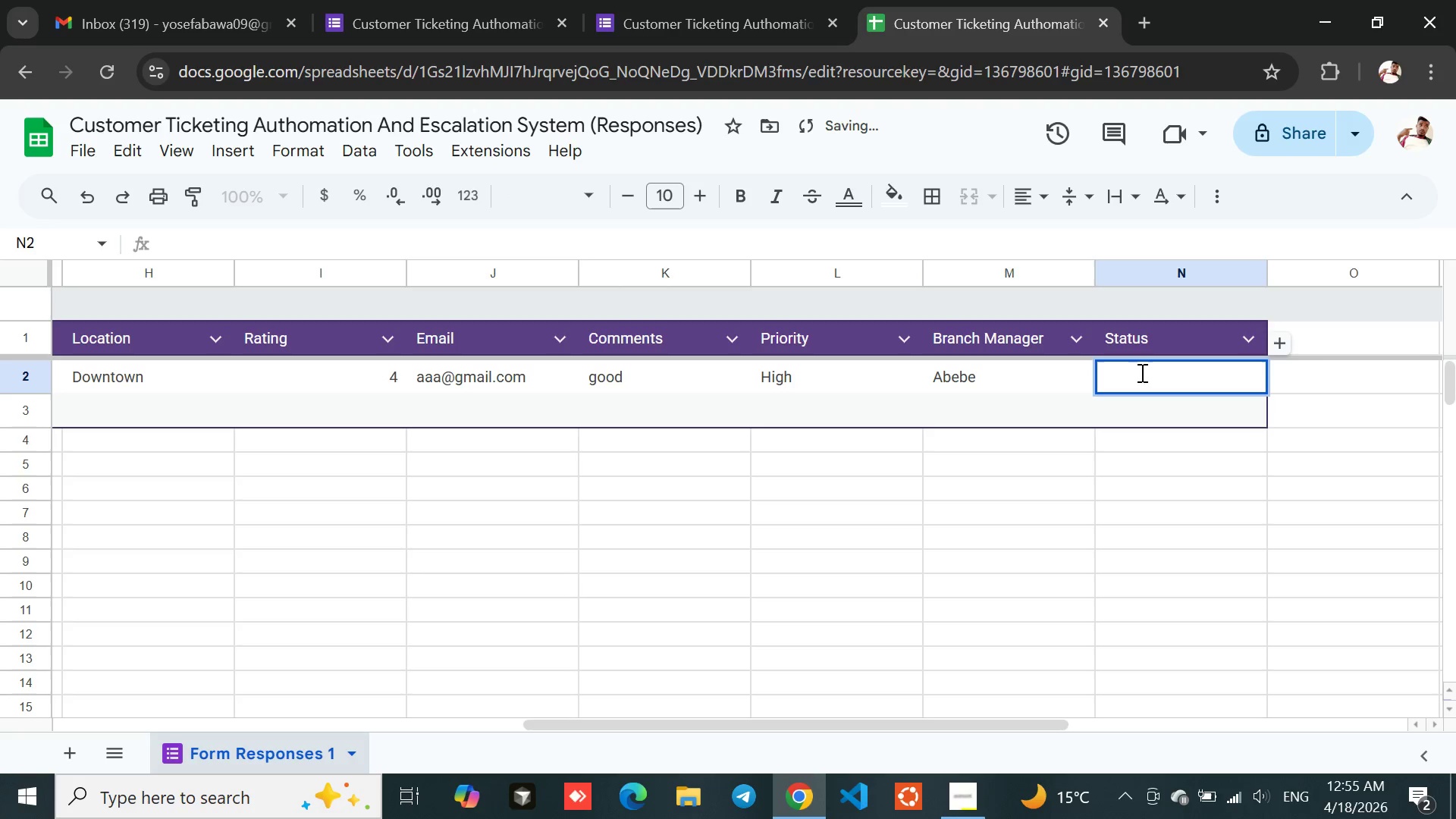 
triple_click([1141, 372])
 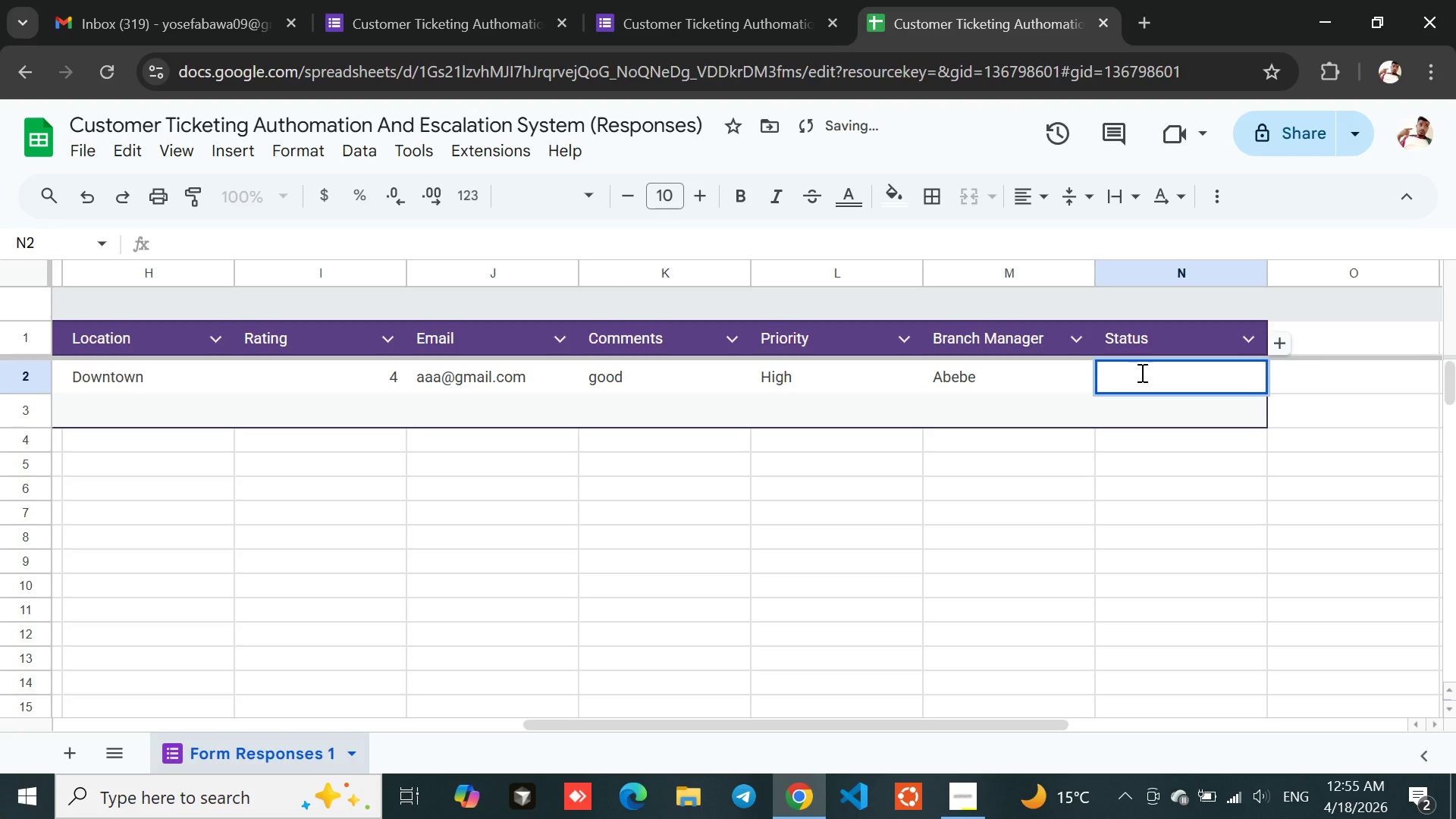 
double_click([1141, 372])
 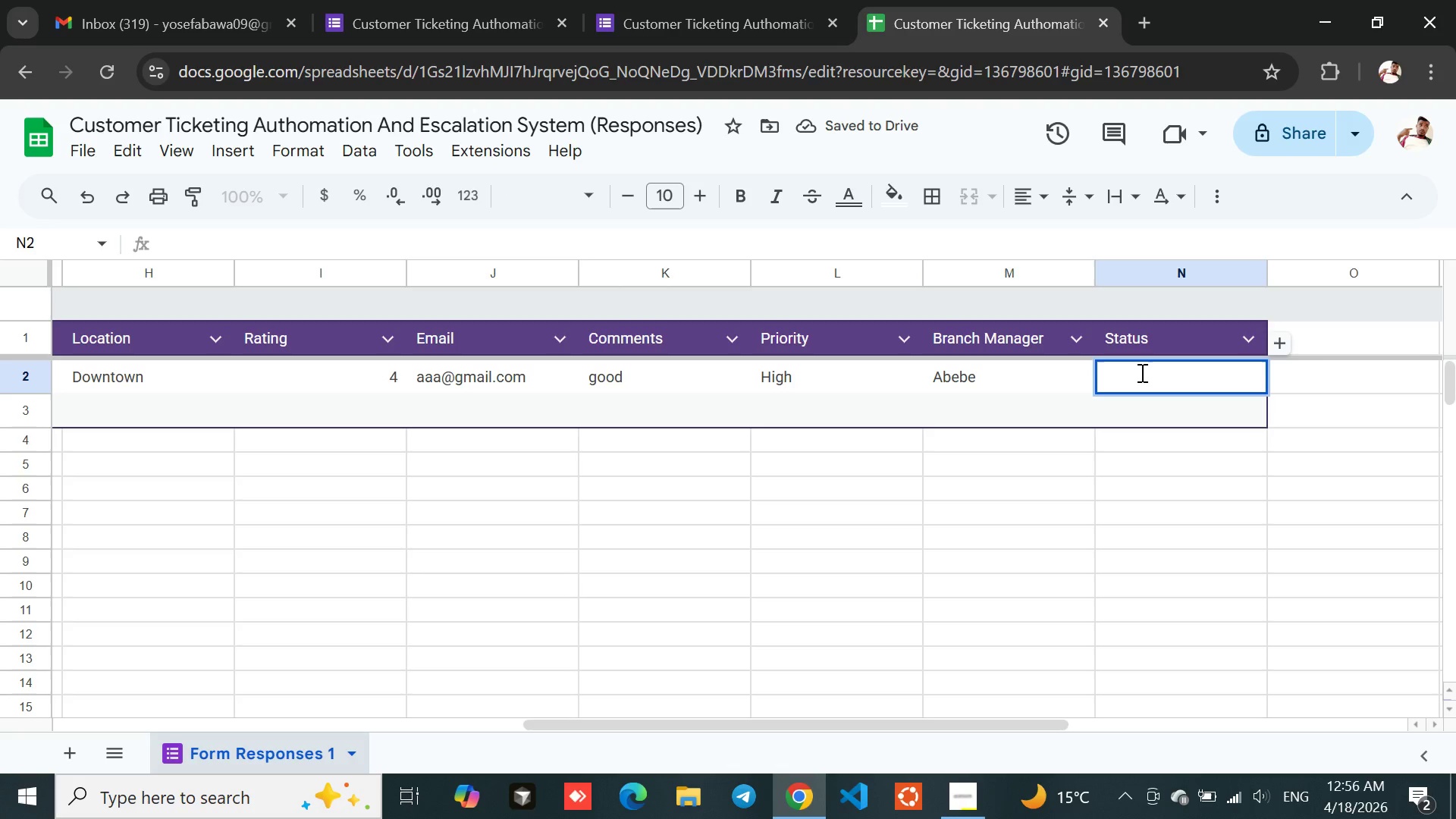 
type(Open)
 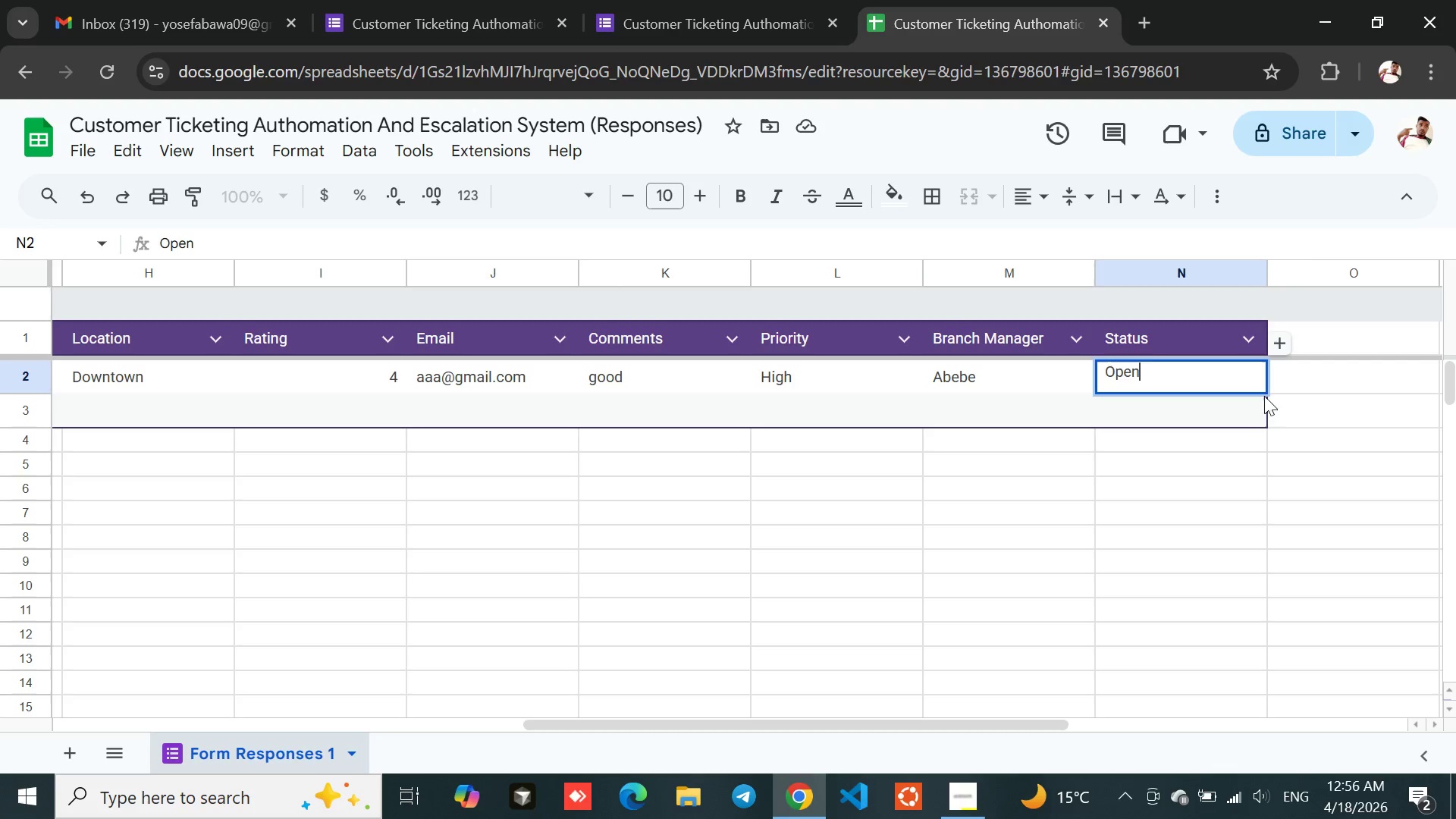 
left_click([1341, 407])
 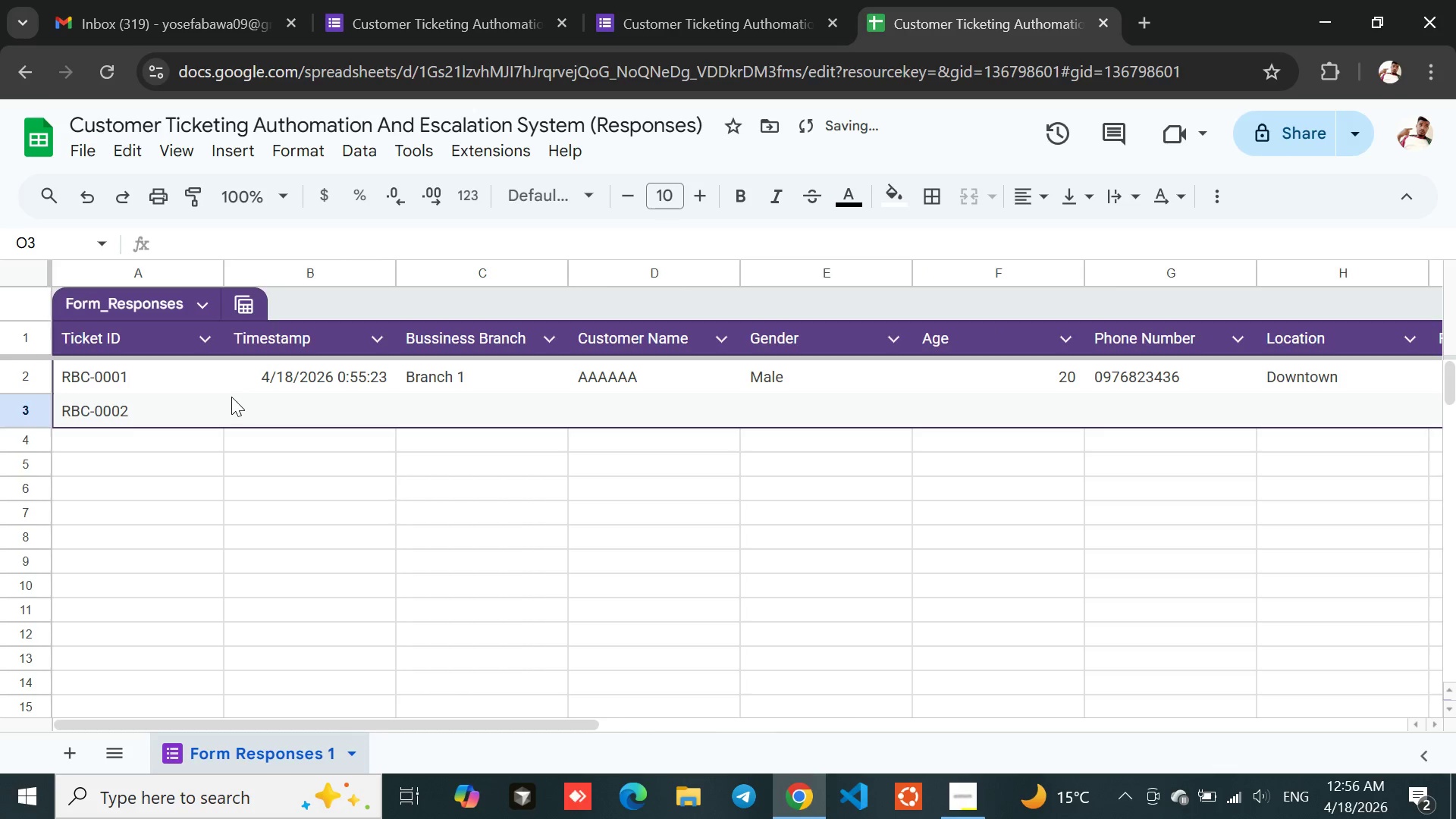 
left_click([140, 378])
 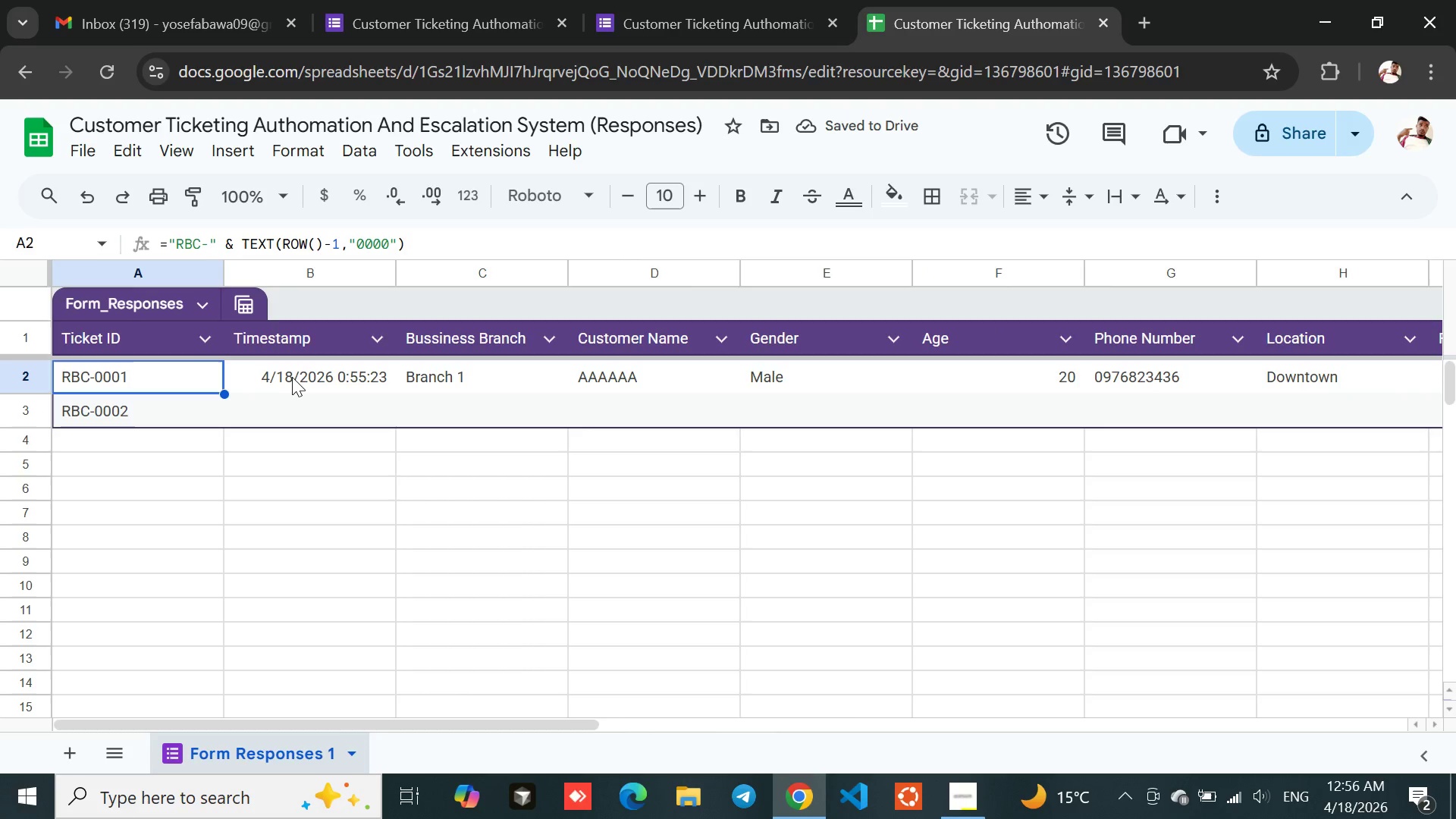 
left_click([293, 377])
 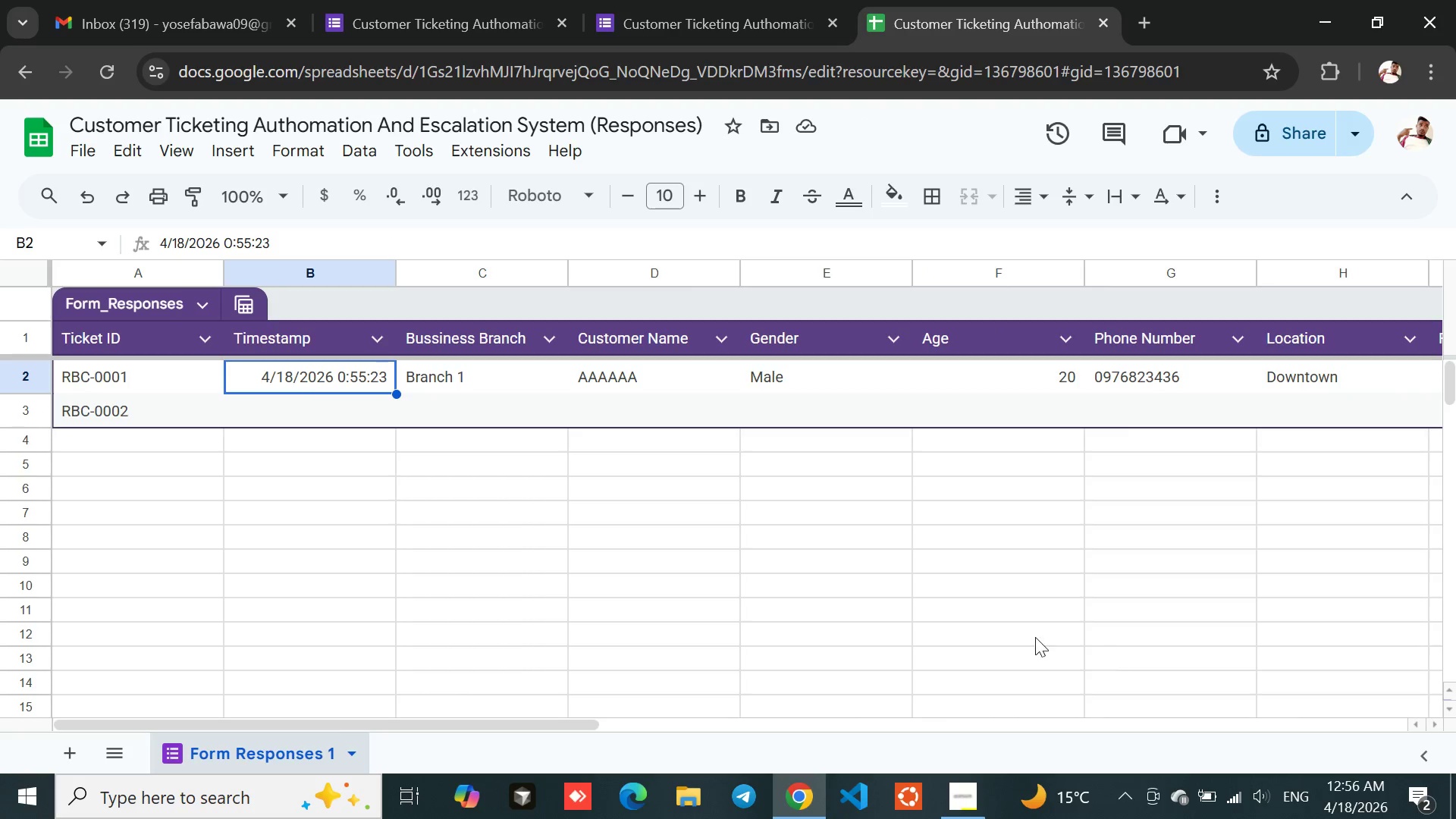 
wait(5.39)
 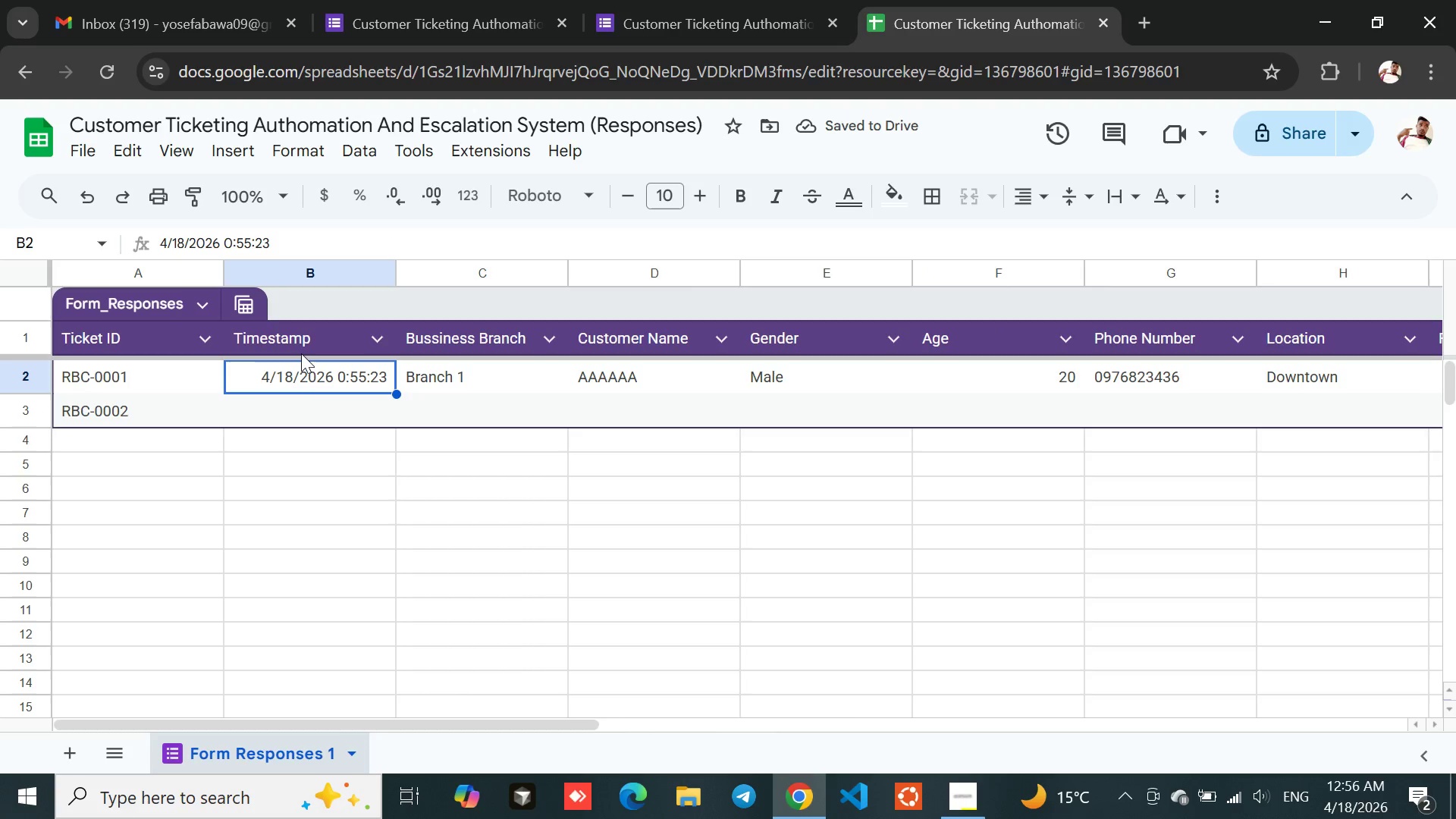 
mouse_move([1323, 779])
 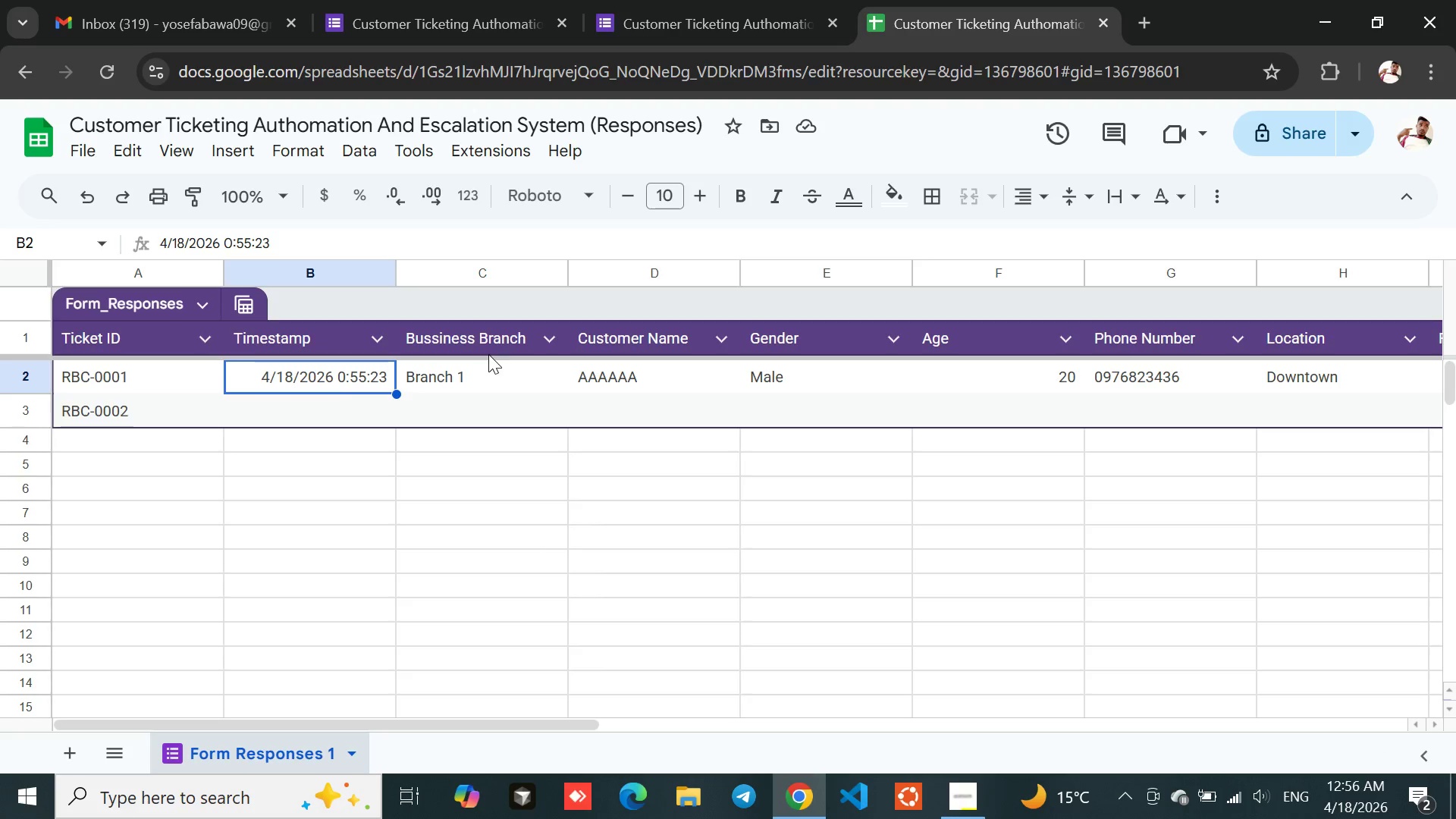 
left_click([488, 367])
 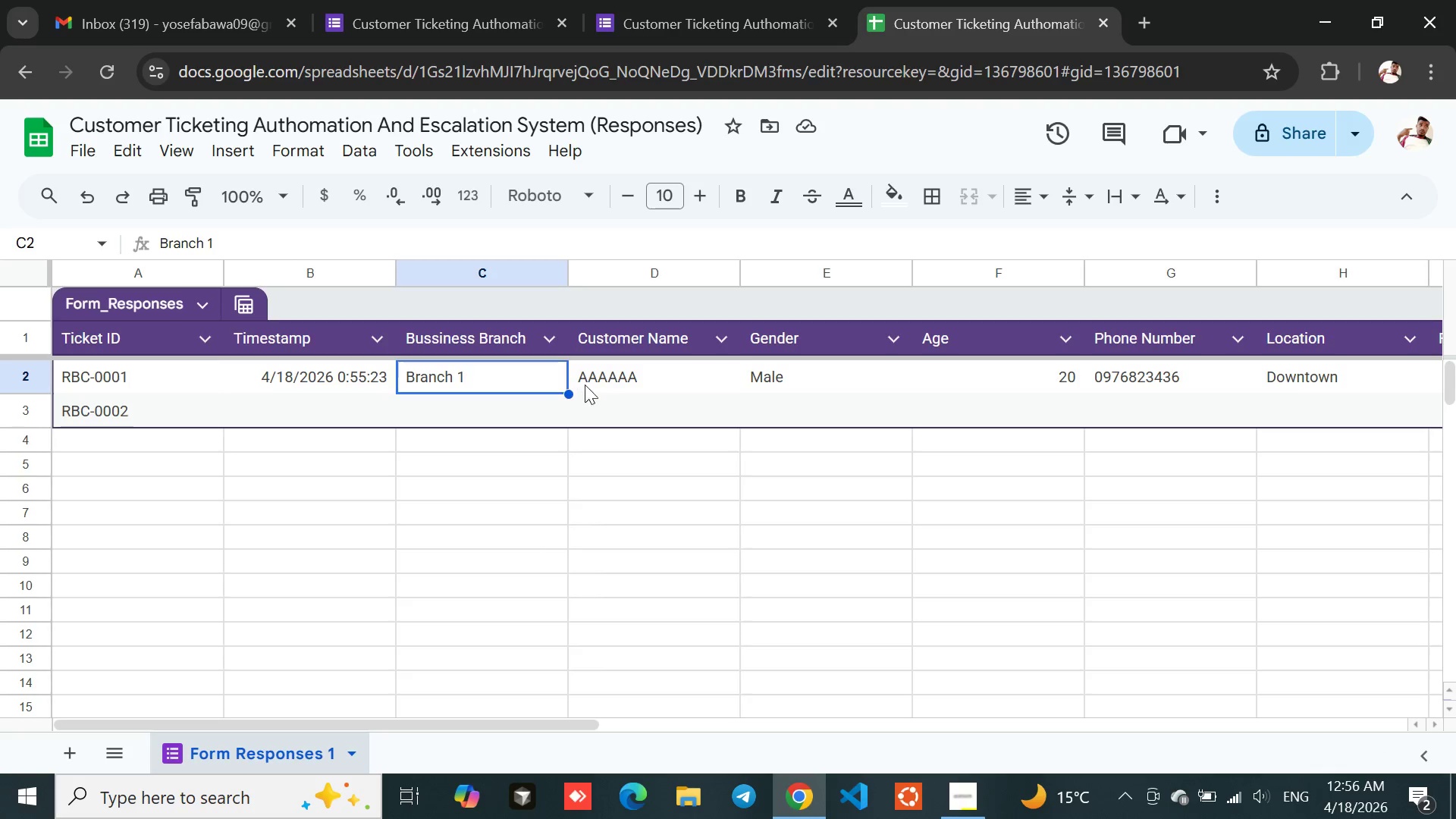 
left_click([585, 384])
 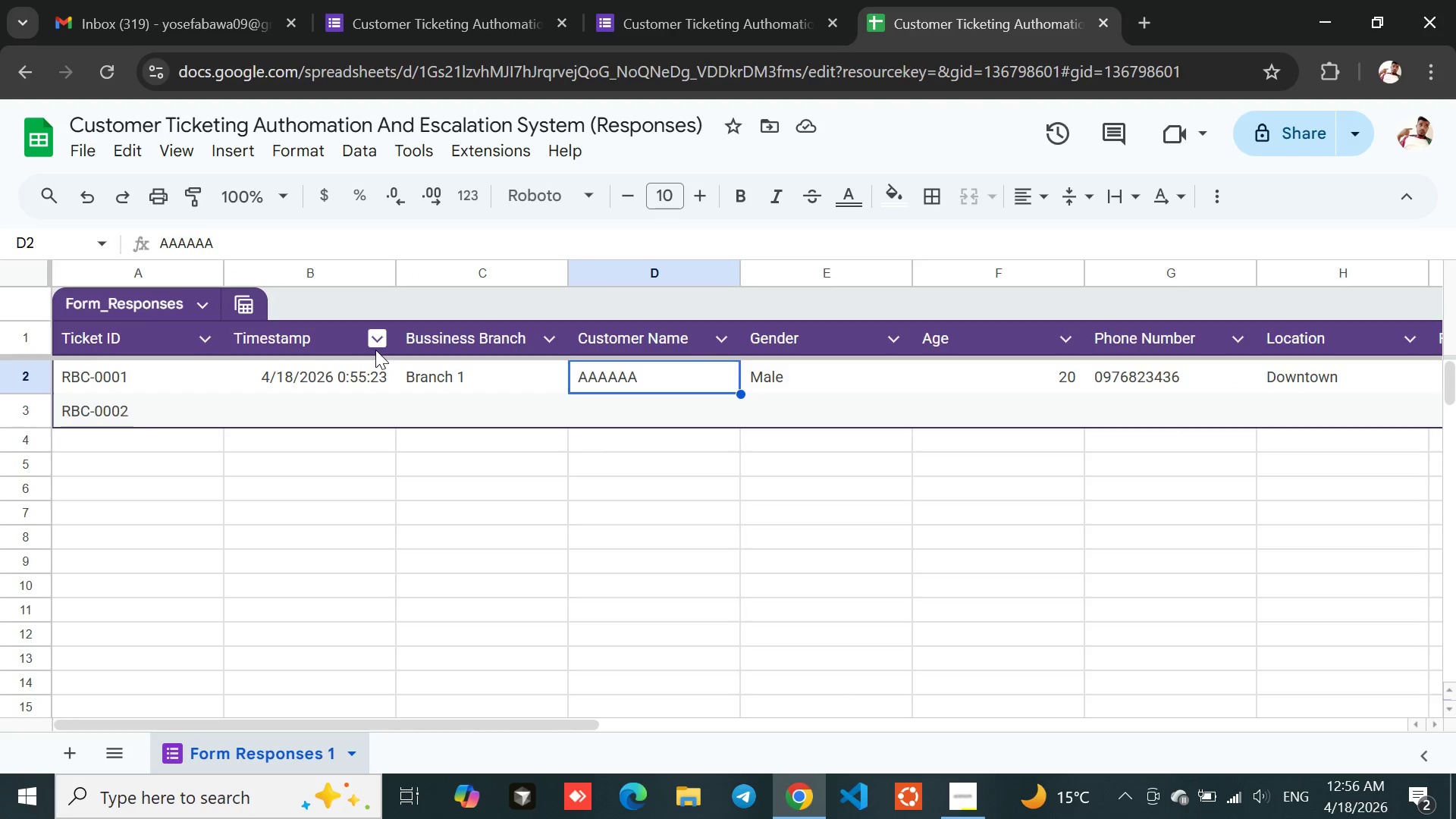 
mouse_move([562, 308])
 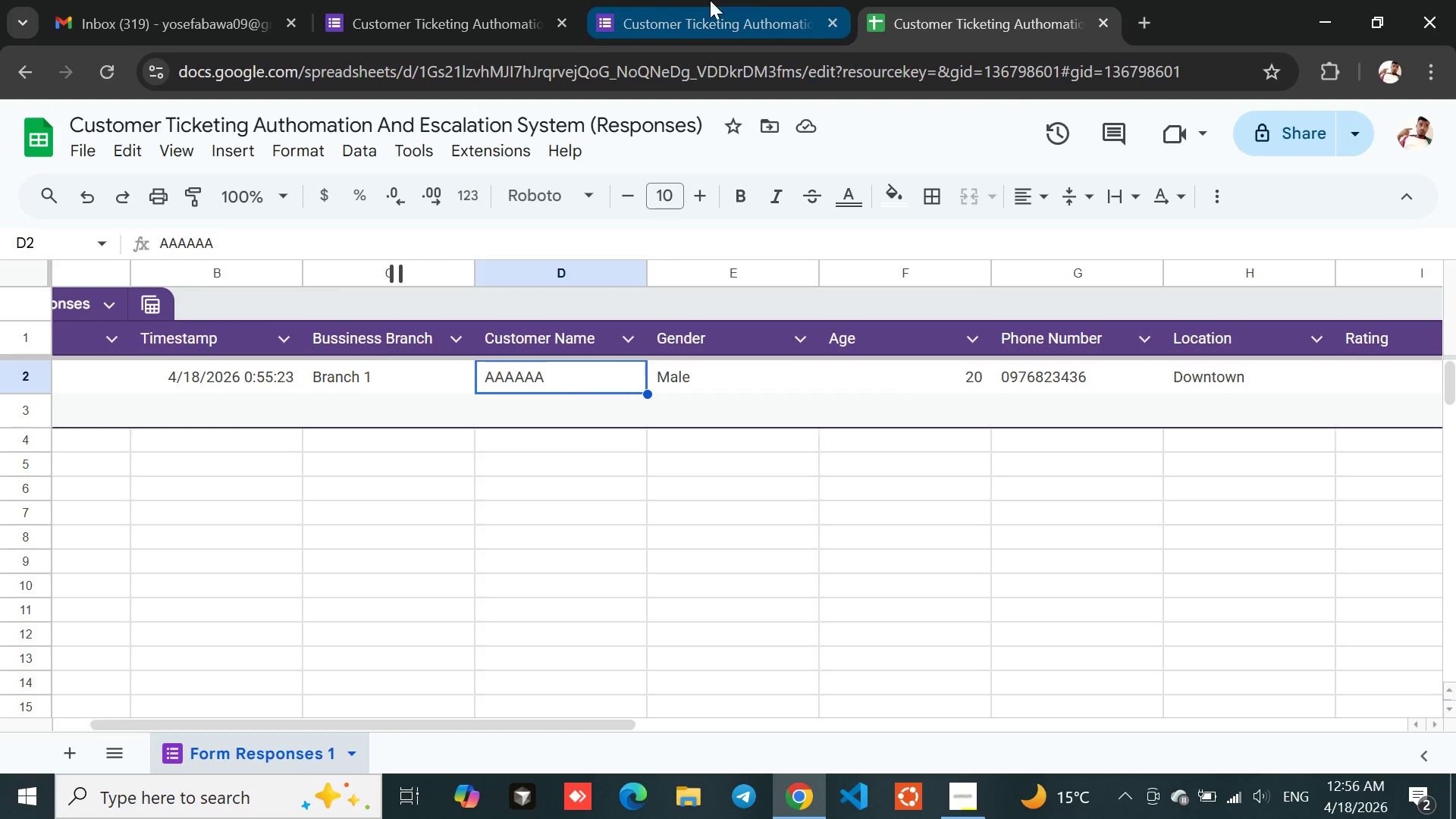 
left_click([710, 0])
 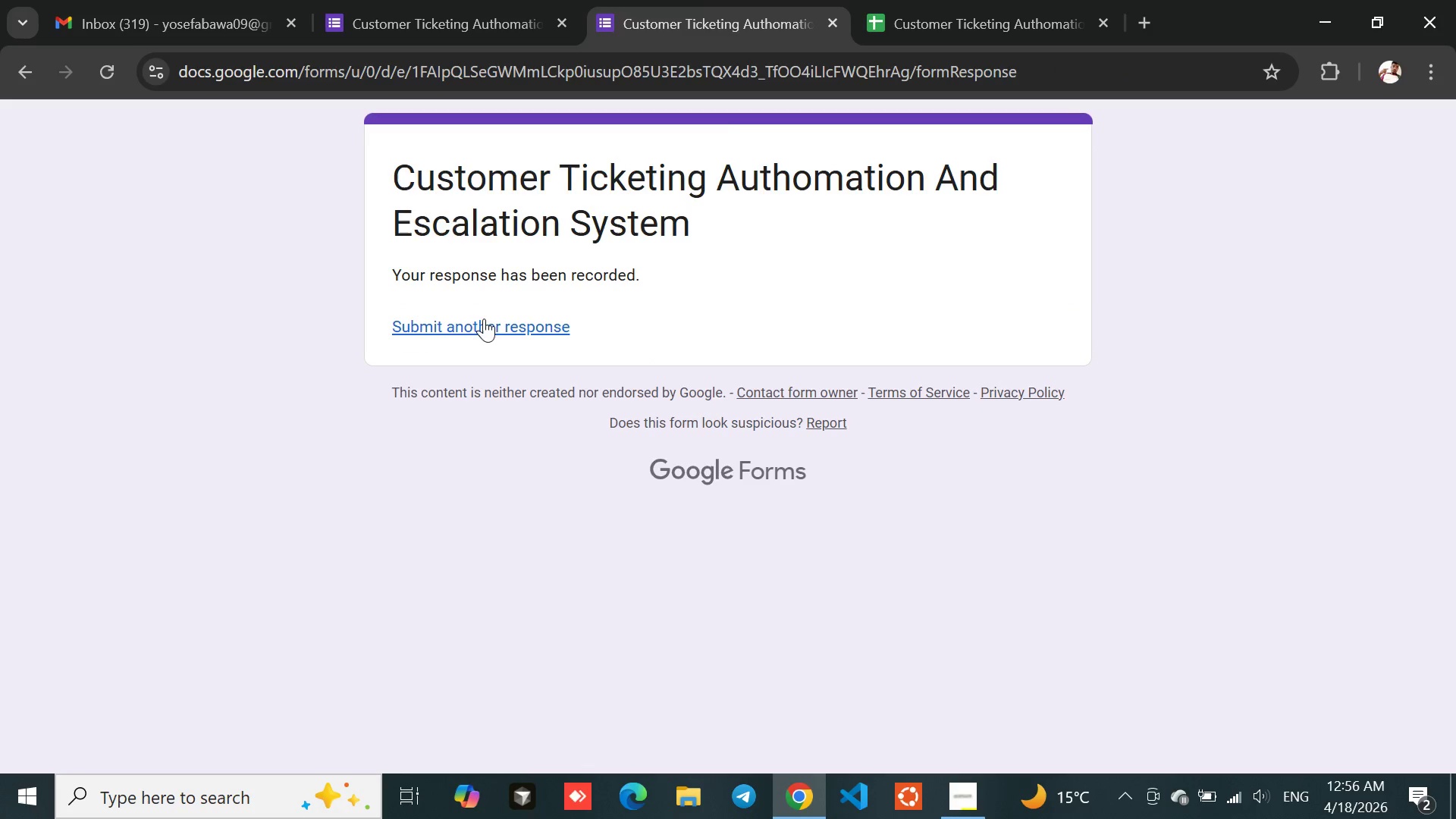 
left_click([479, 328])
 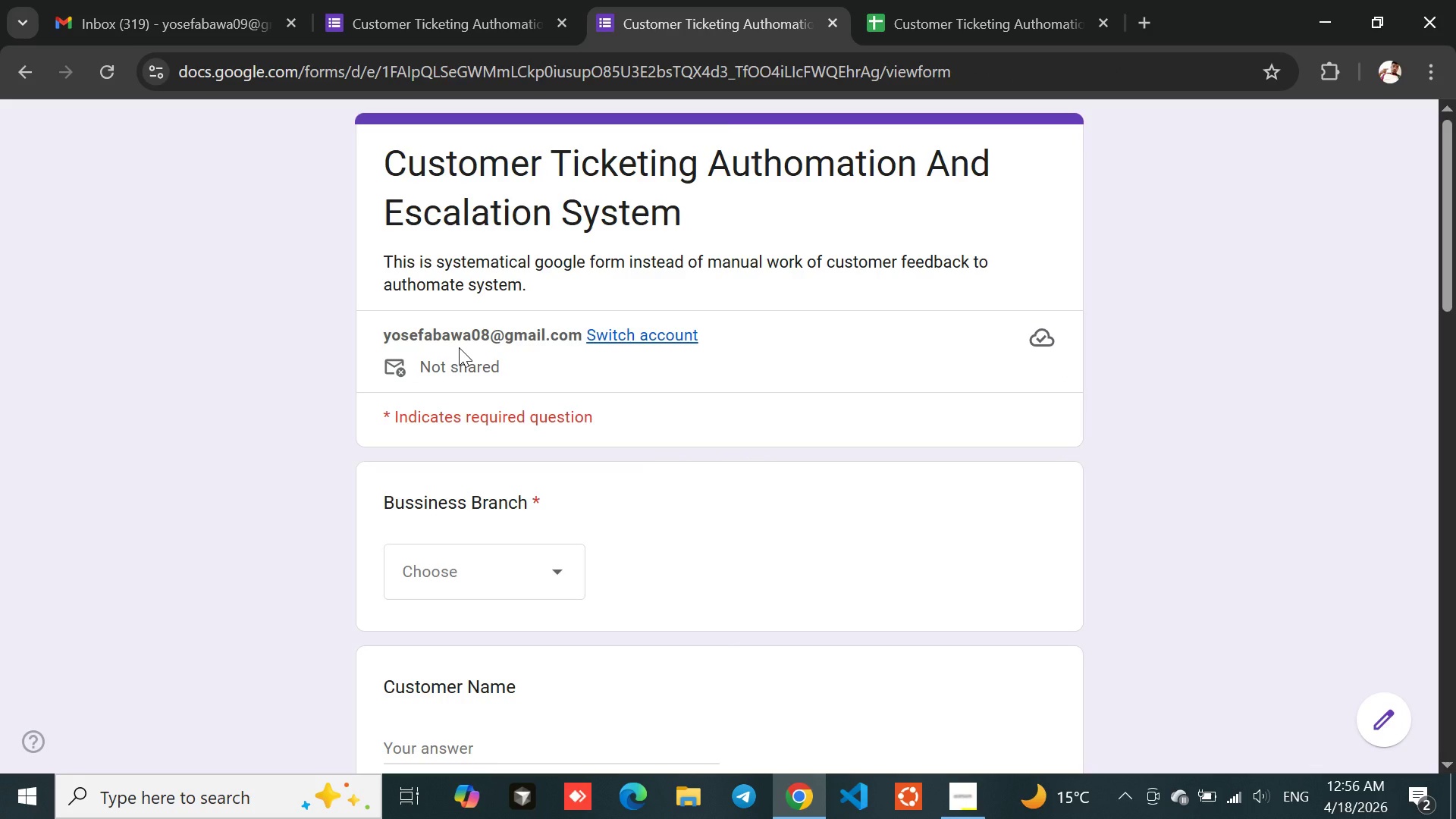 
left_click([972, 0])
 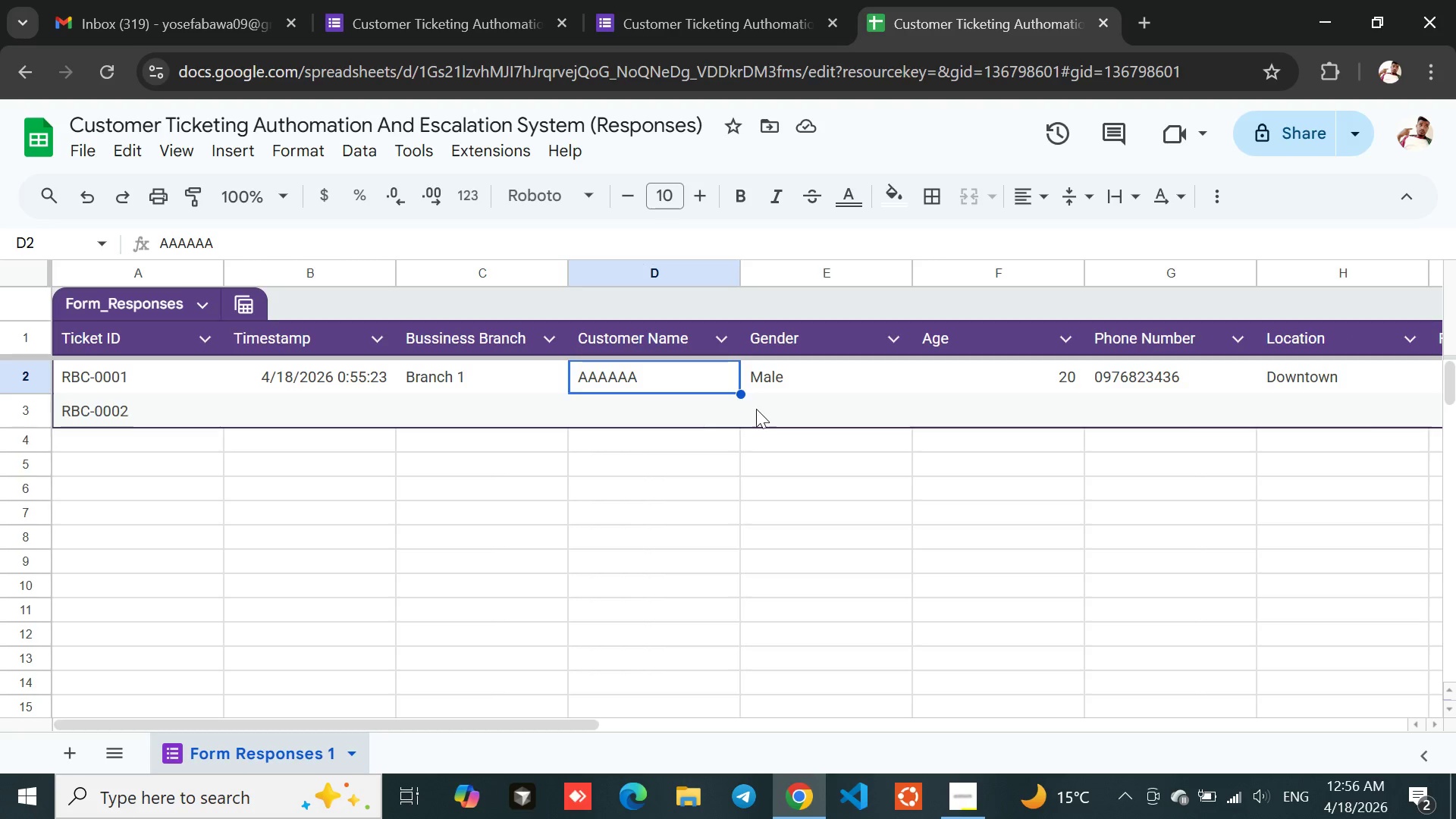 
left_click([815, 384])
 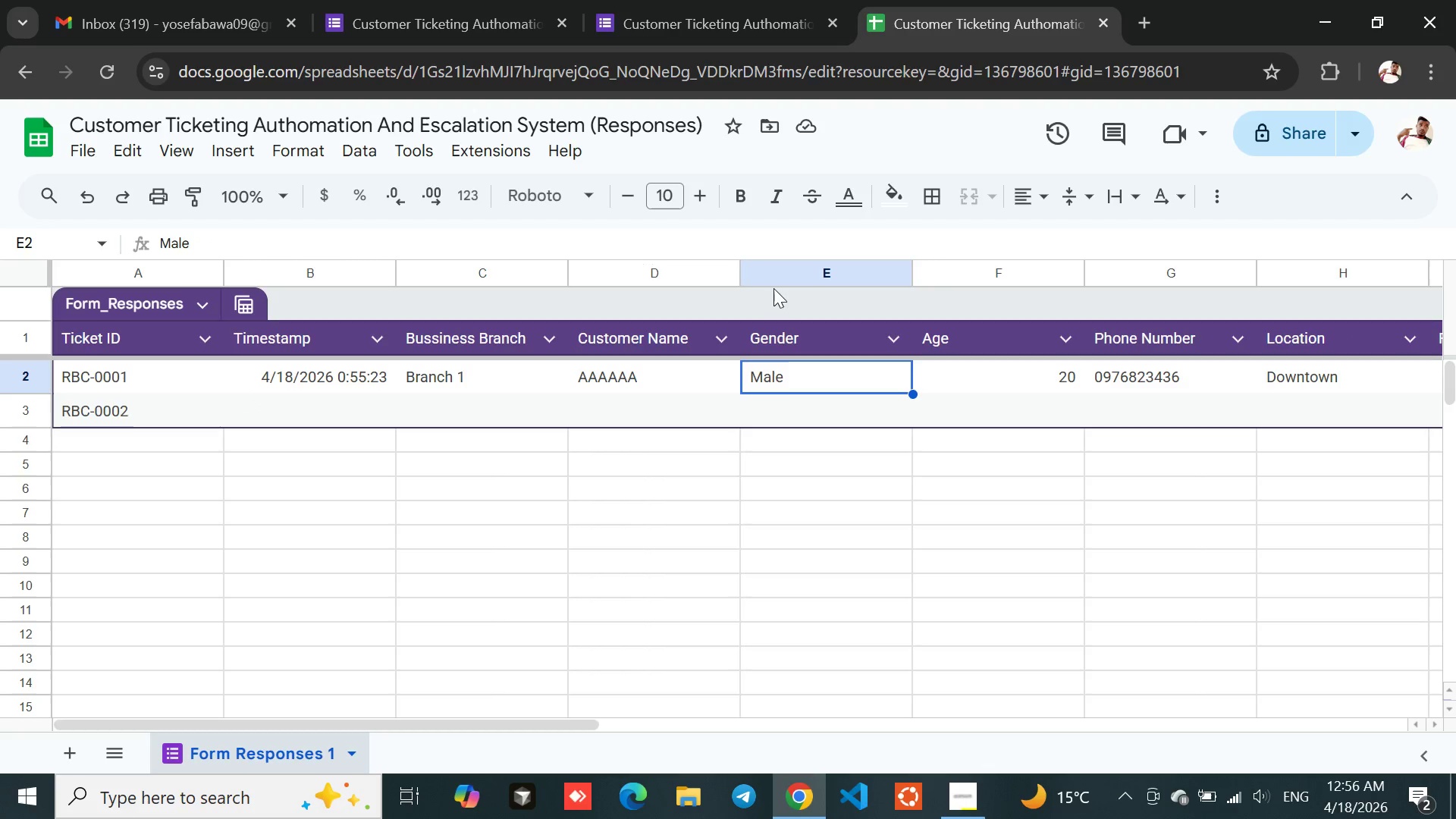 
left_click([752, 0])
 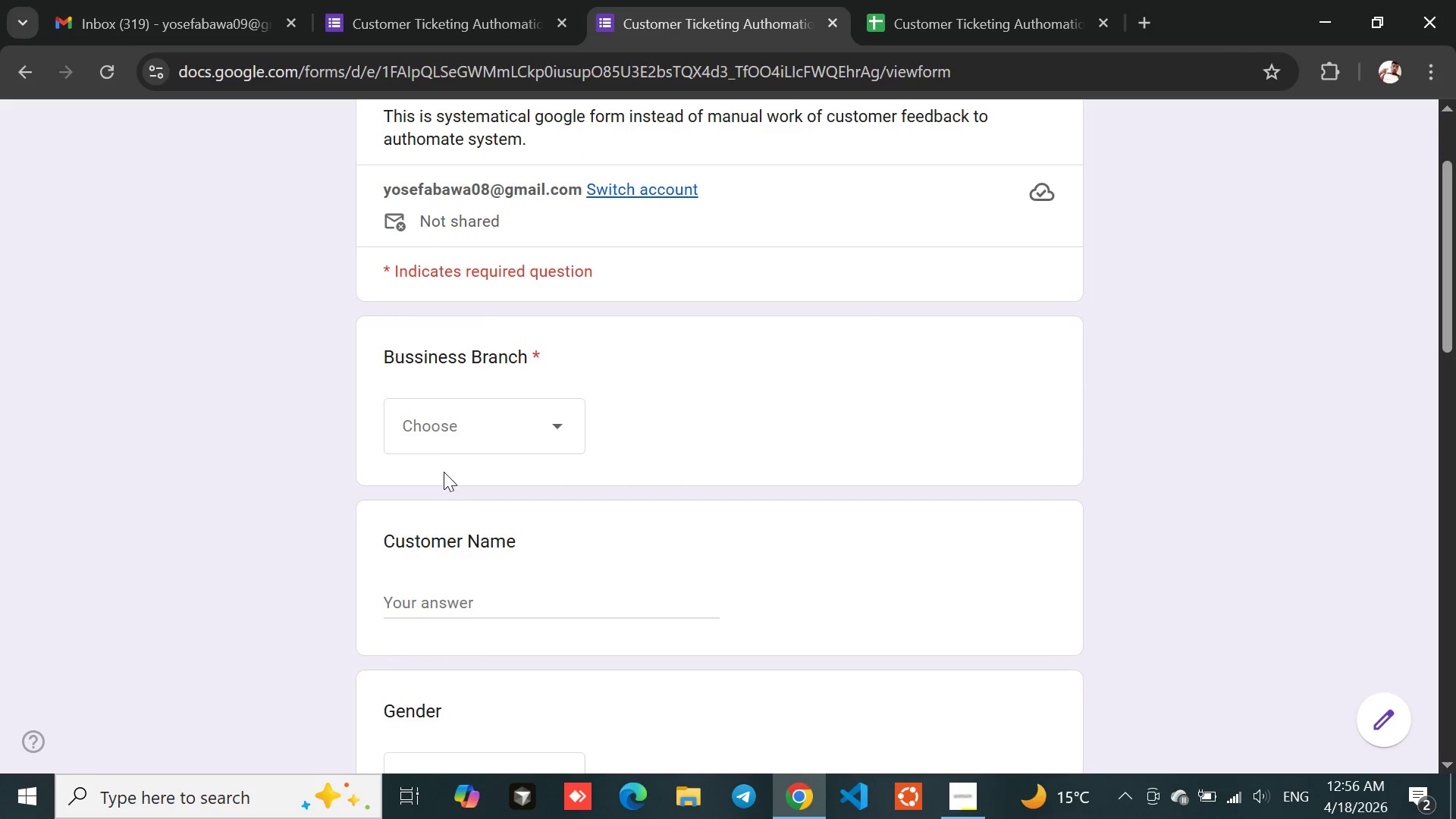 
left_click([444, 412])
 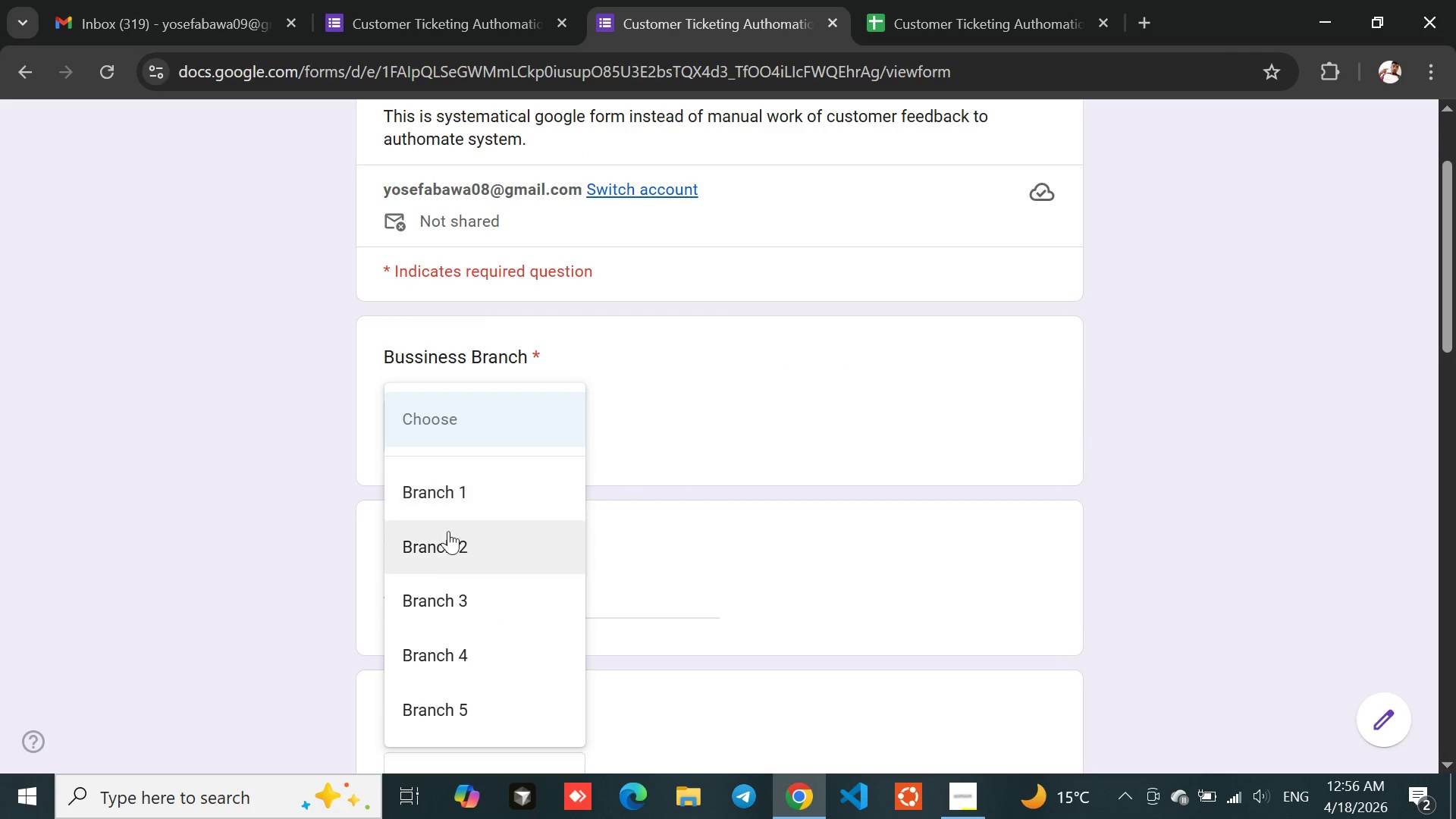 
left_click([446, 544])
 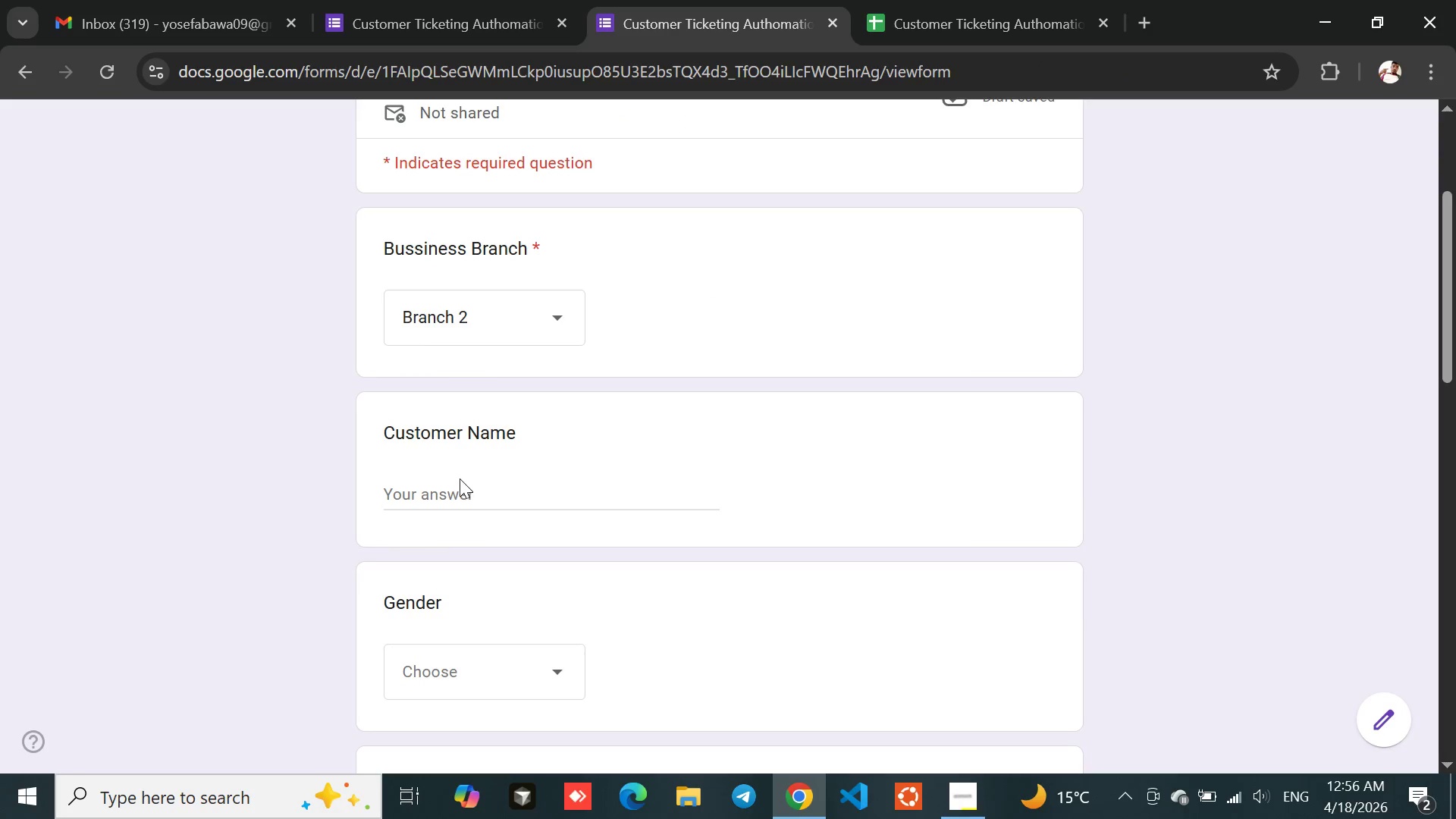 
left_click([459, 490])
 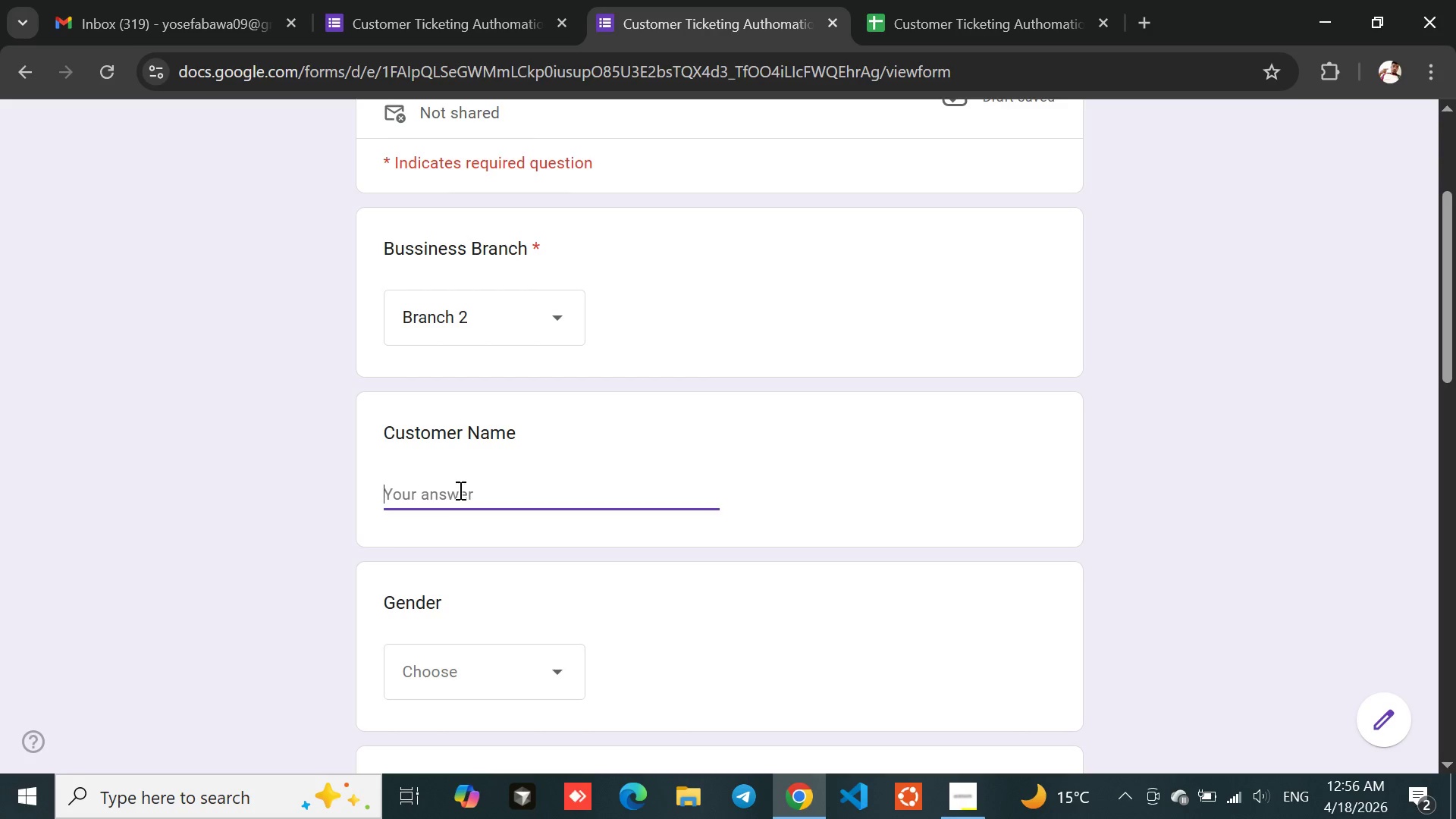 
wait(5.45)
 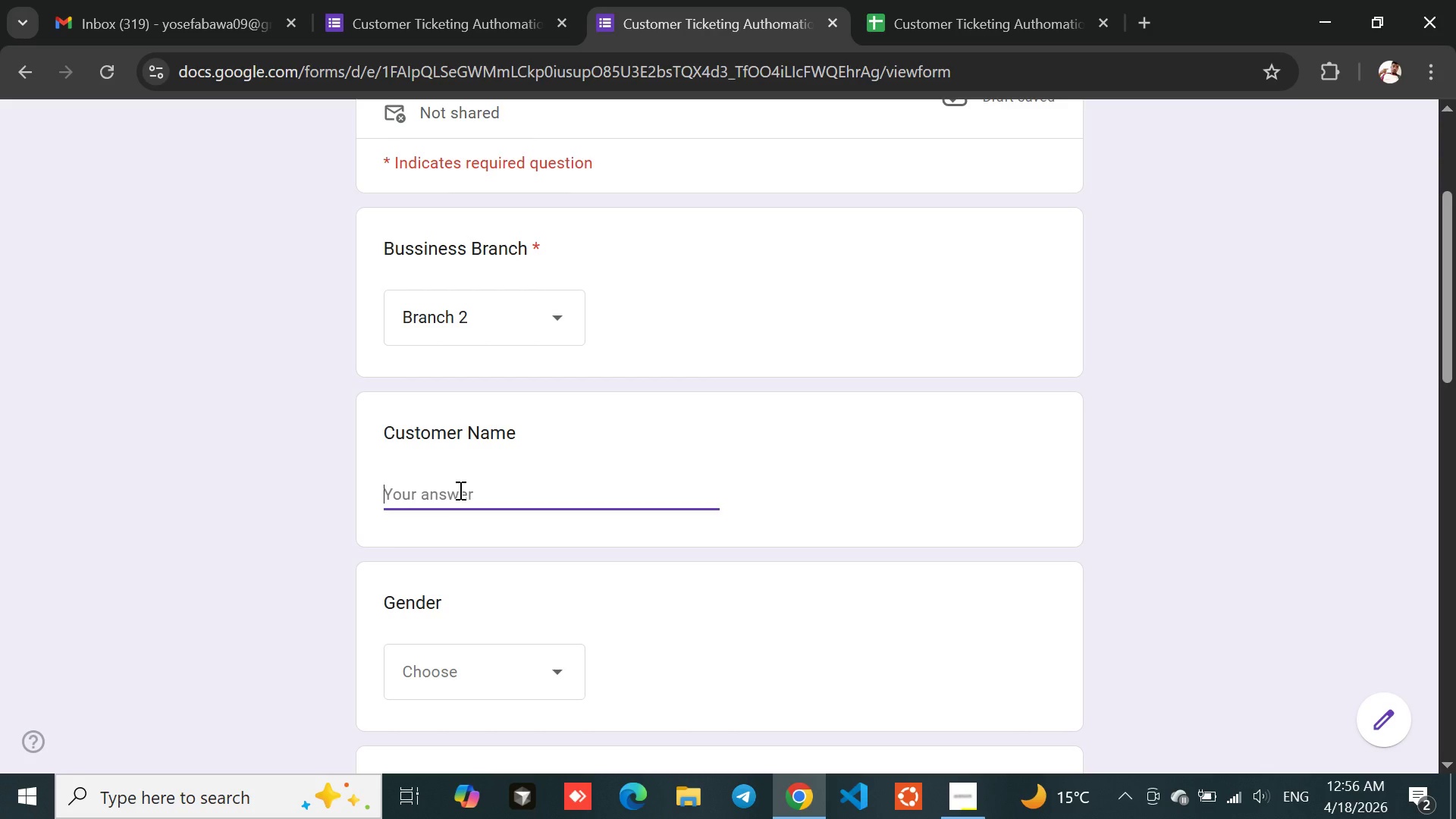 
type(jjj@)
key(Backspace)
key(Backspace)
key(Backspace)
key(Backspace)
 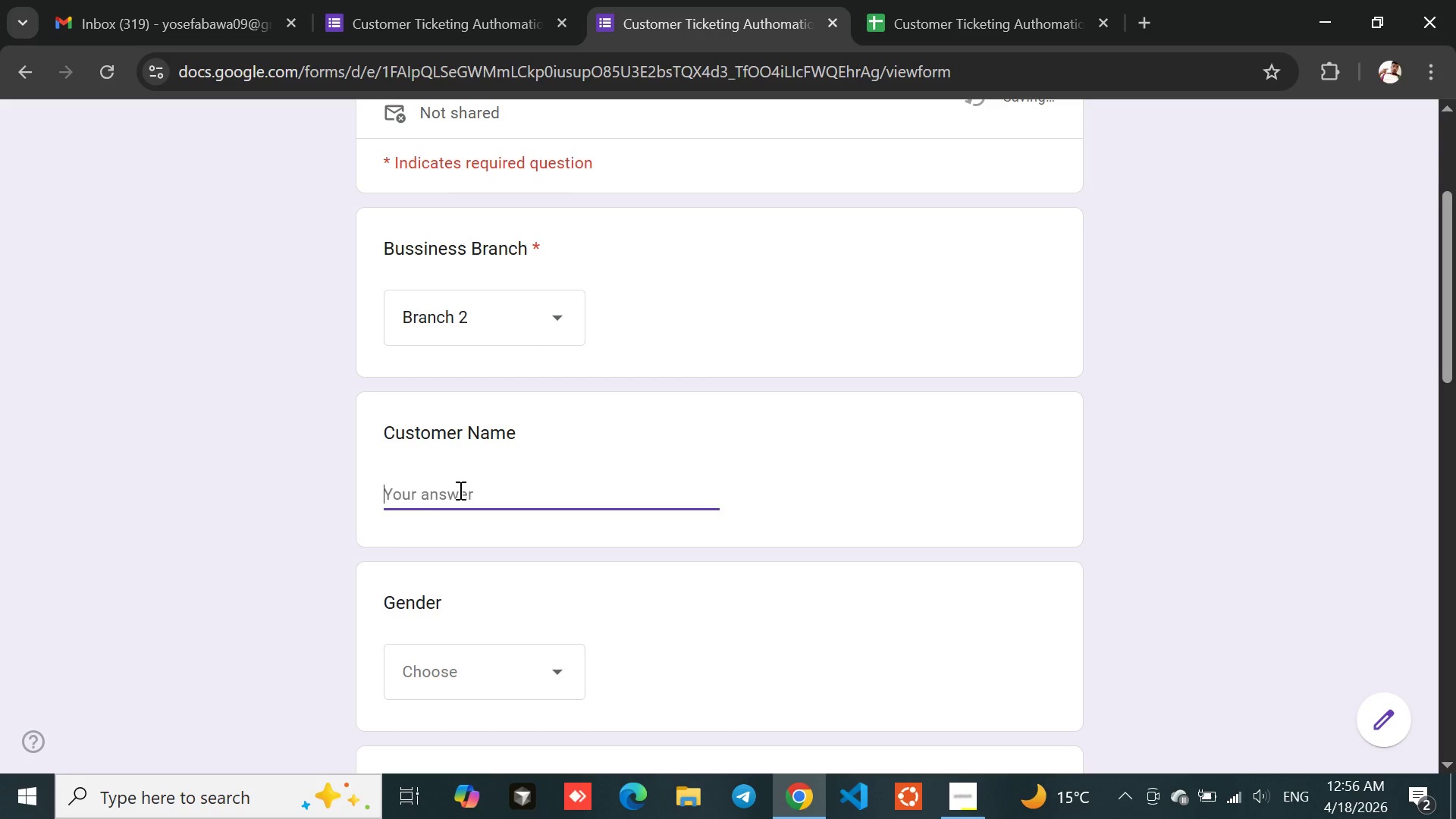 
left_click([459, 490])
 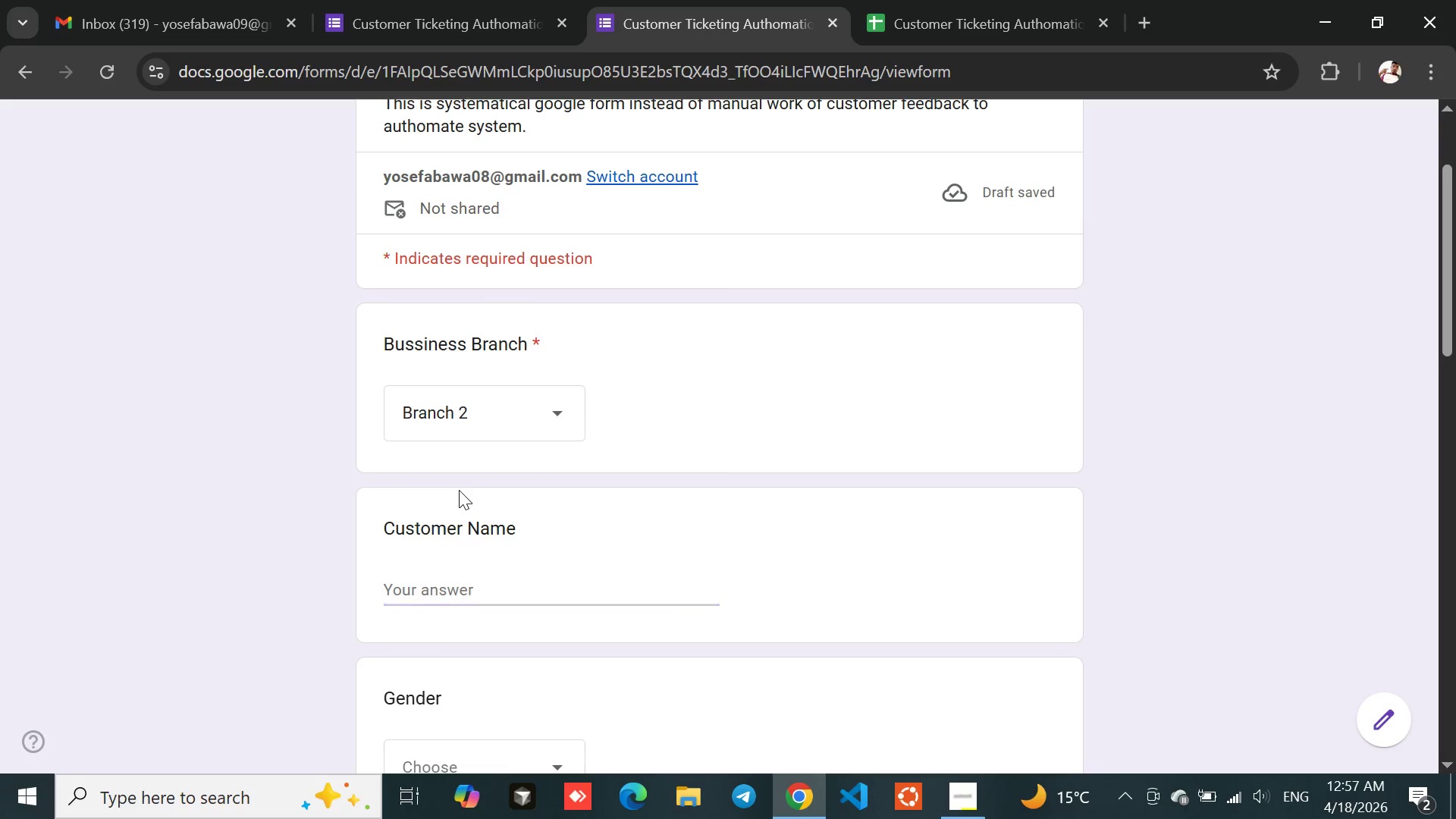 
type(SS)
 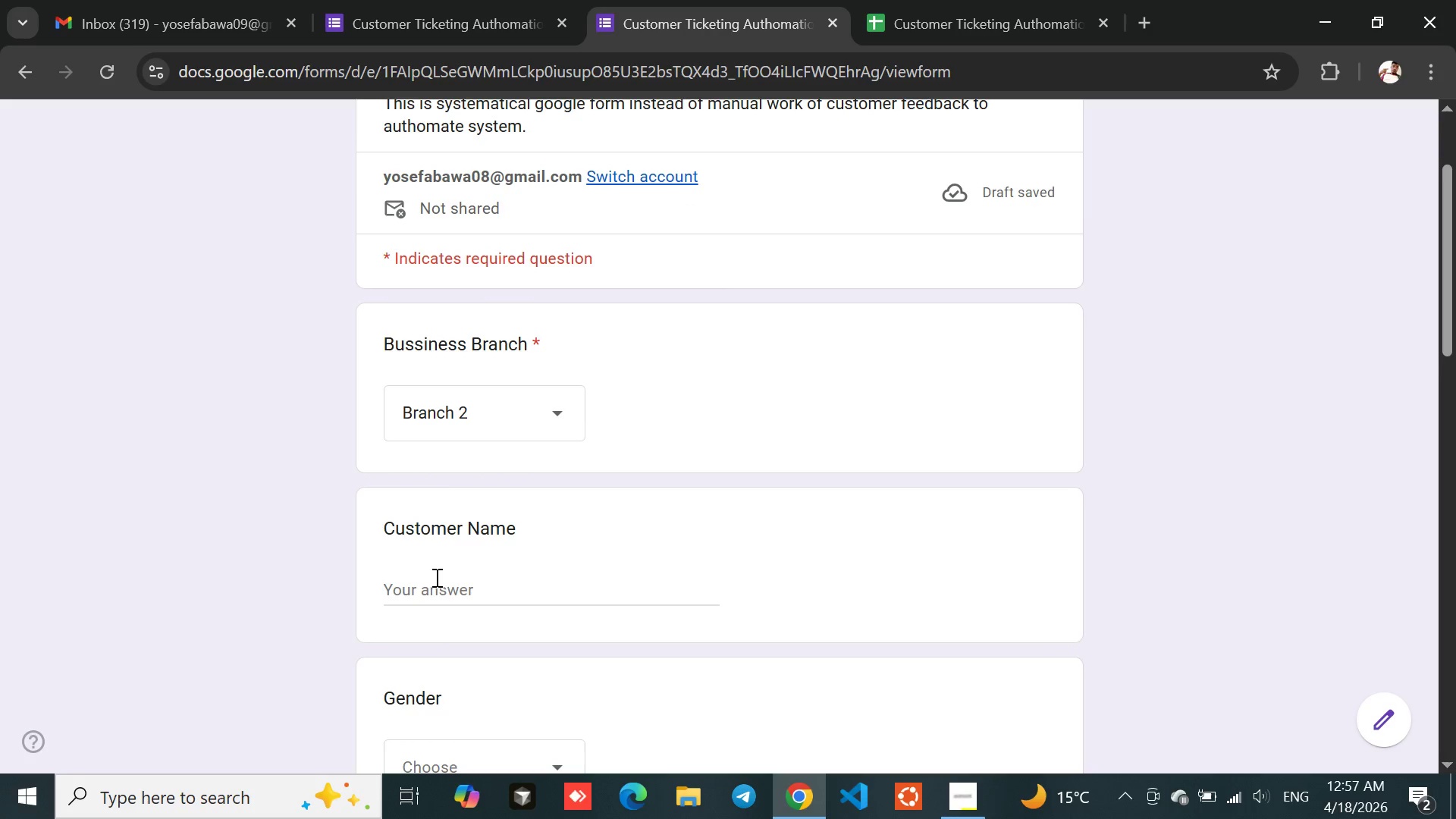 
left_click([422, 584])
 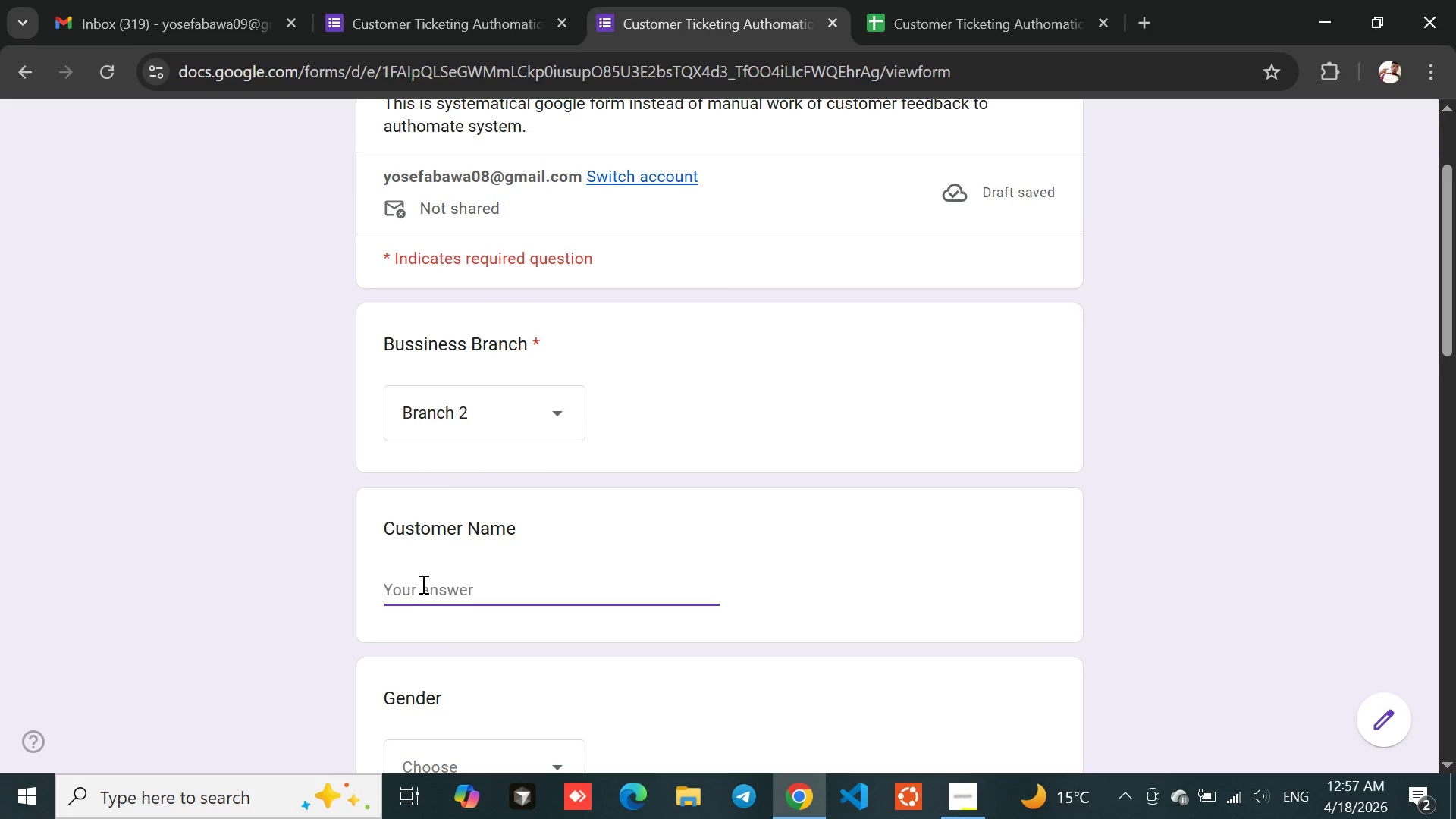 
type(SSS)
 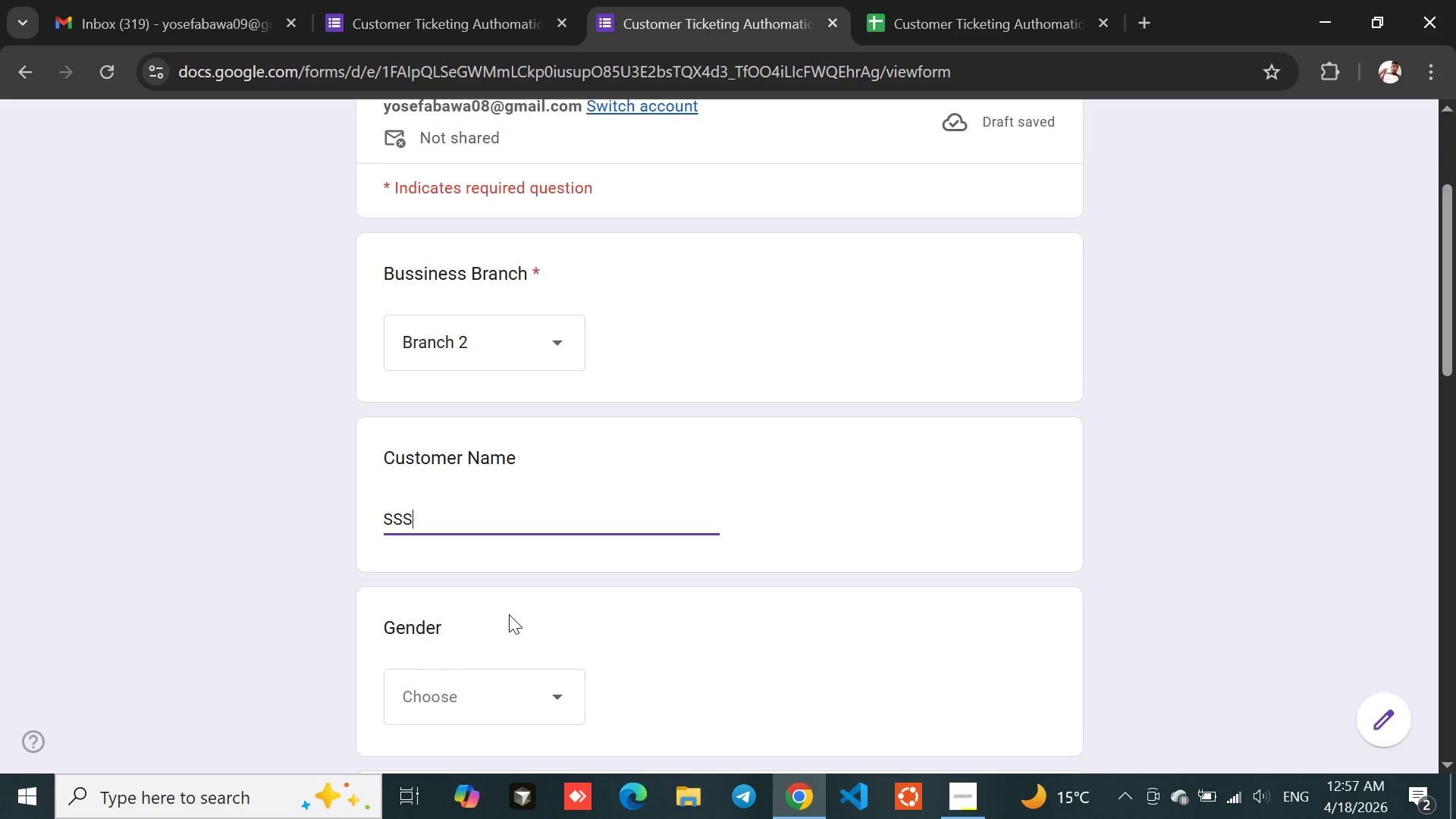 
left_click([472, 606])
 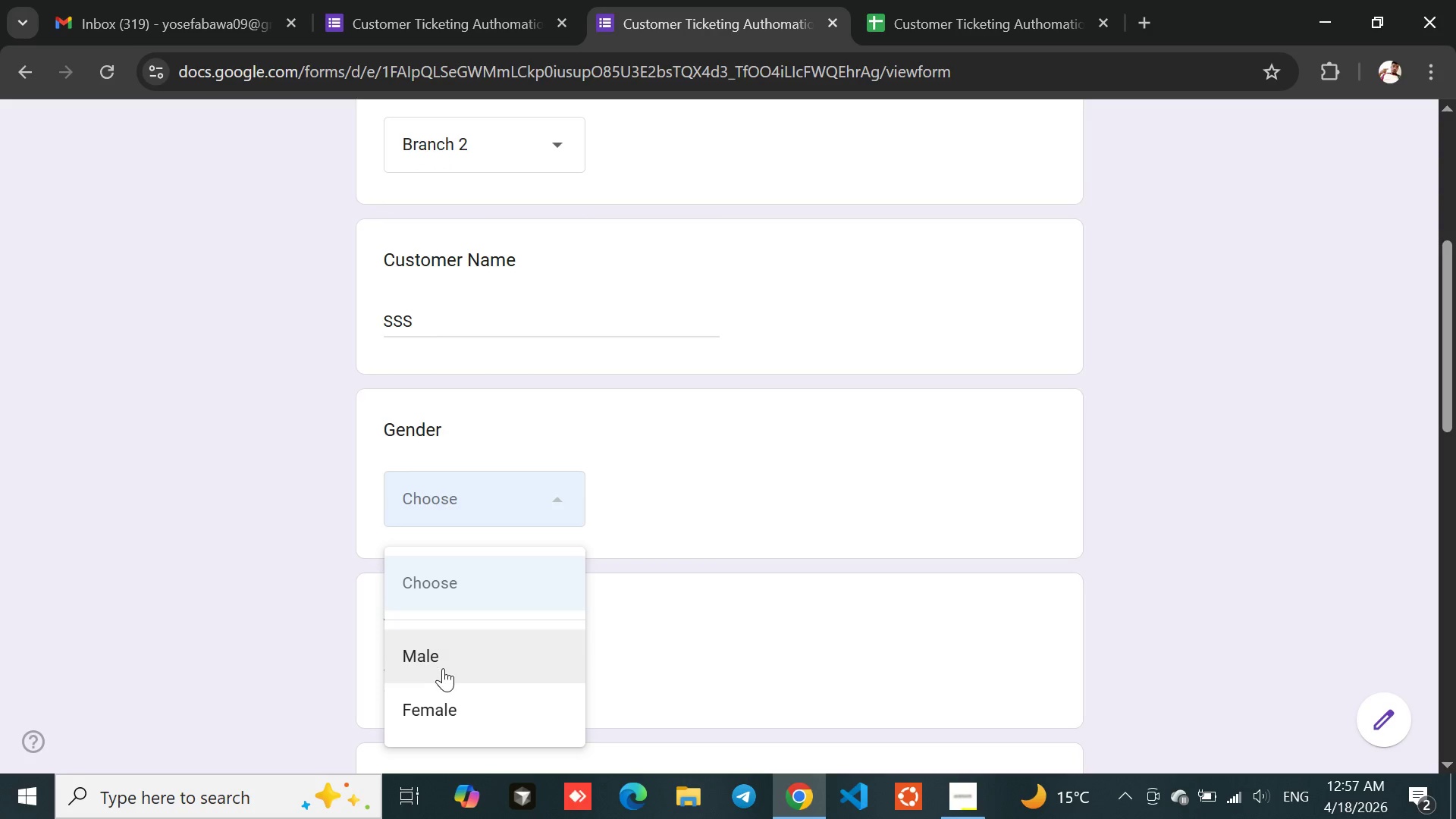 
left_click([443, 712])
 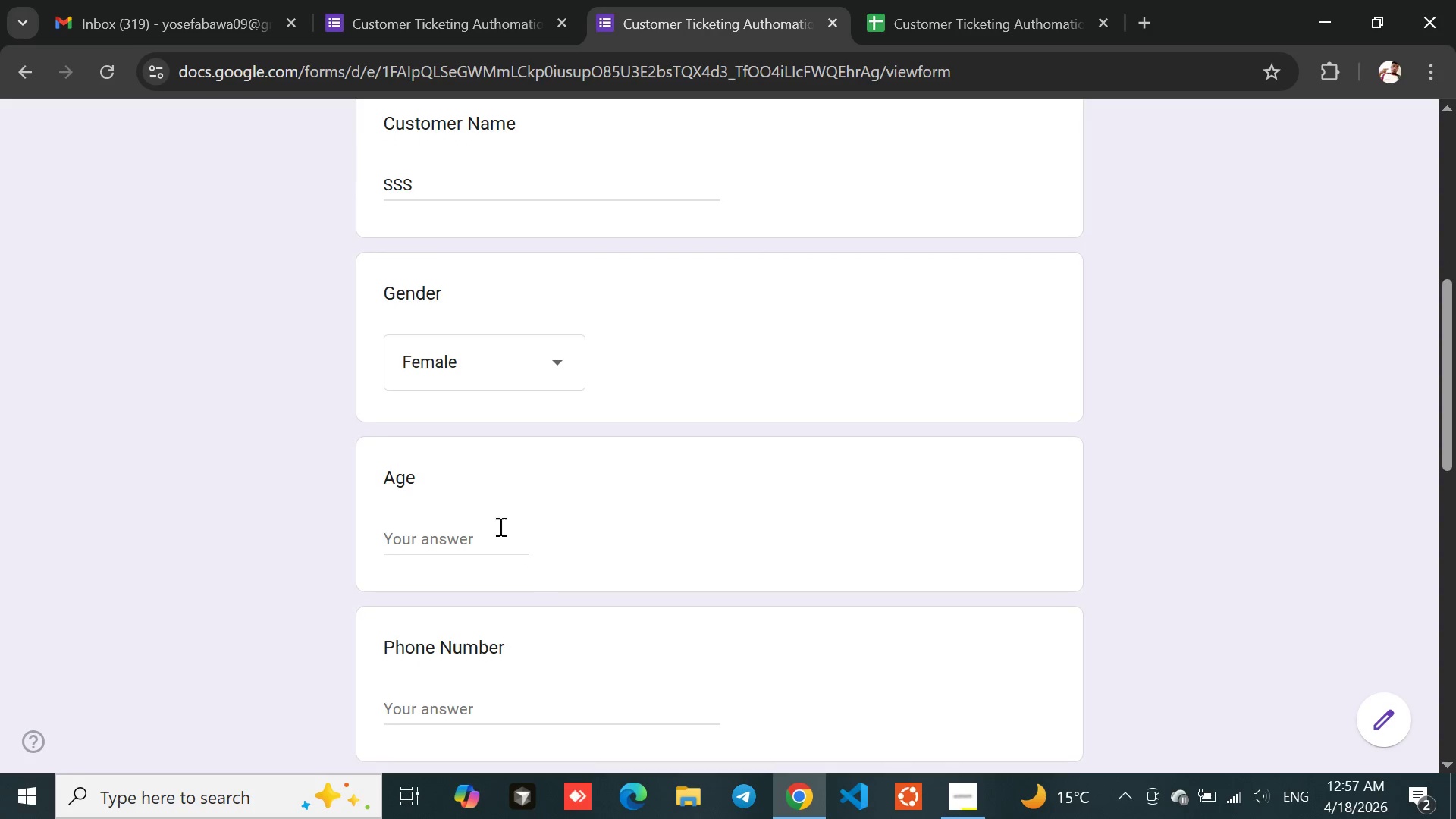 
left_click([449, 526])
 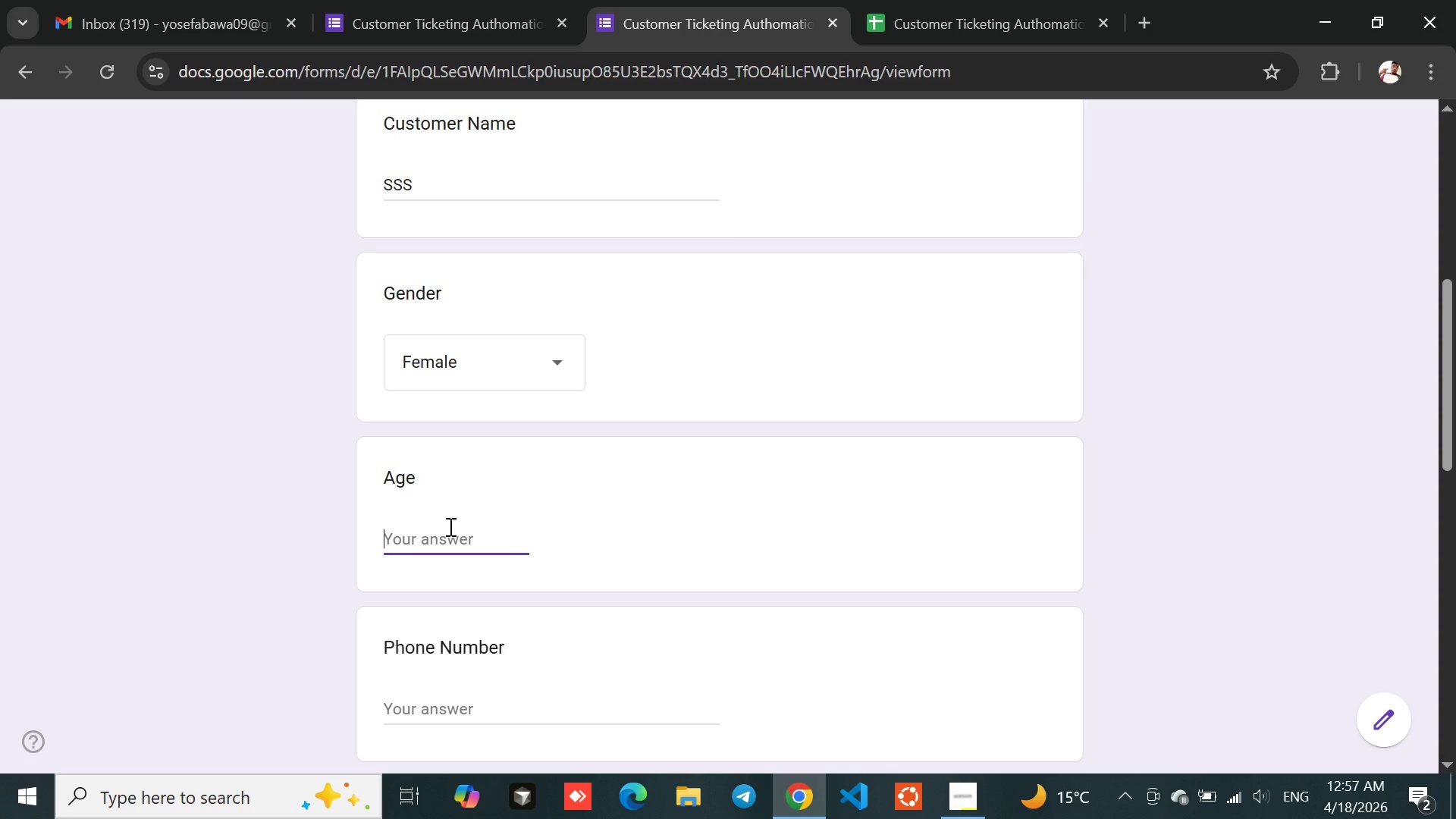 
type(20)
 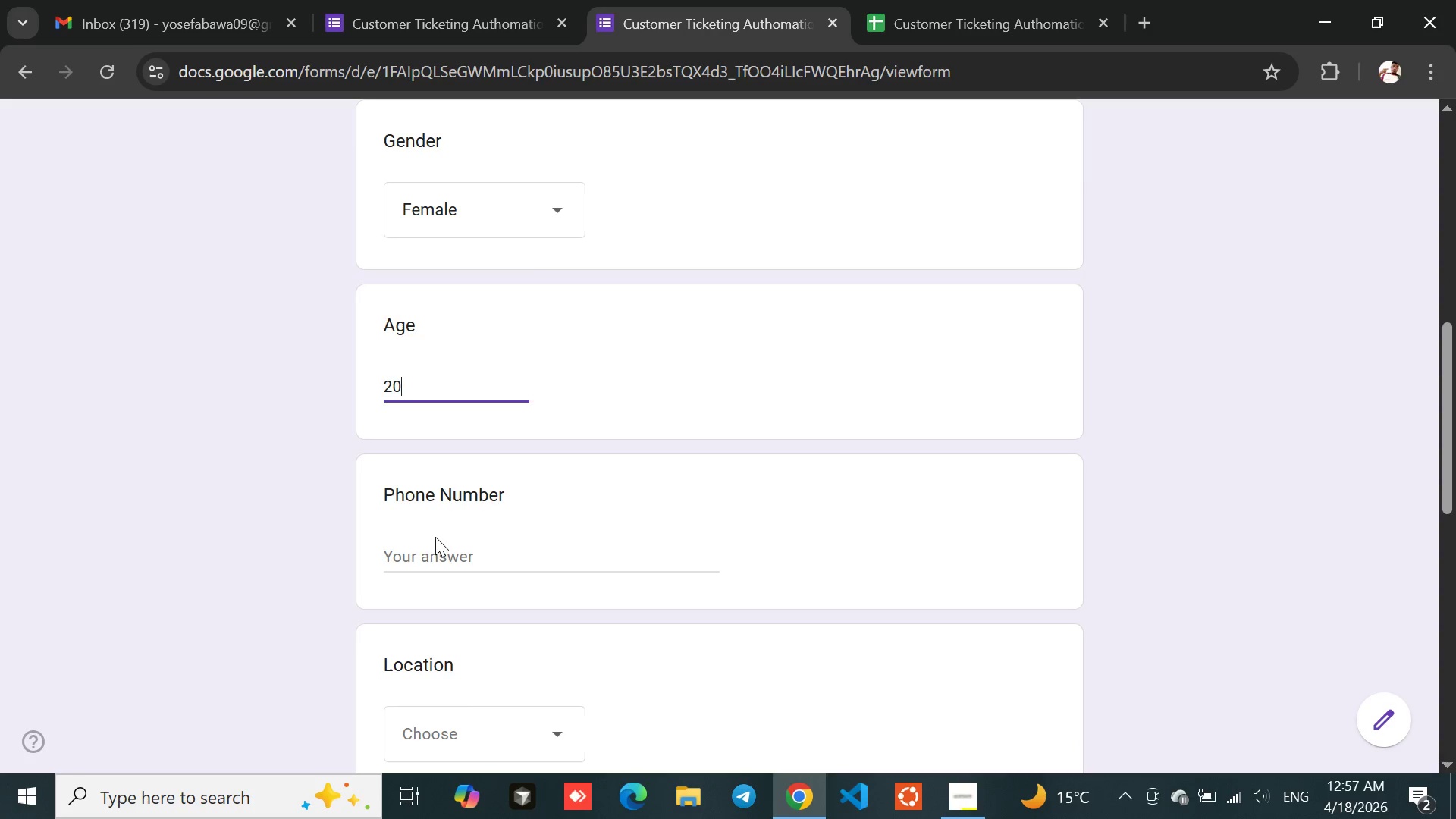 
left_click([418, 549])
 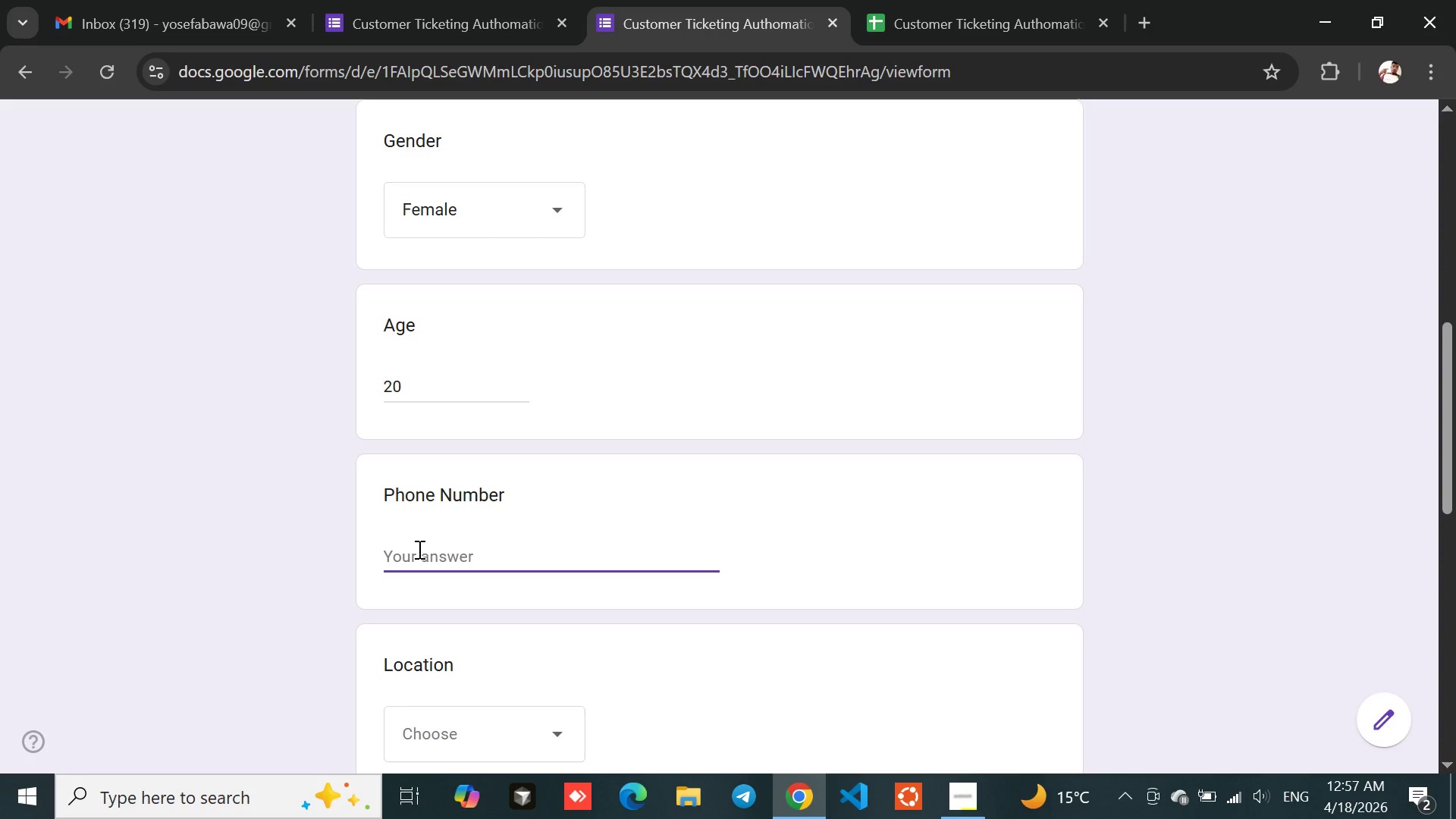 
type(+251925432516)
 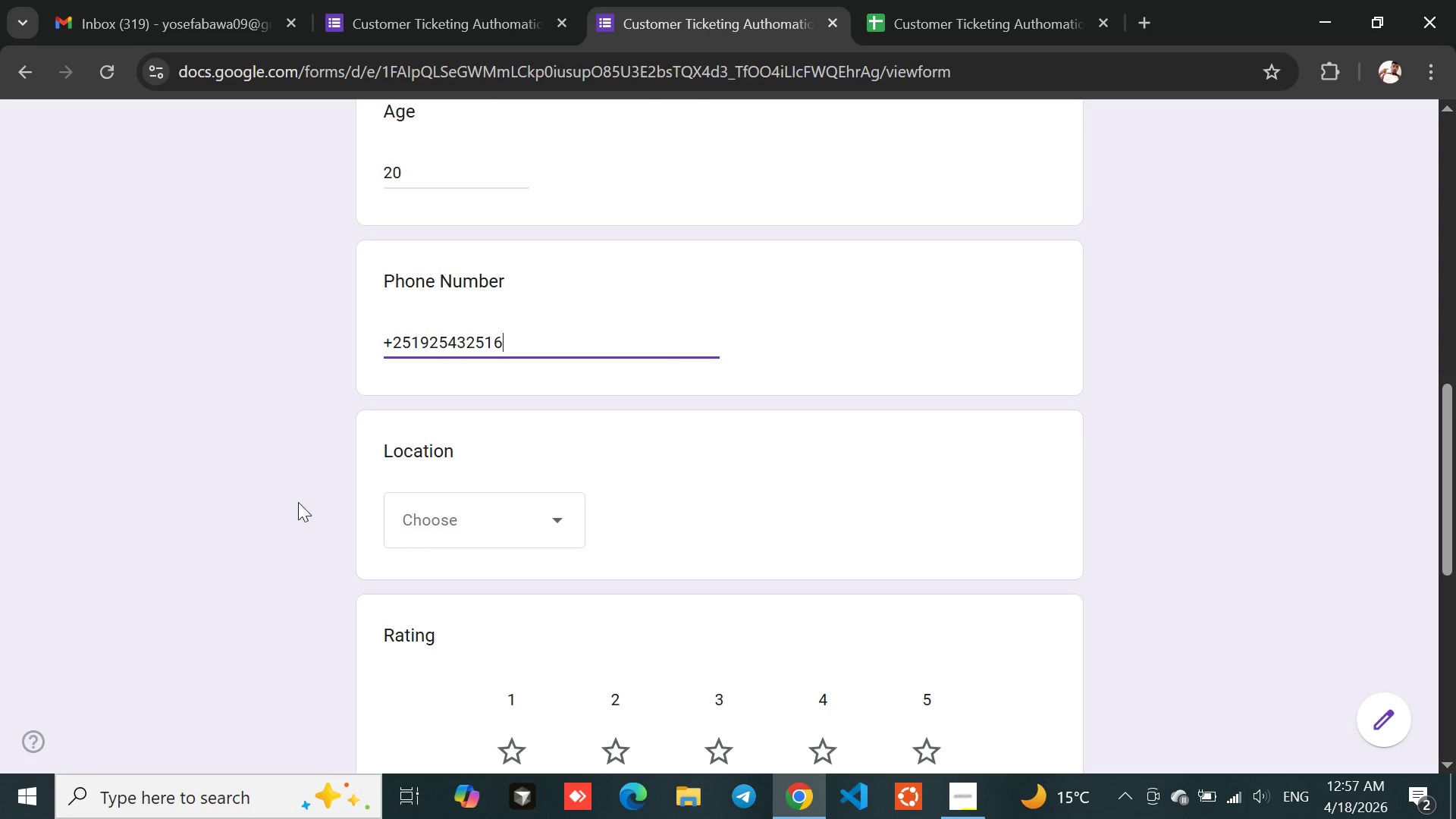 
left_click([426, 503])
 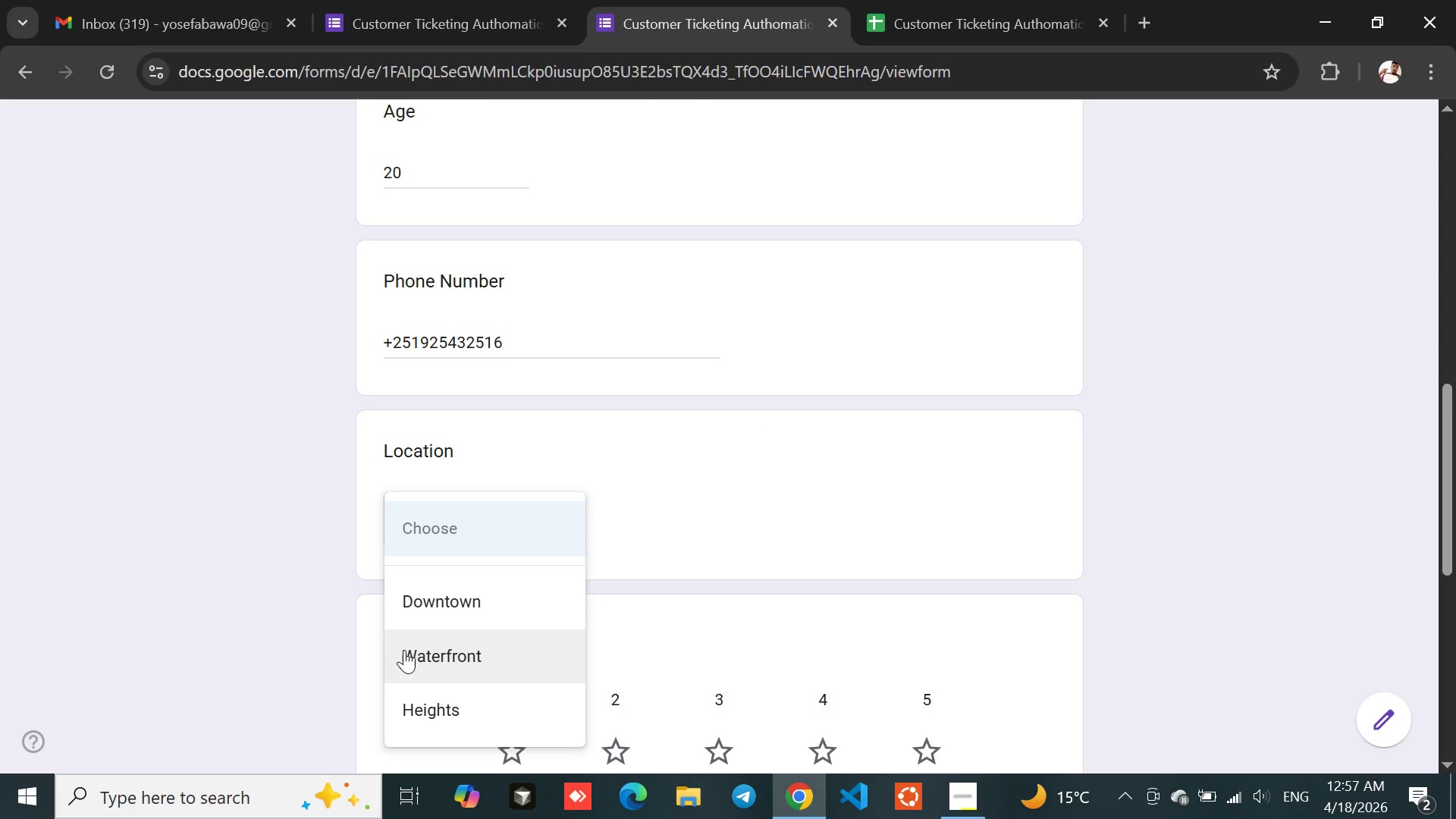 
left_click([450, 660])
 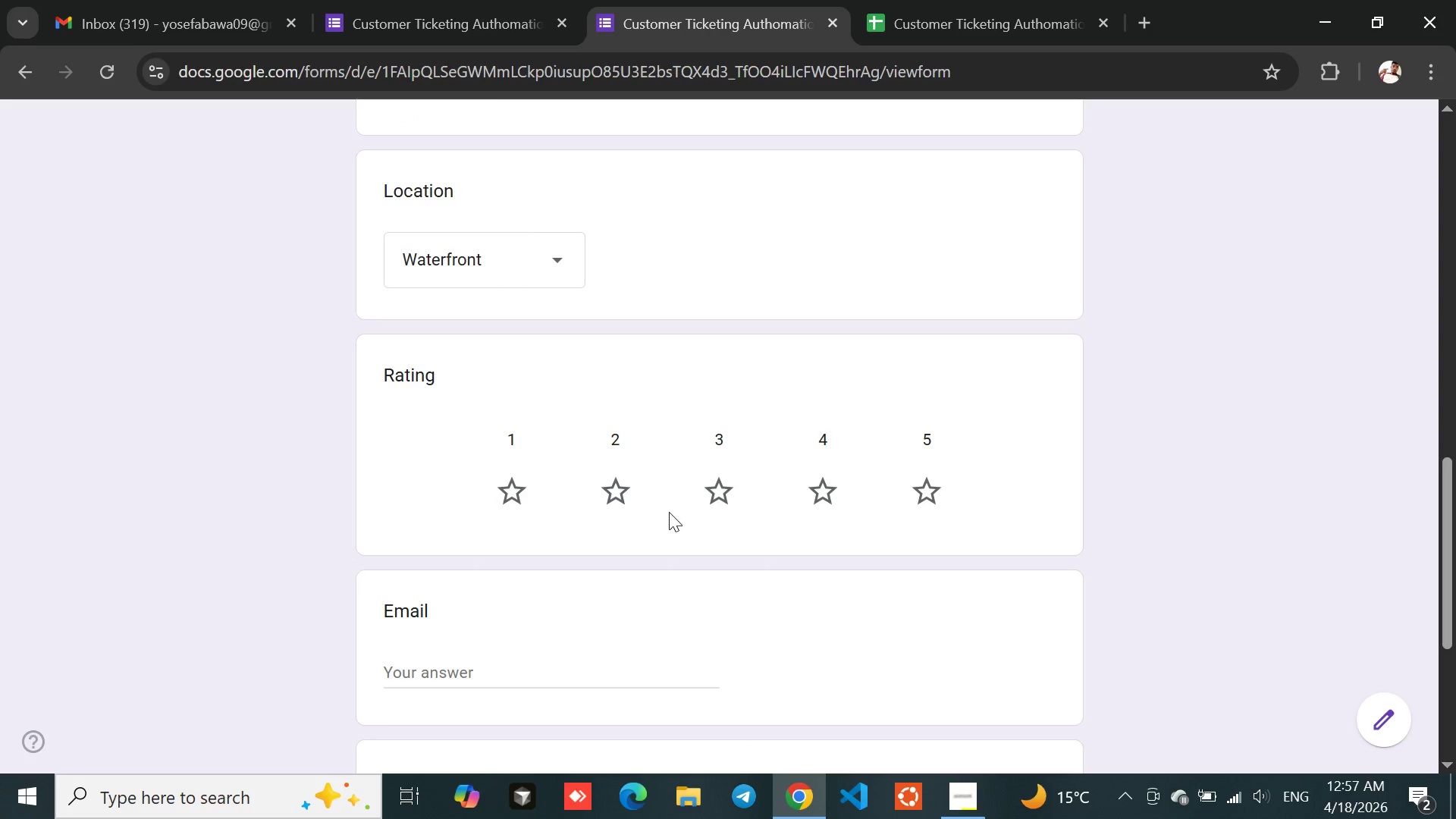 
left_click([918, 505])
 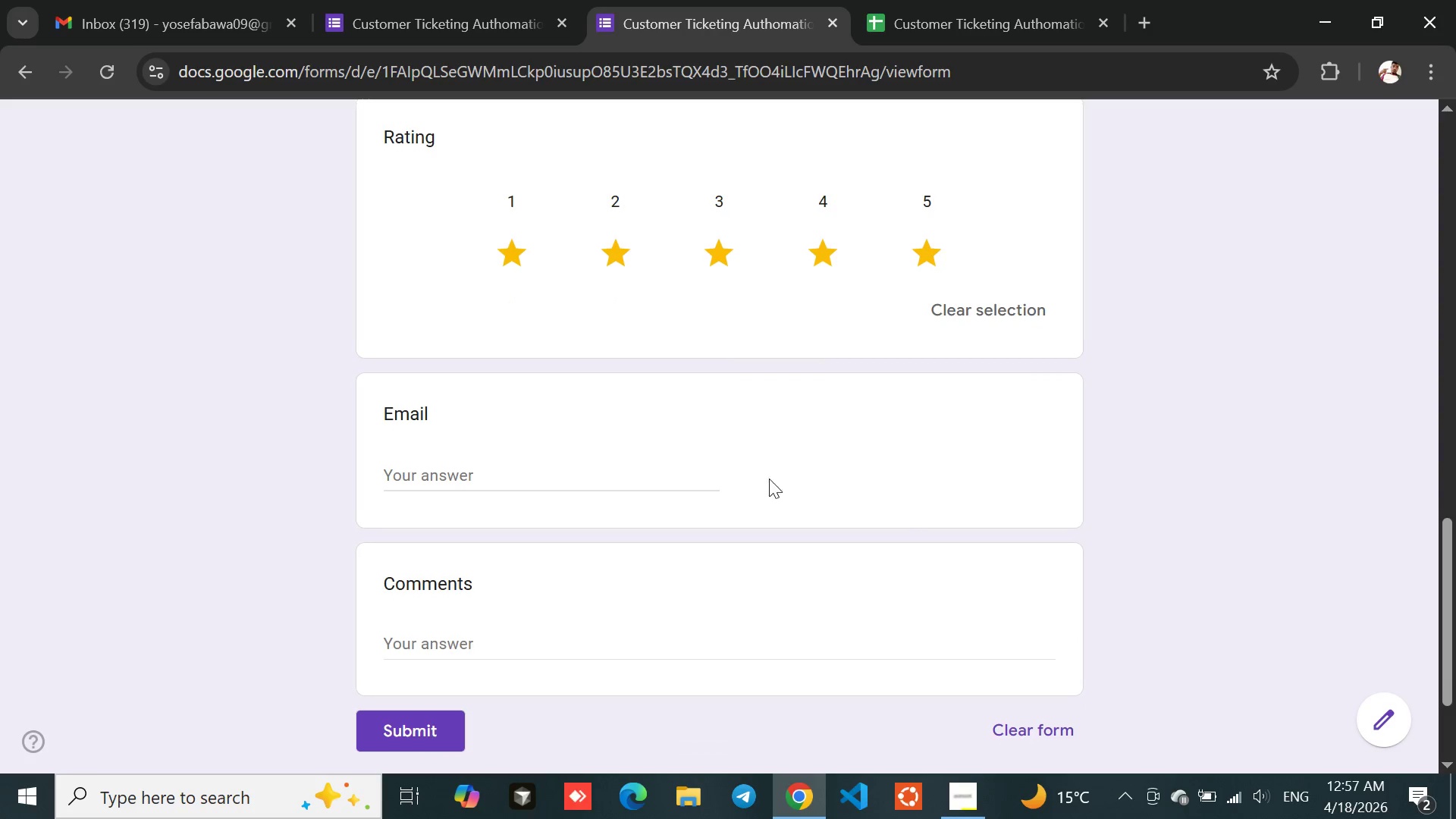 
left_click([591, 456])
 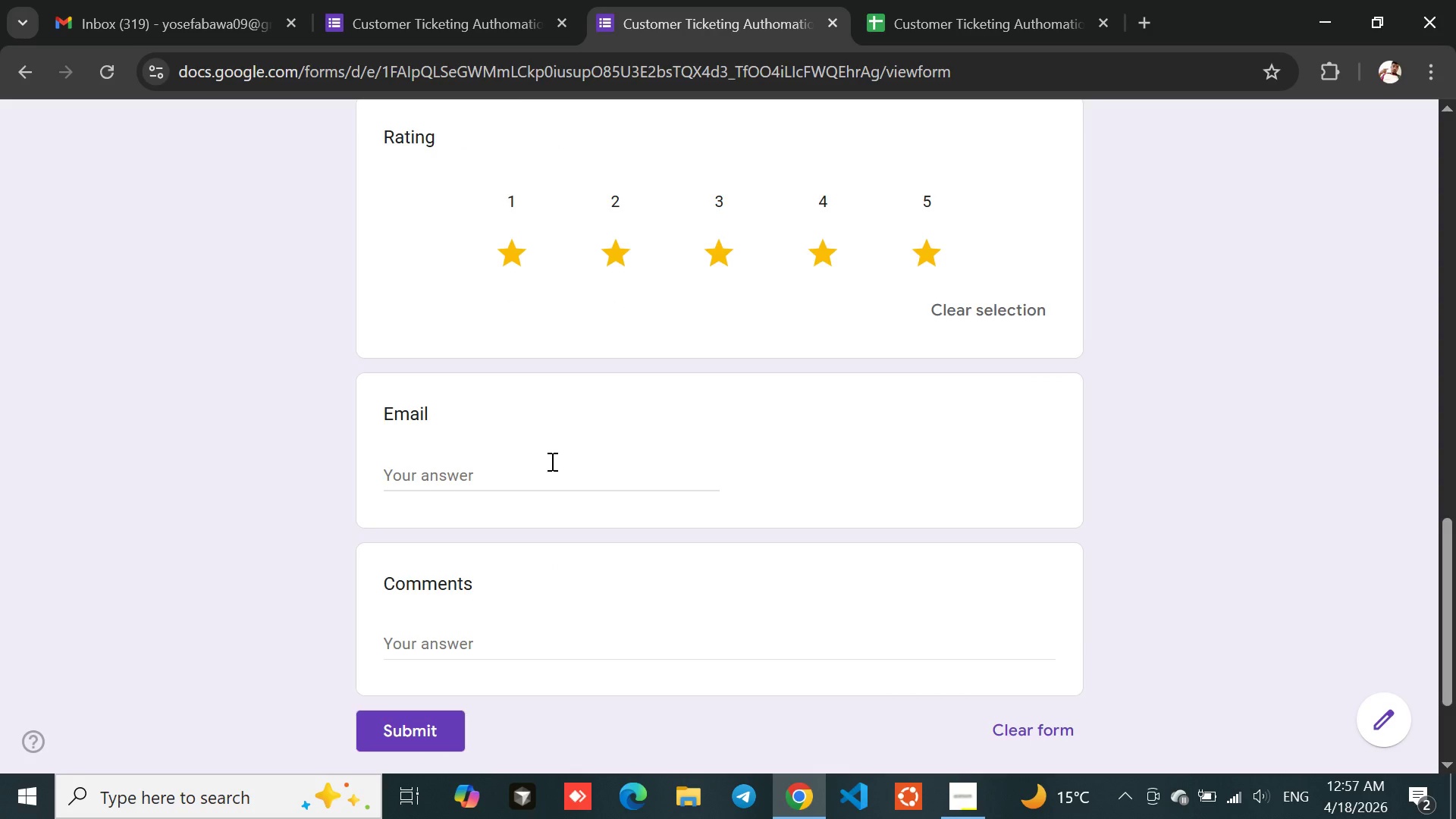 
left_click([535, 464])
 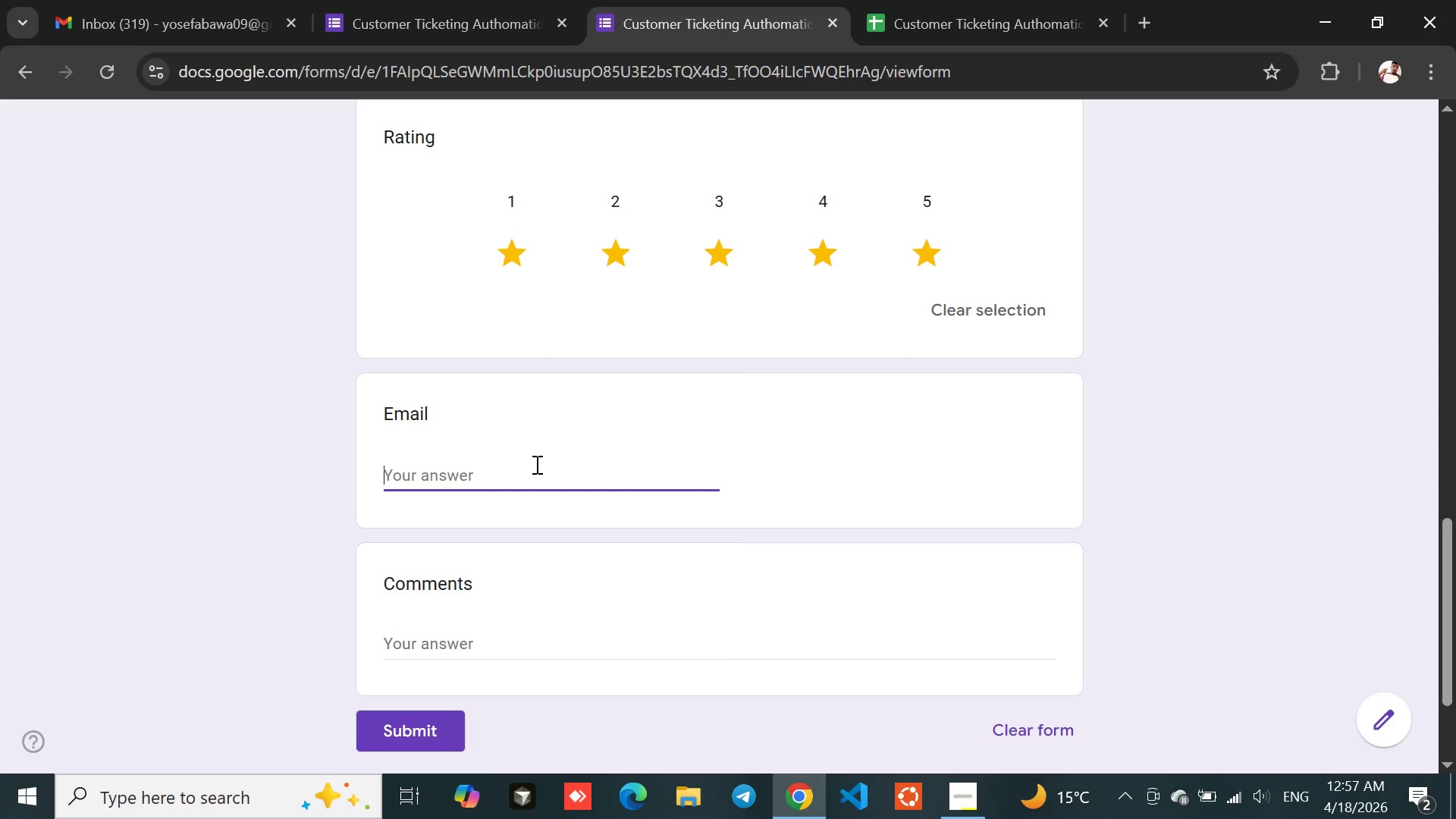 
type(jjj@gmail.com)
 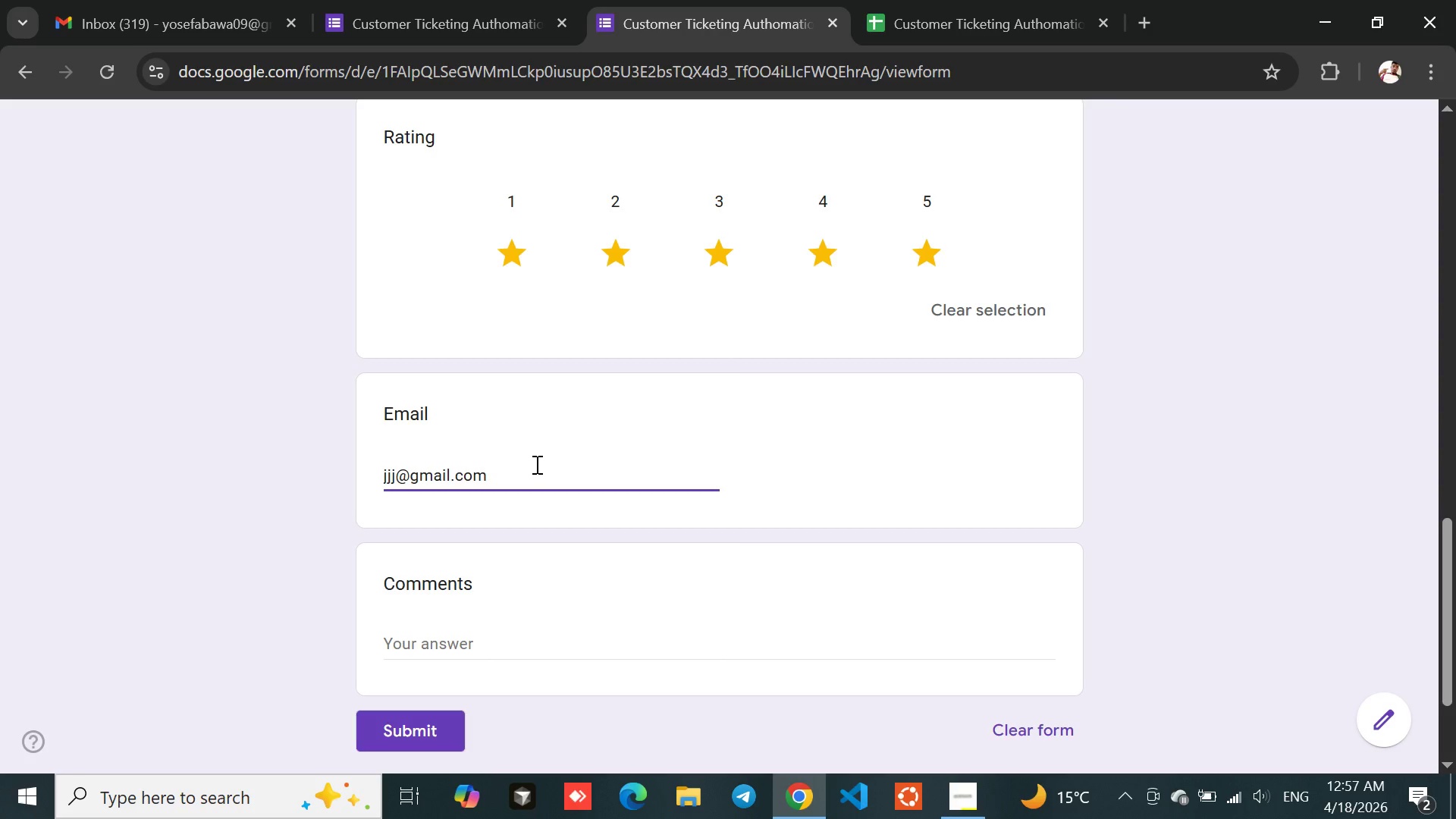 
wait(8.02)
 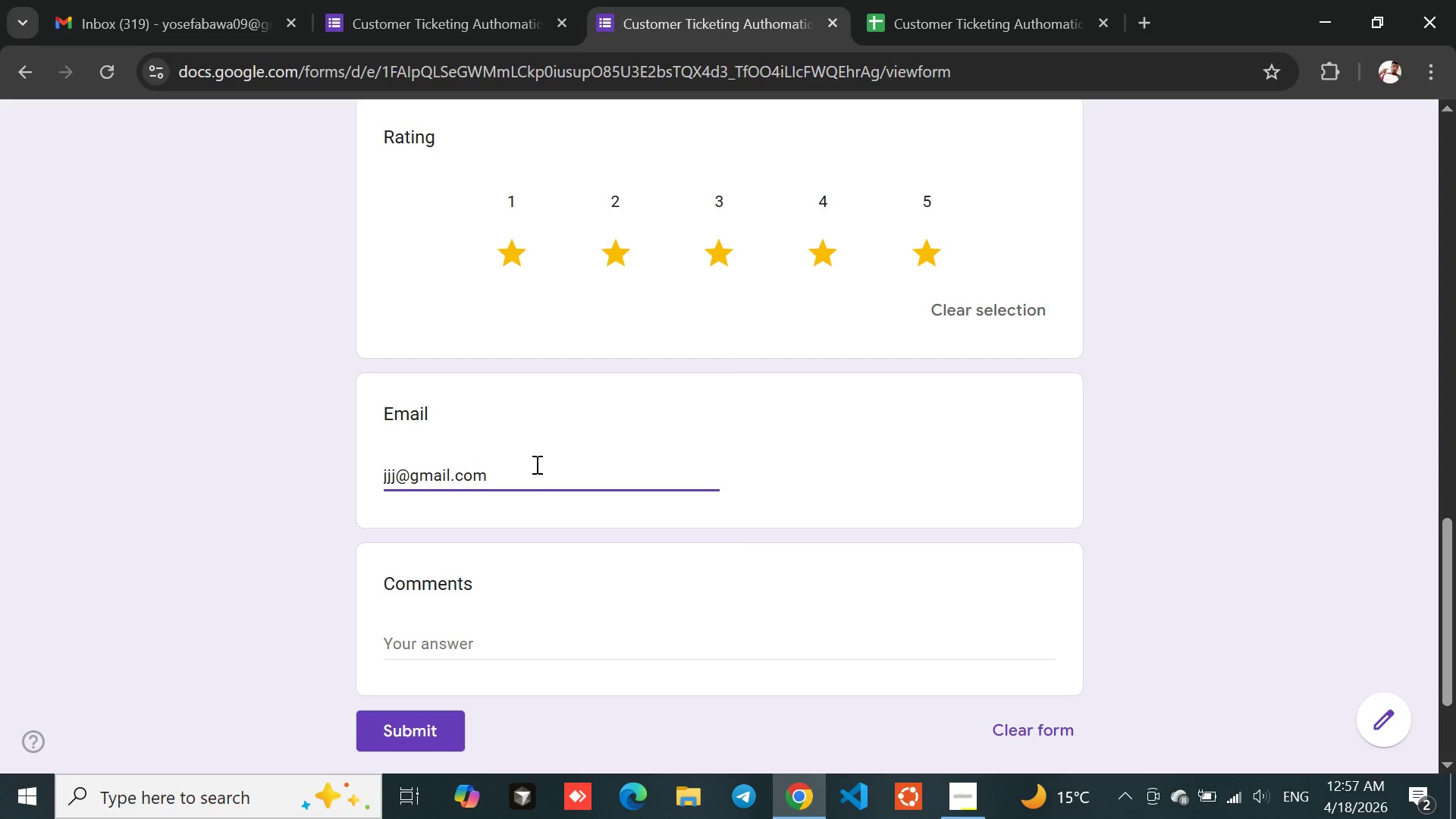 
left_click([438, 553])
 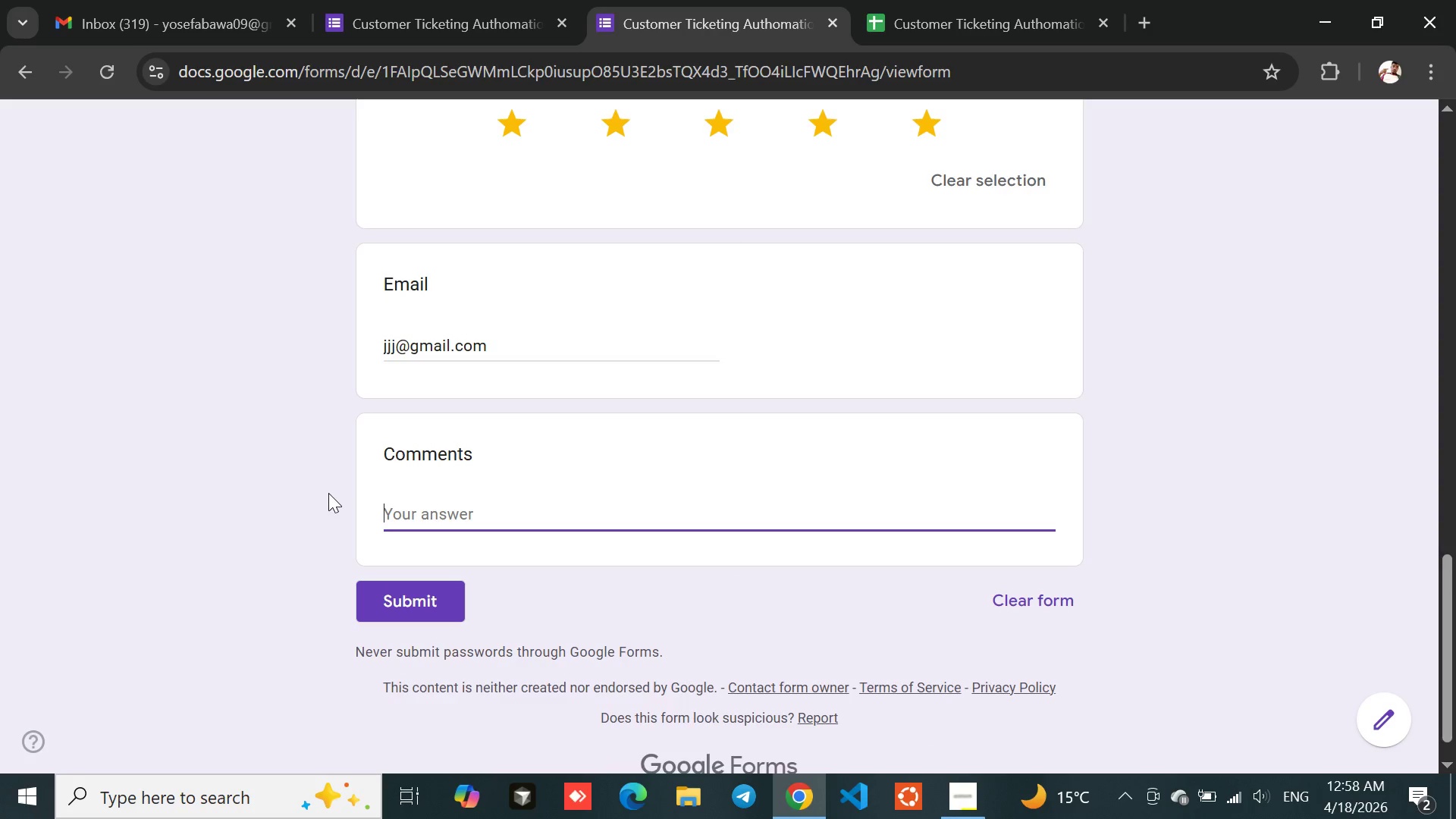 
wait(9.23)
 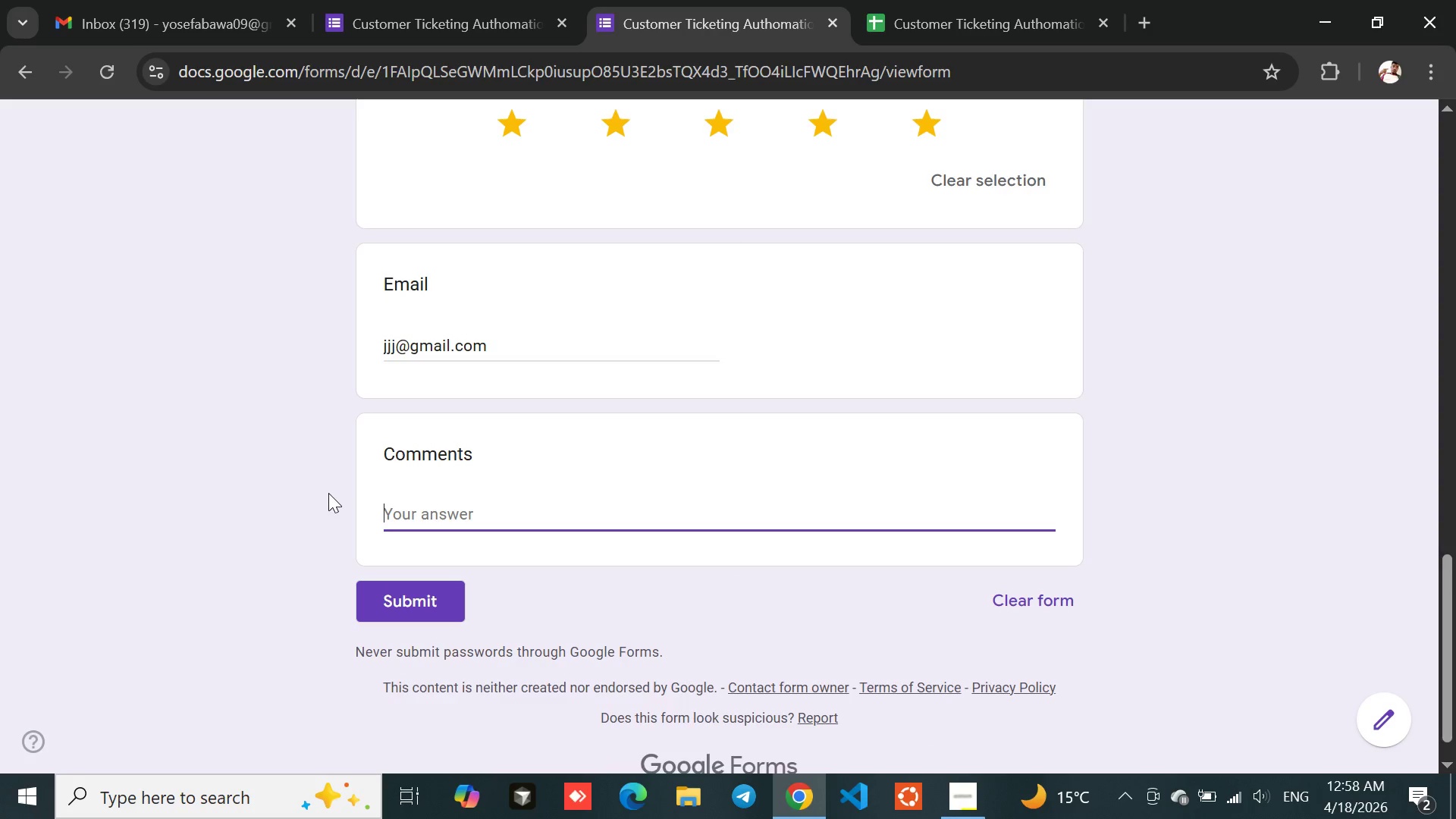 
type(good)
 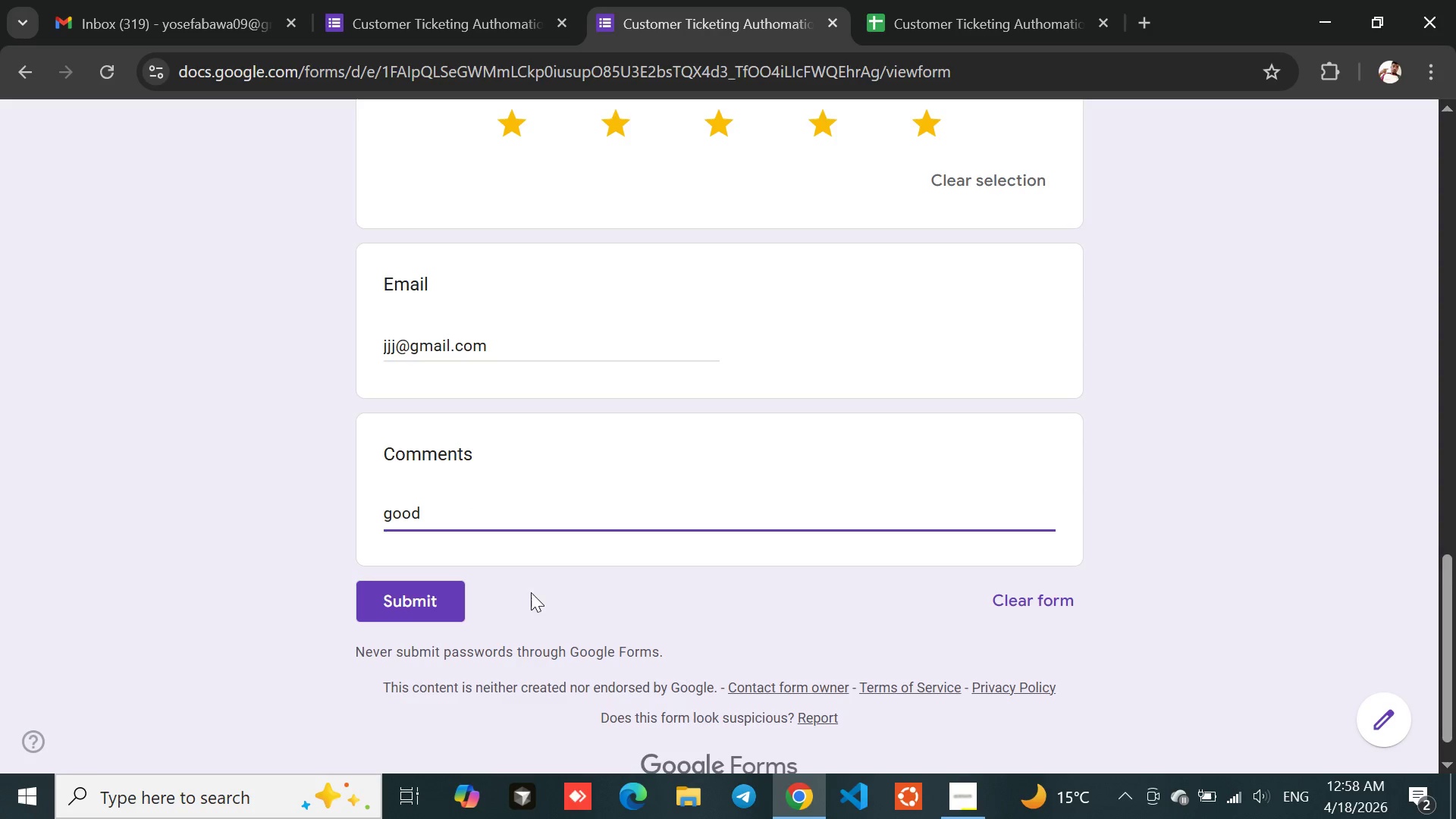 
left_click([413, 613])
 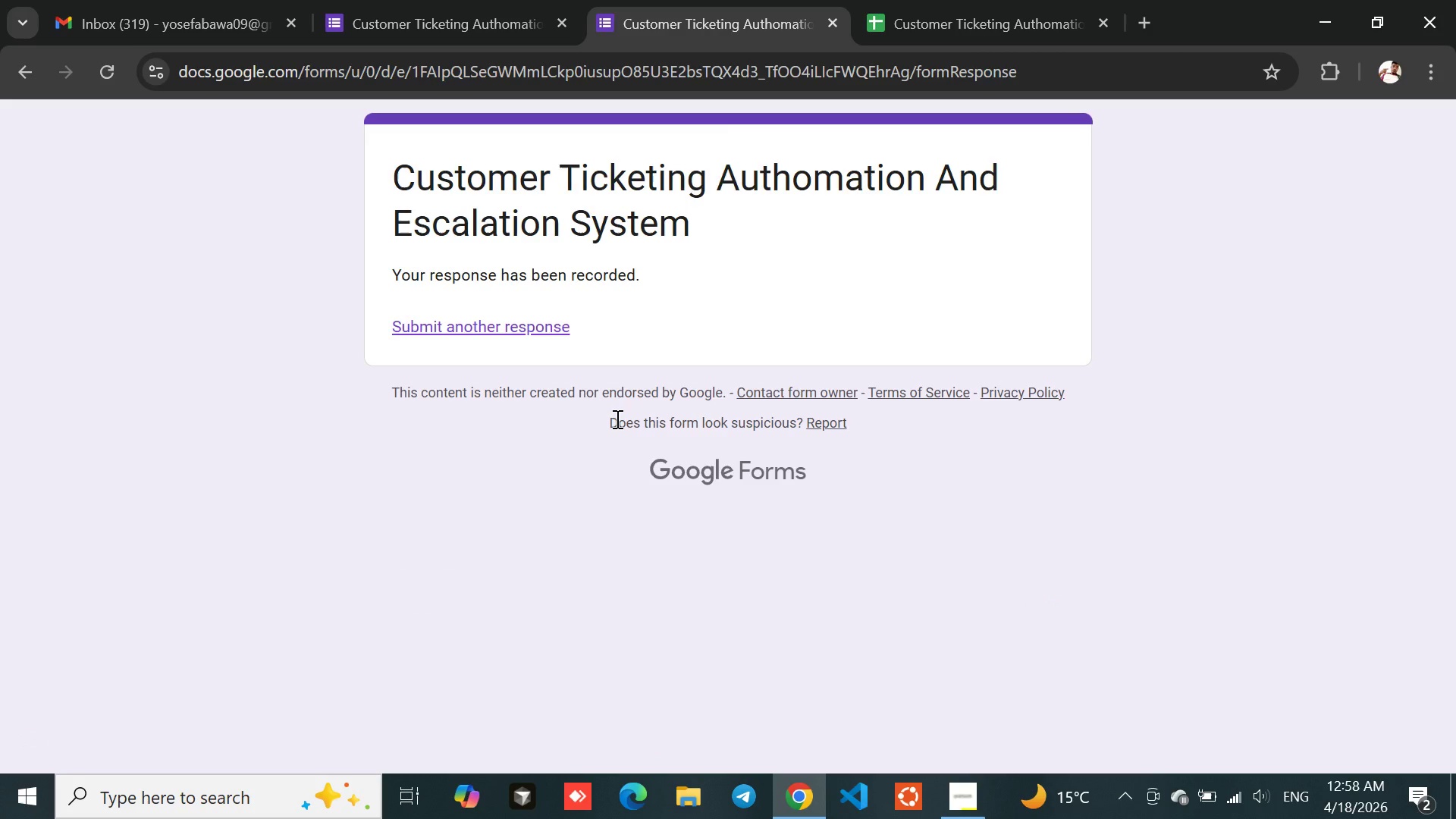 
wait(9.39)
 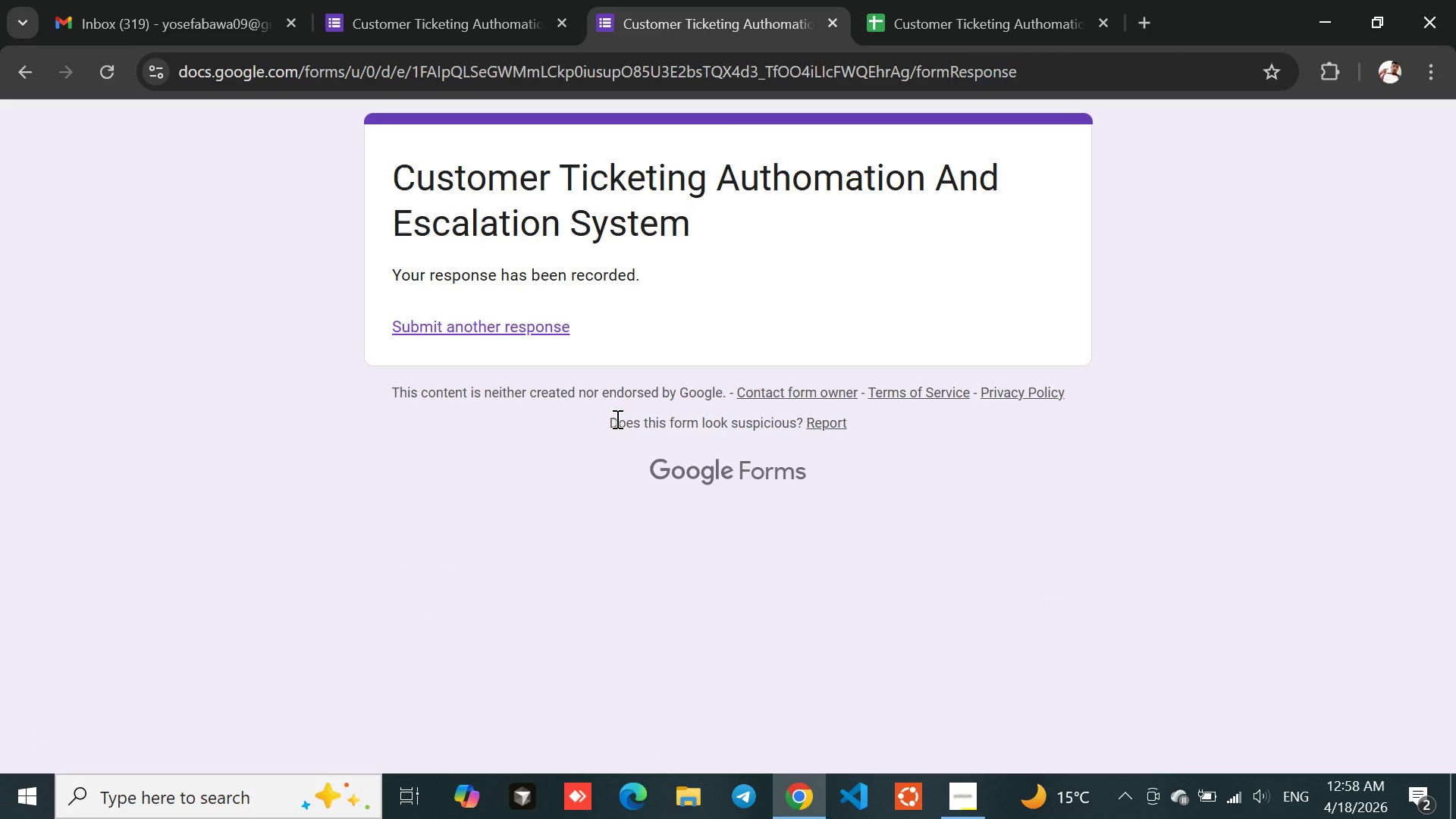 
left_click([882, 14])
 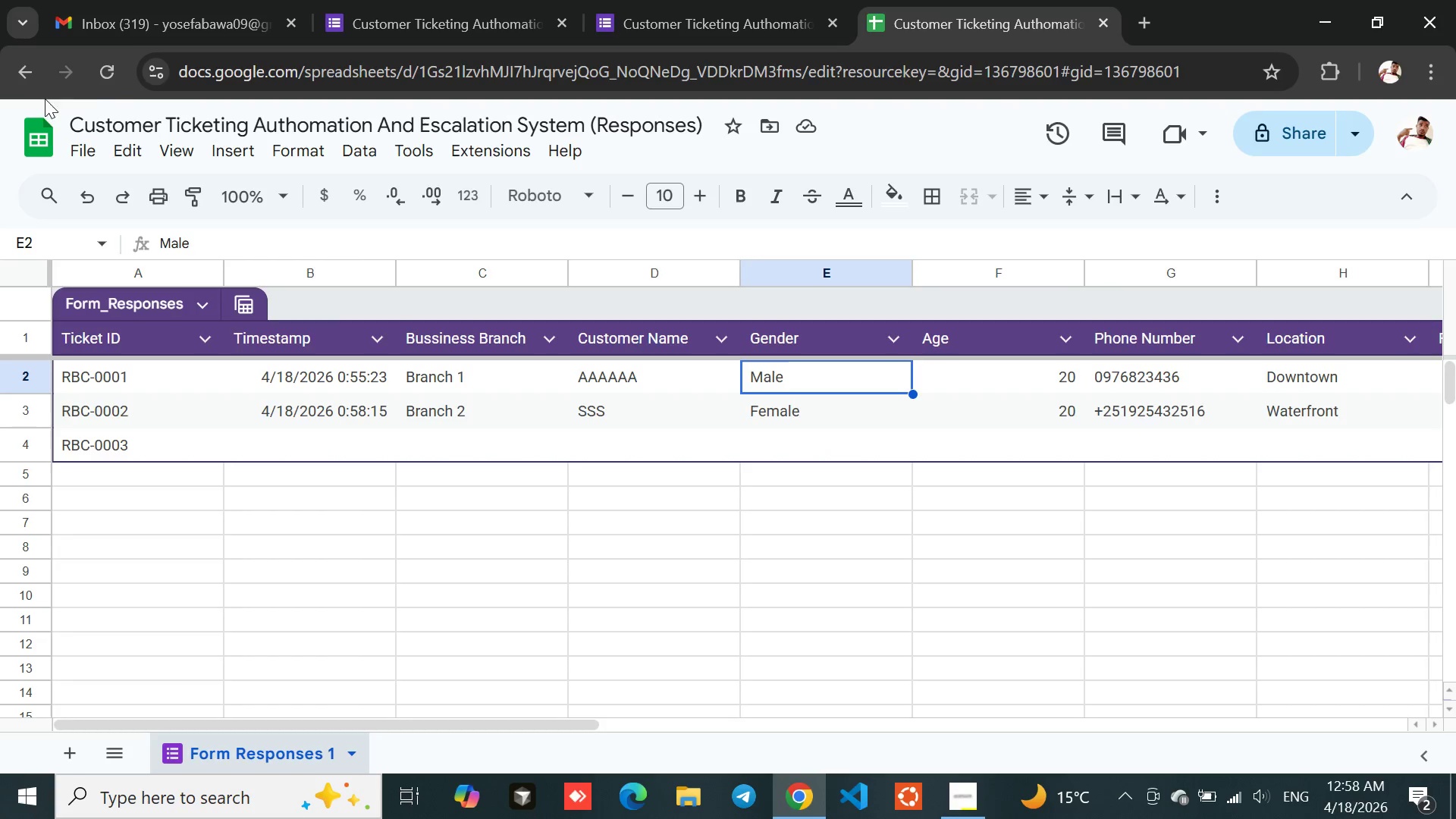 
left_click([107, 75])
 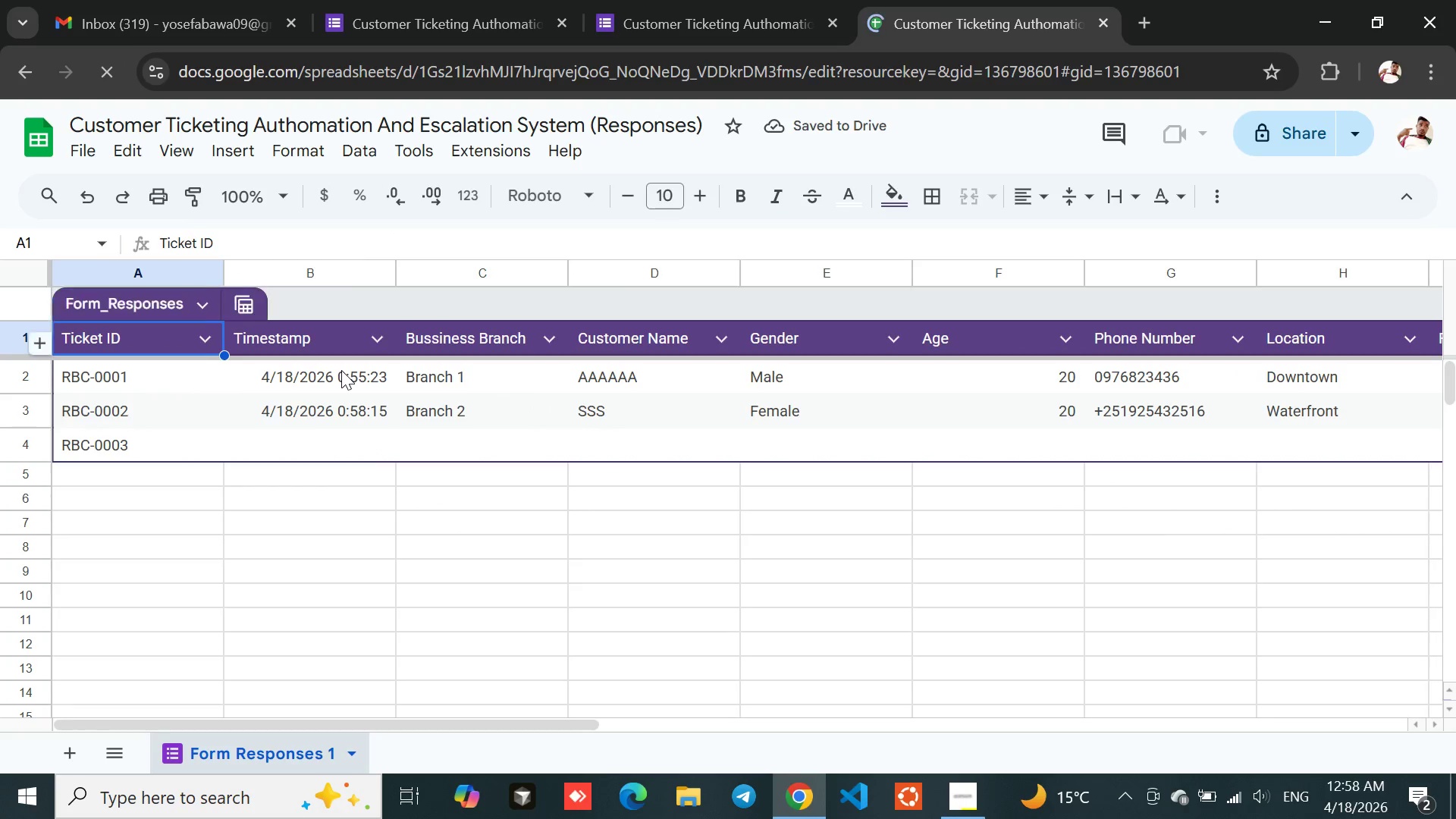 
left_click([115, 406])
 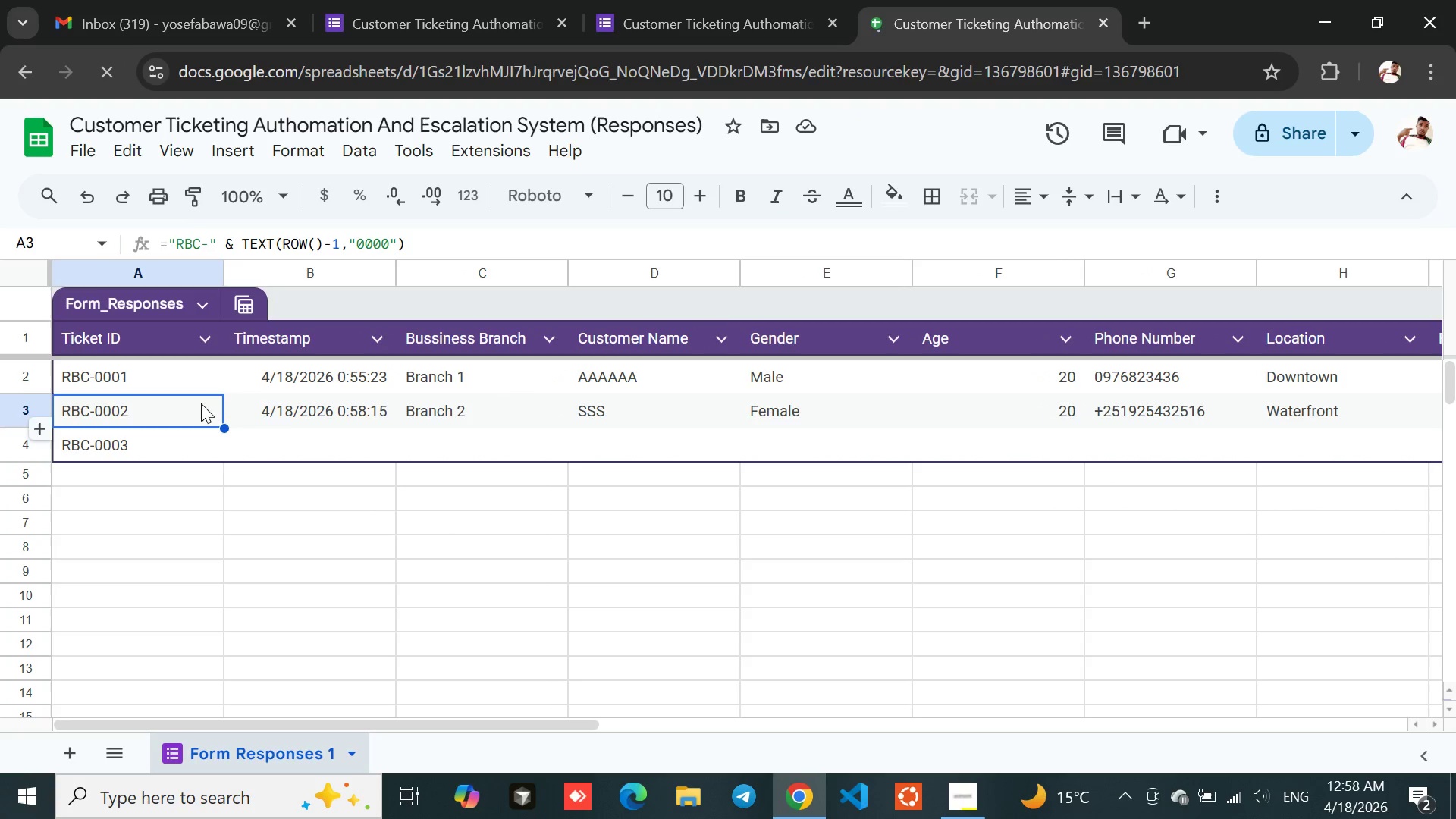 
left_click([116, 384])
 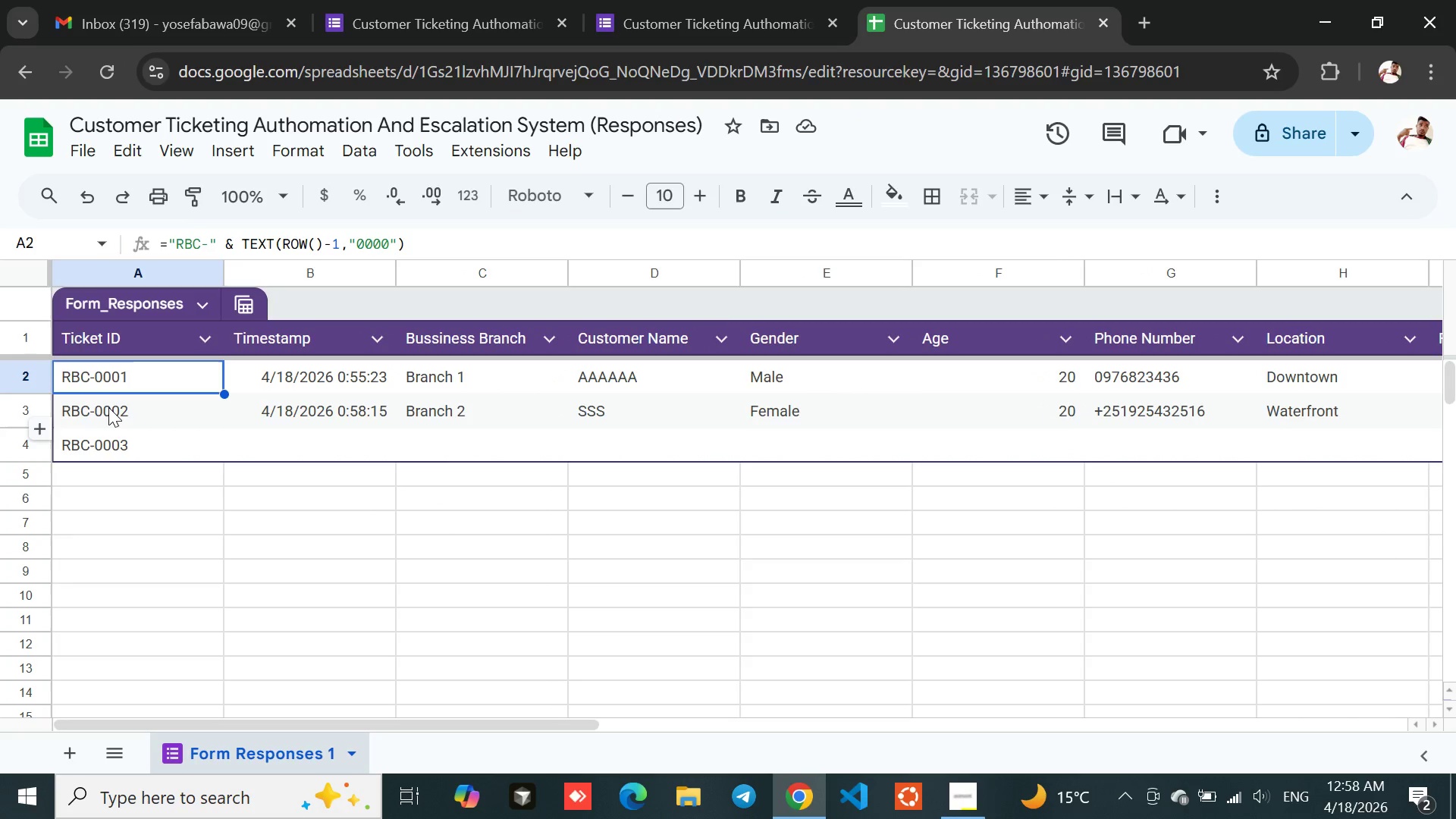 
left_click([108, 408])
 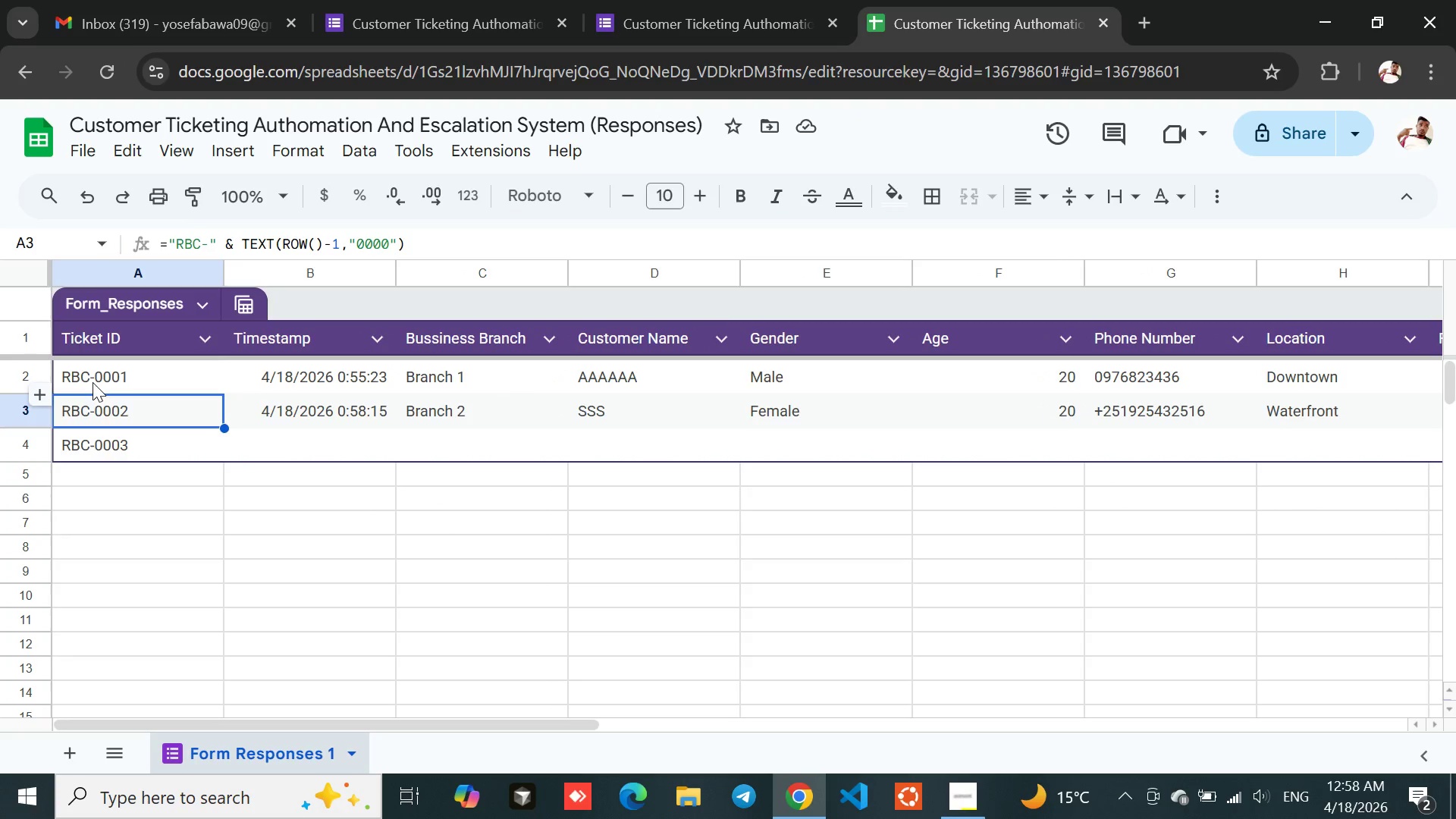 
left_click([93, 381])
 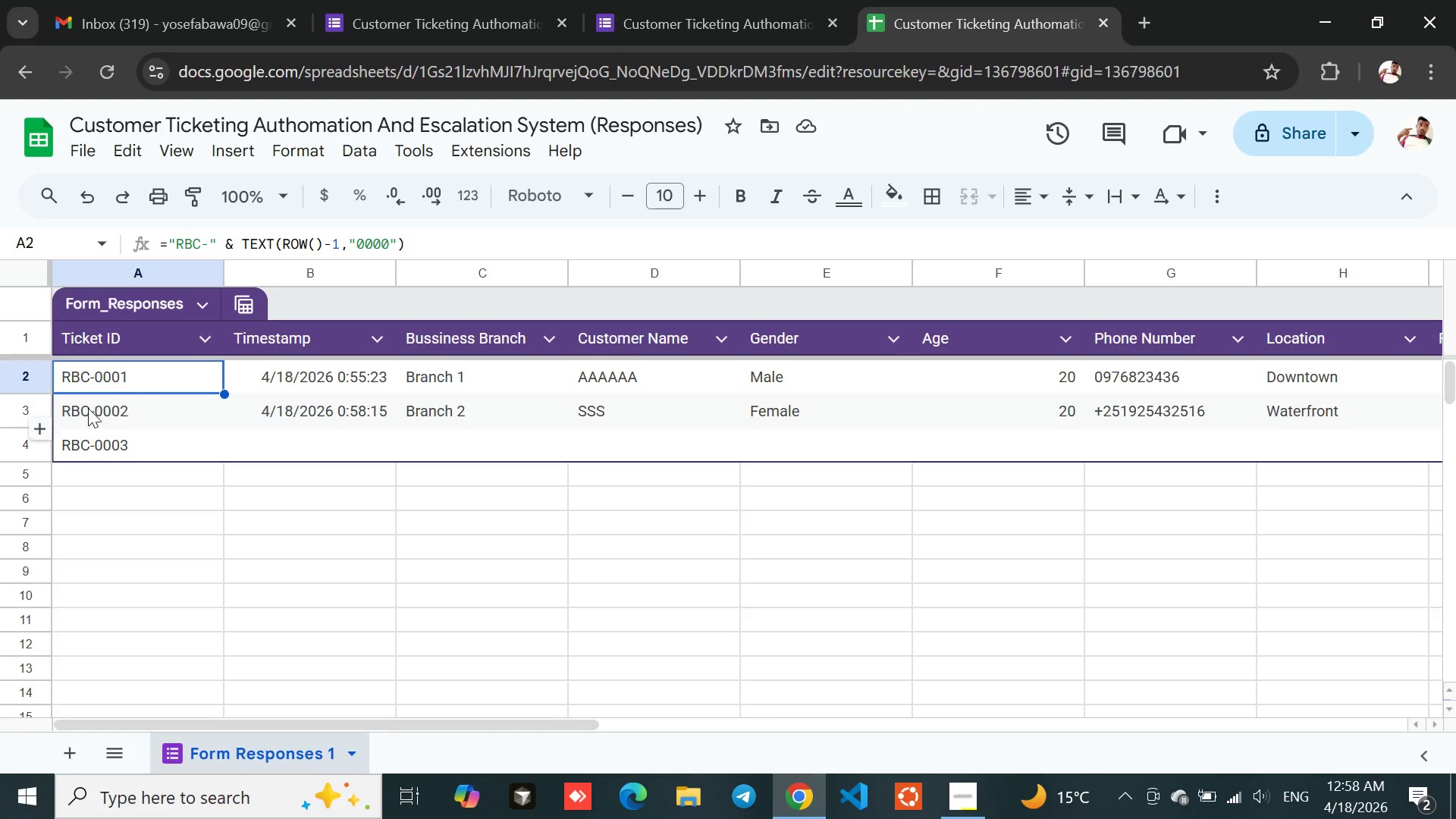 
left_click([88, 413])
 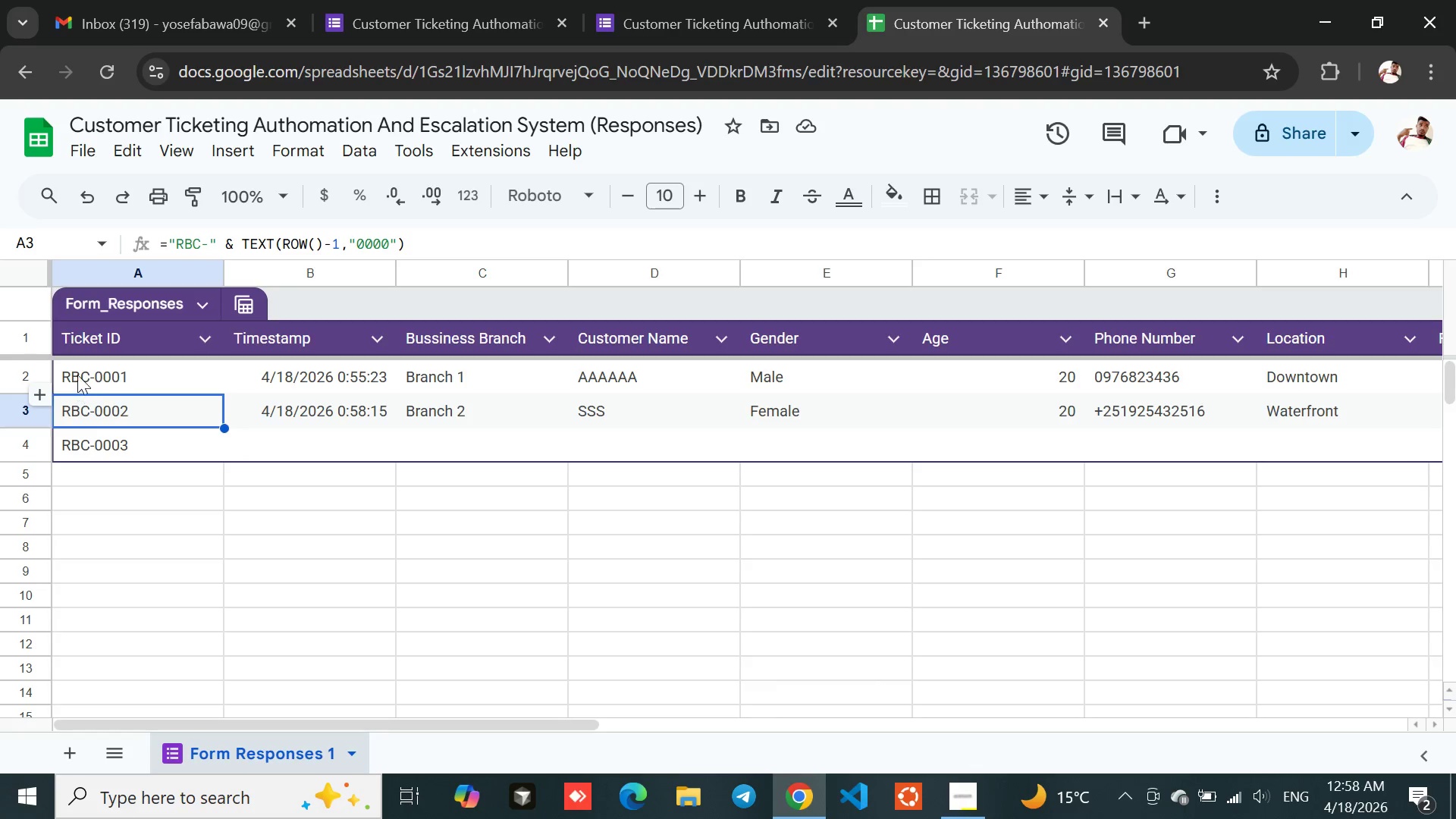 
left_click([77, 371])
 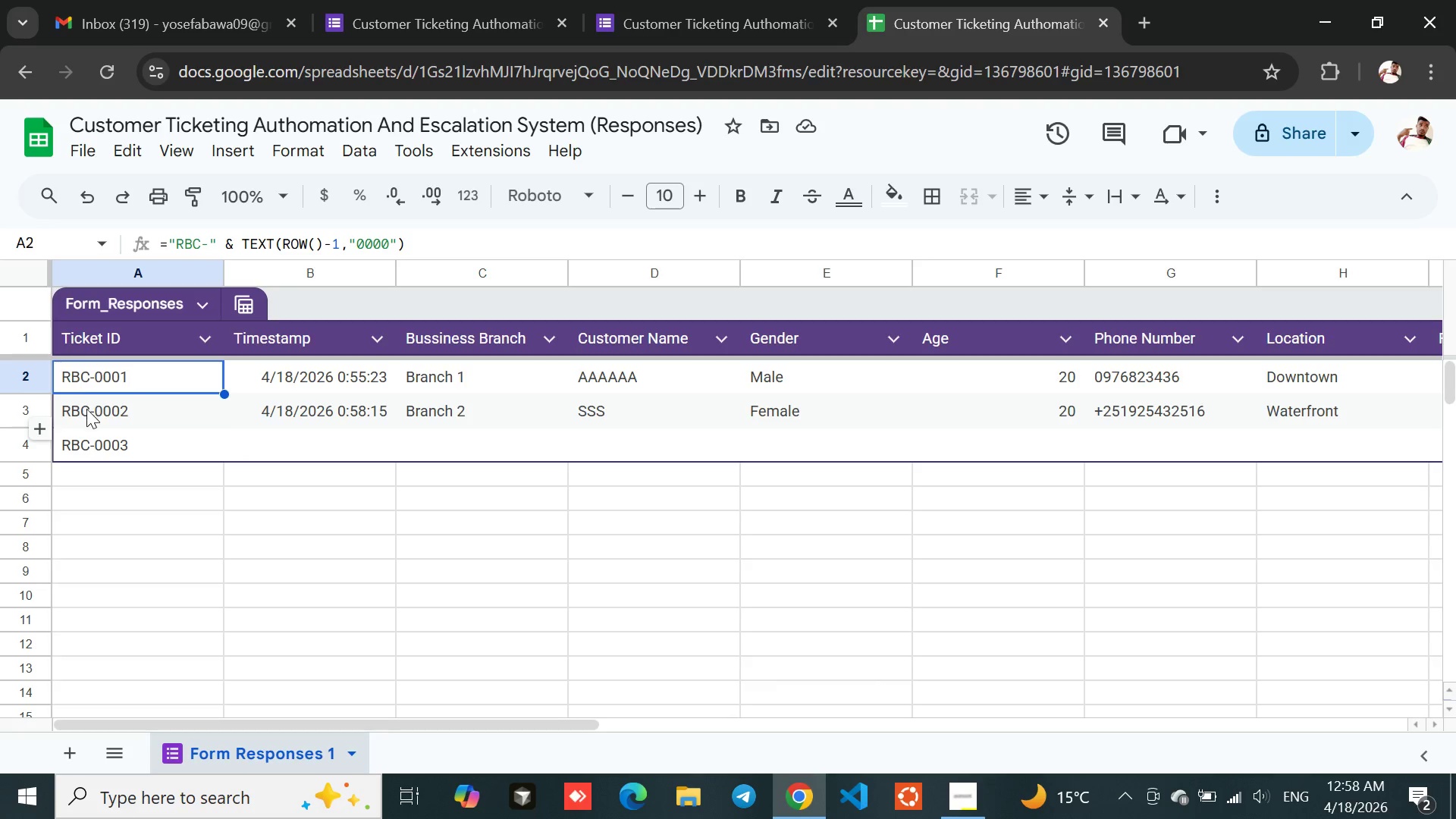 
left_click([86, 410])
 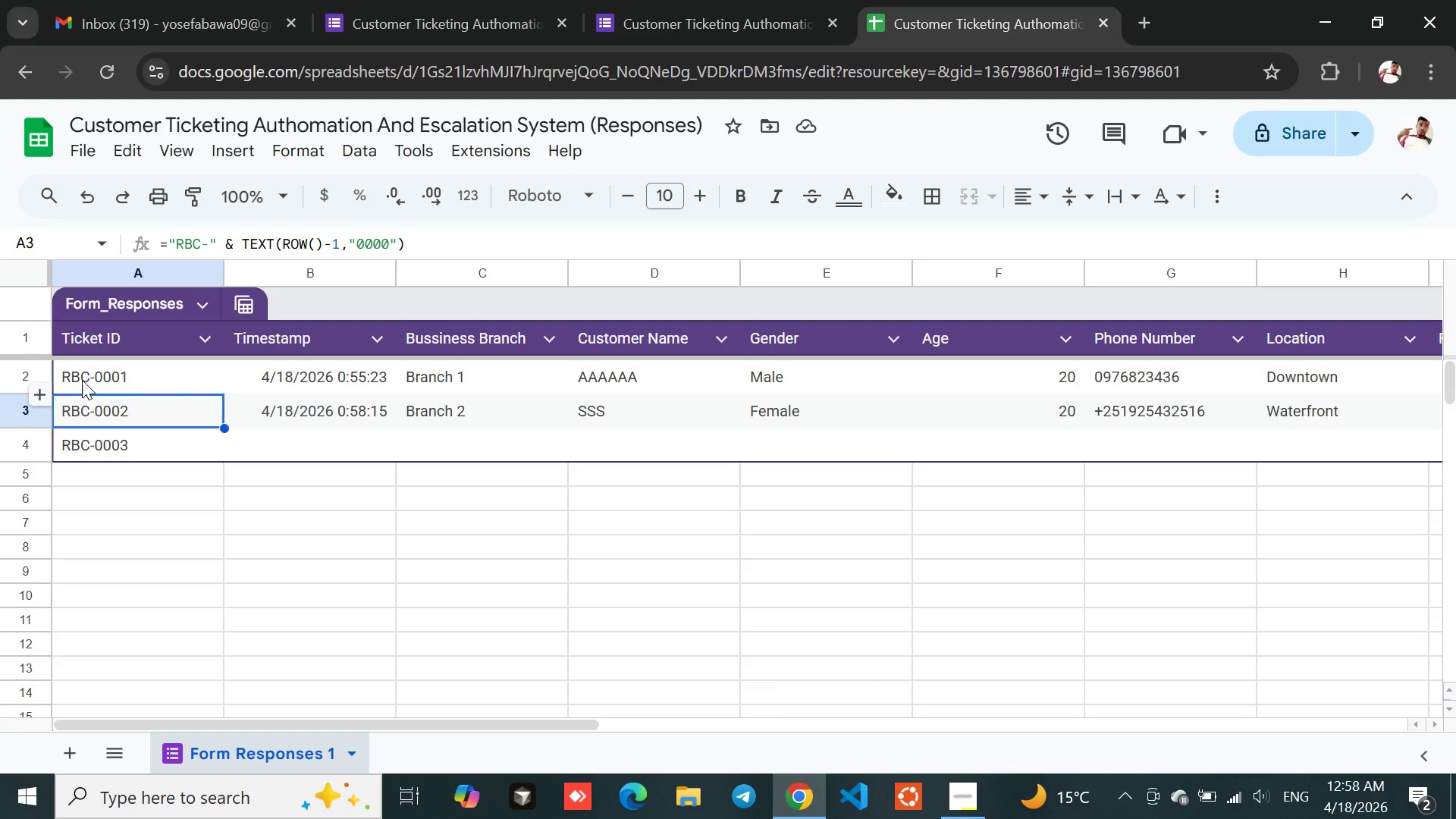 
left_click([82, 380])
 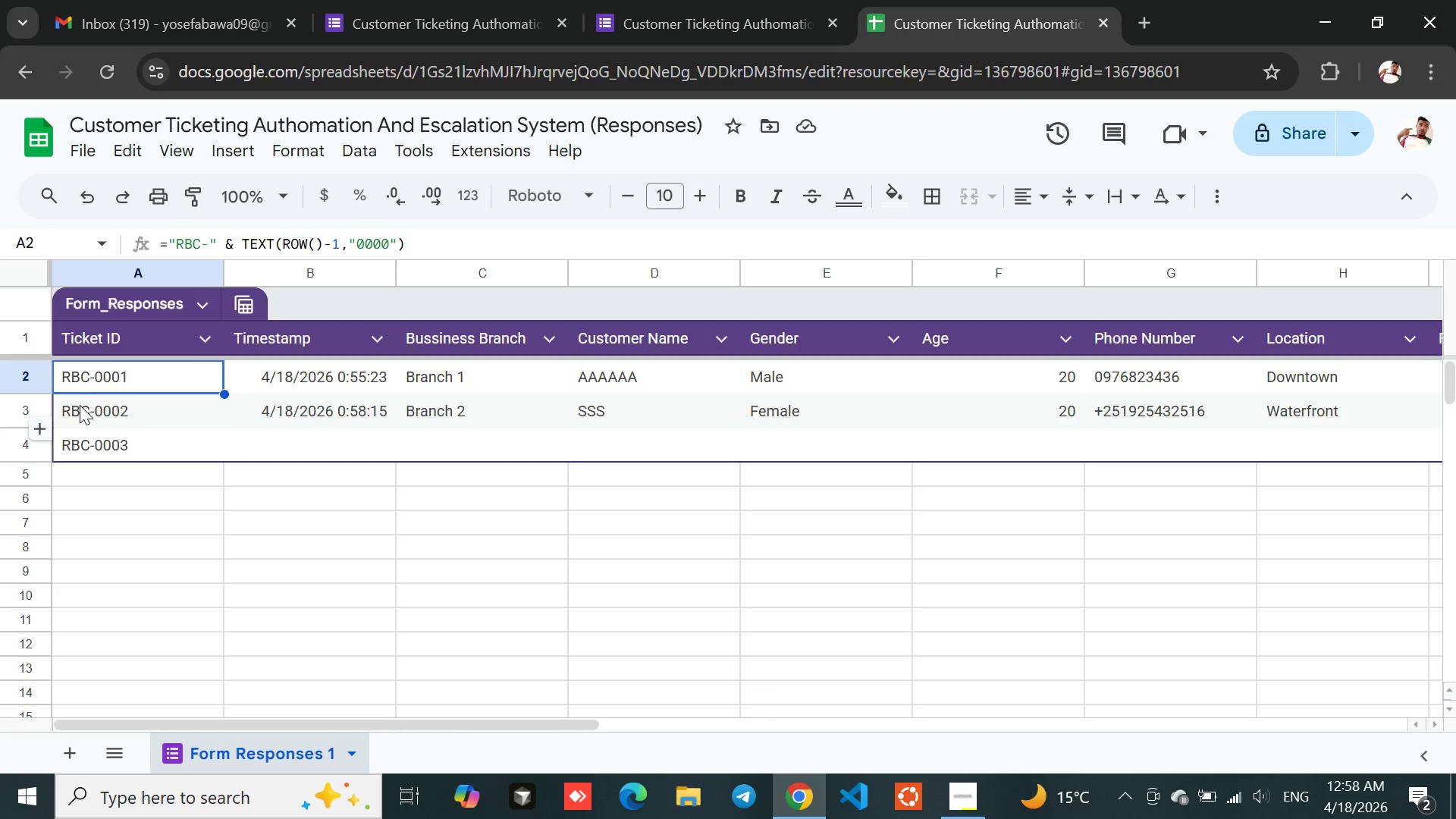 
left_click([80, 405])
 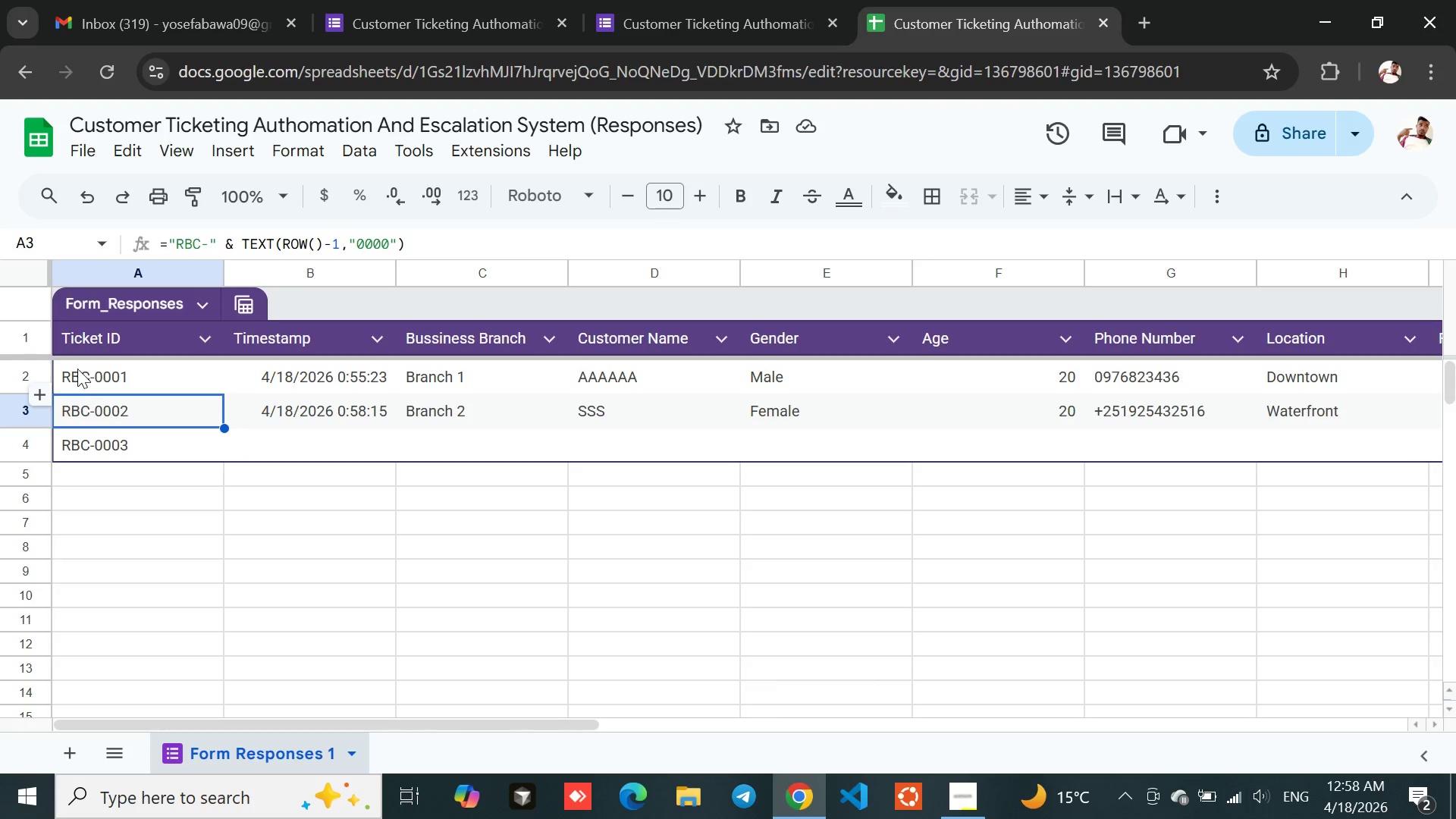 
left_click([77, 367])
 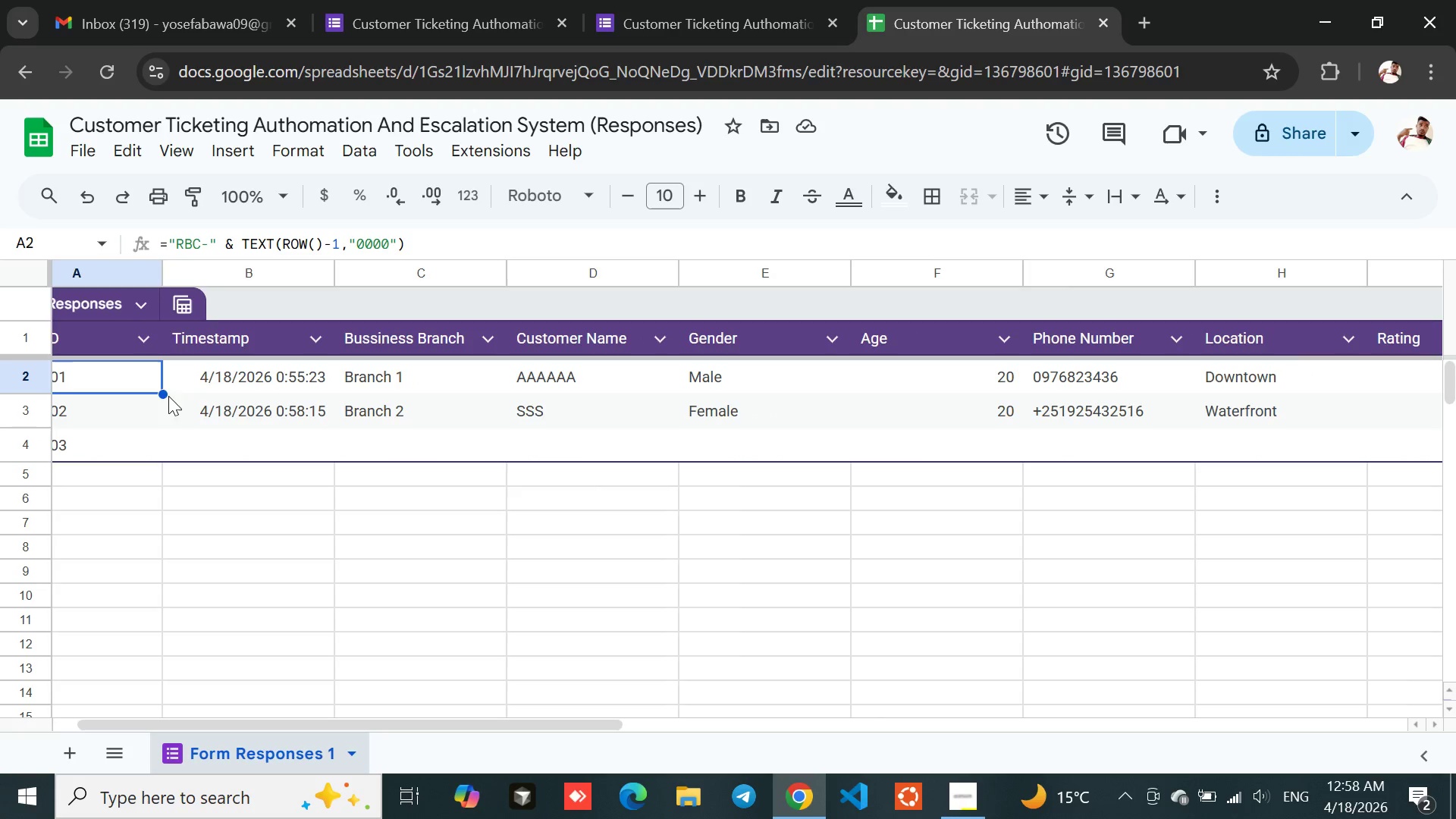 
left_click([122, 397])
 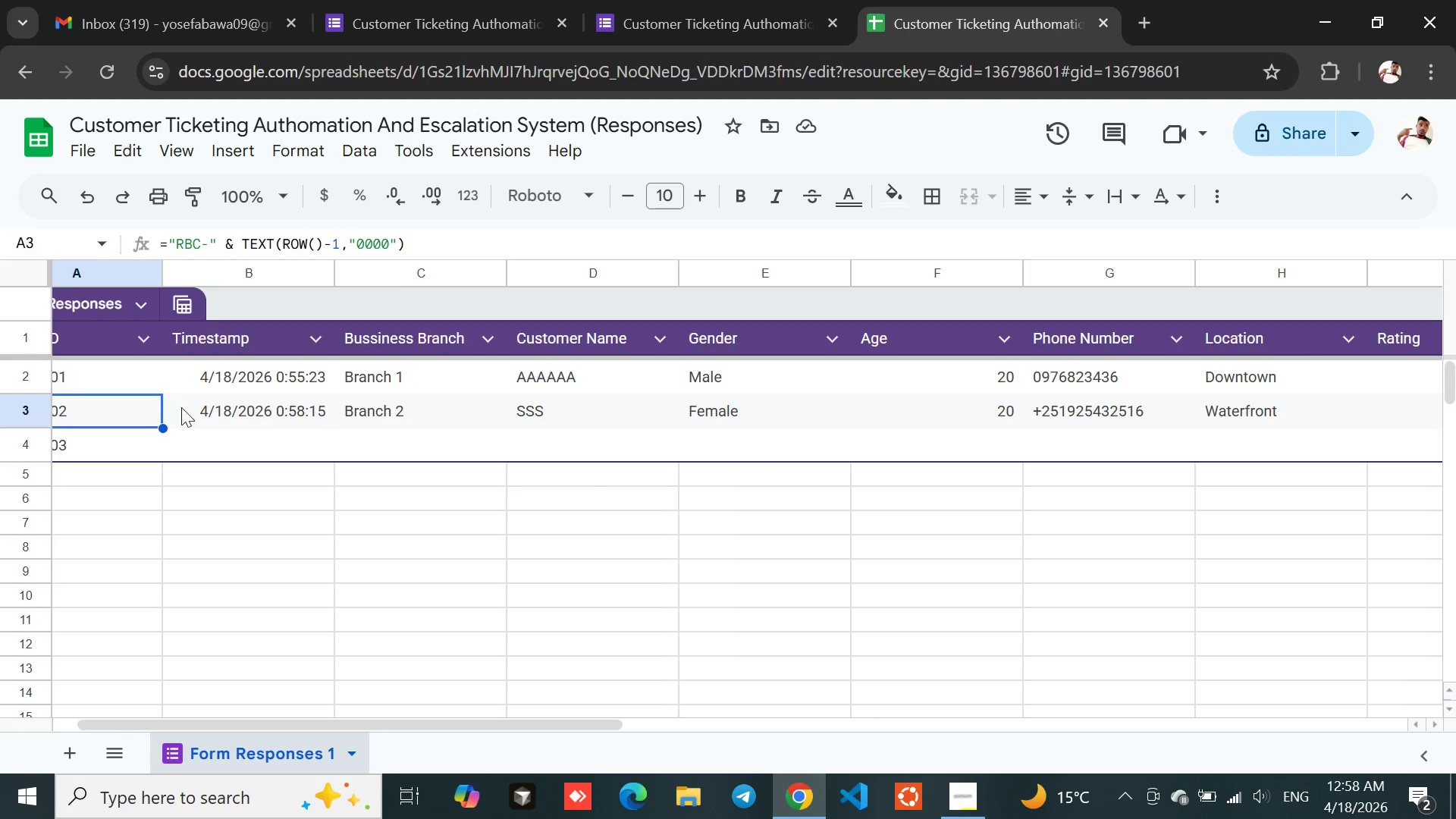 
left_click([187, 408])
 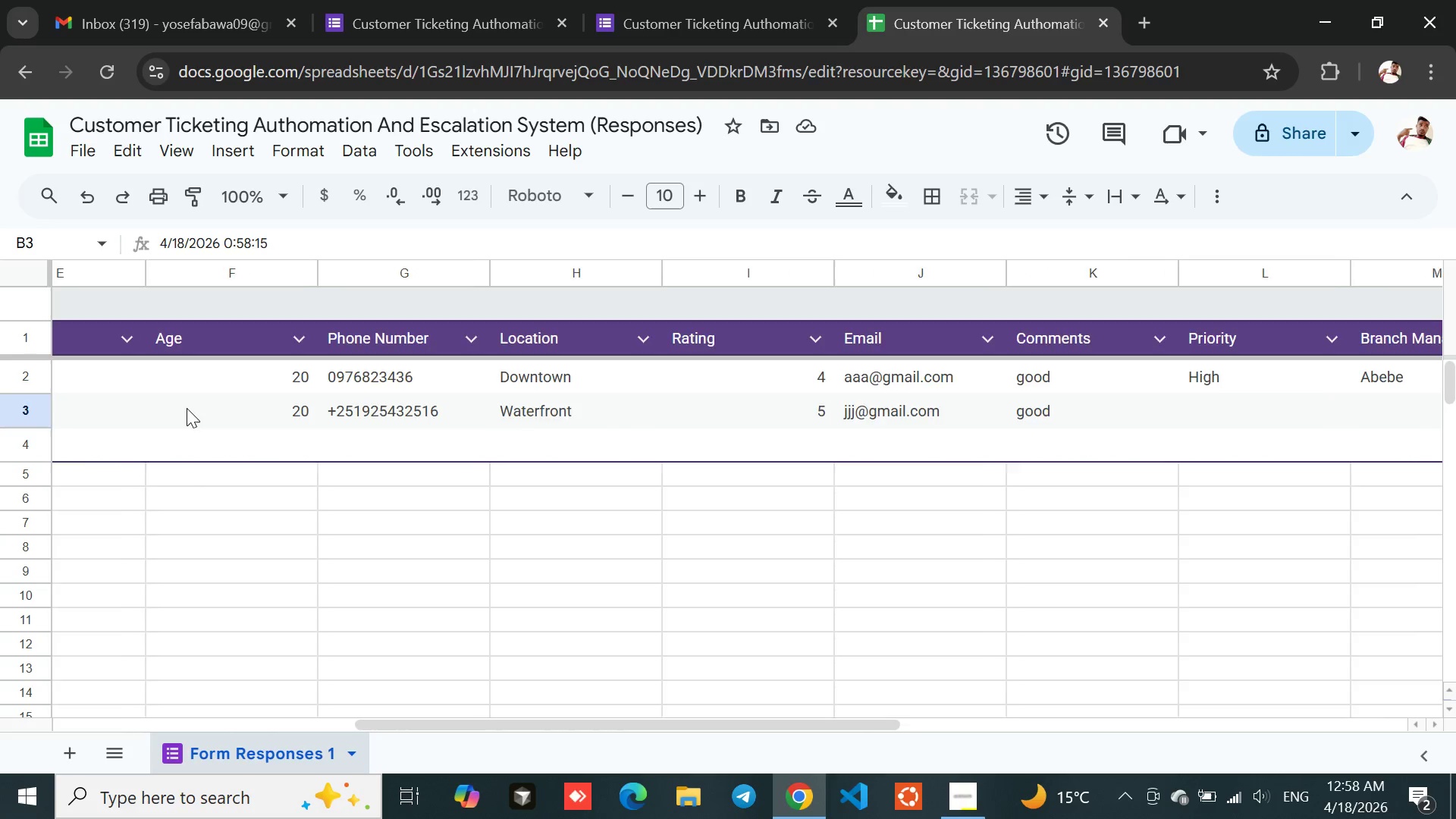 
wait(10.34)
 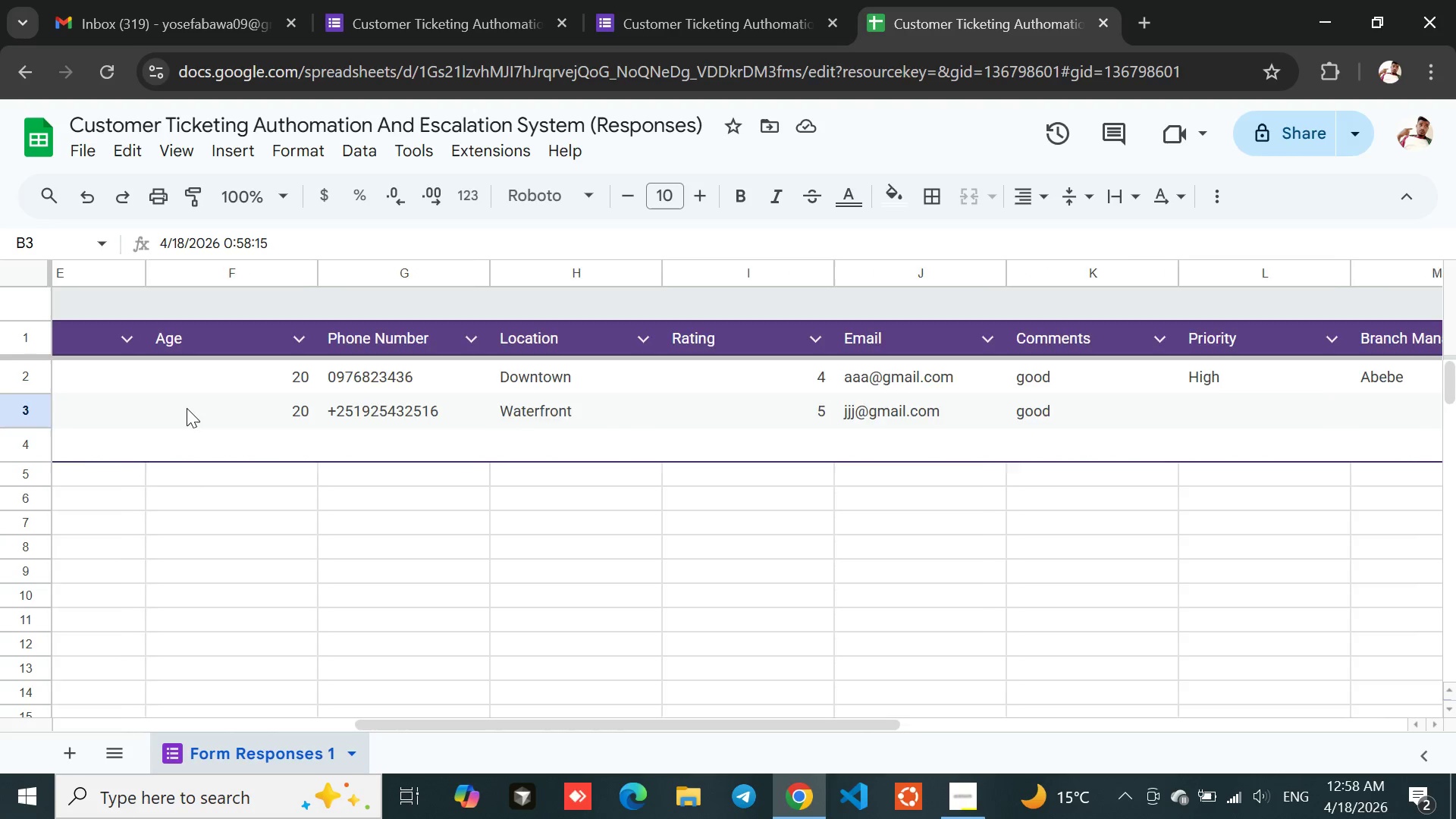 
left_click([593, 403])
 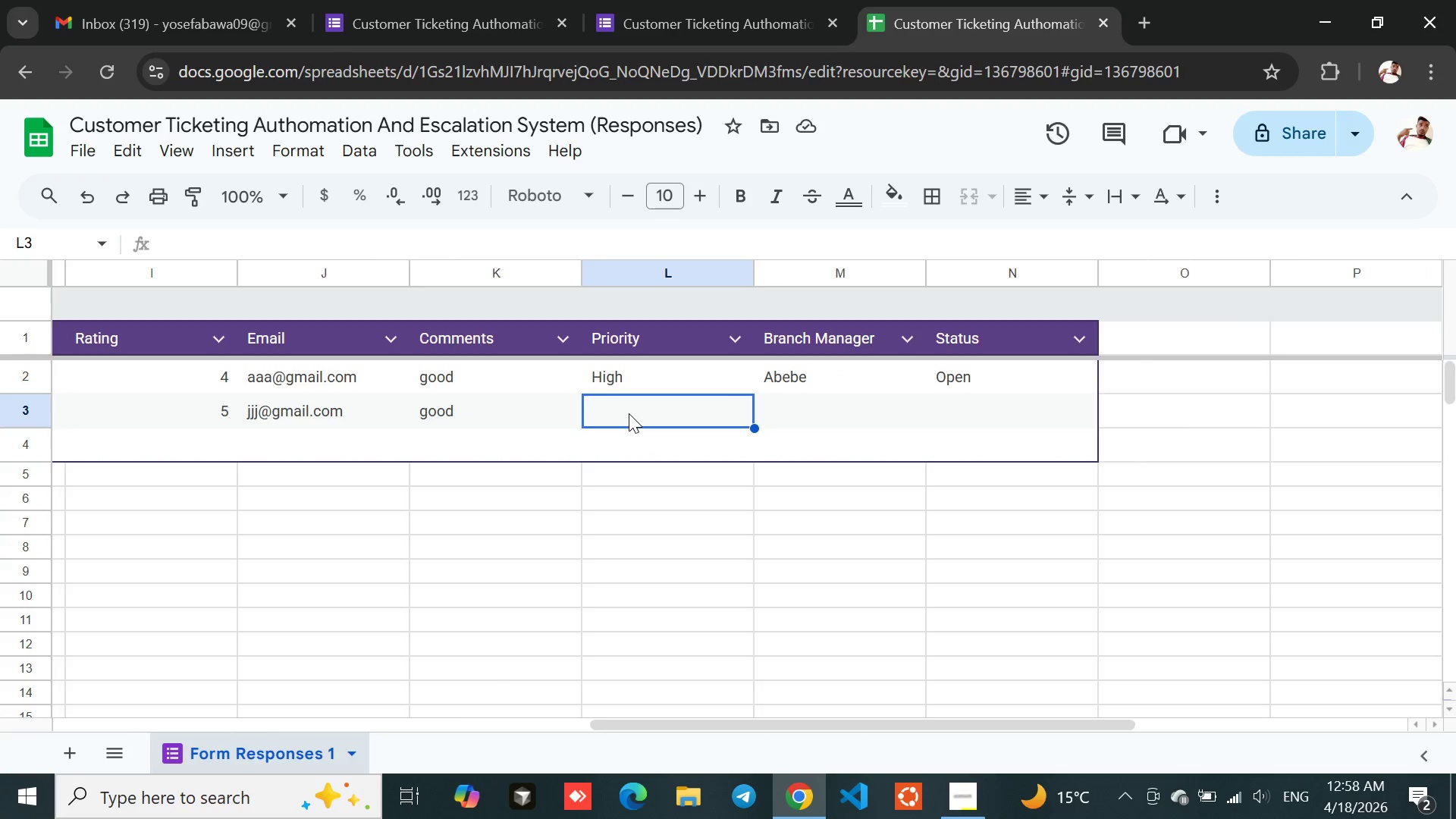 
double_click([629, 413])
 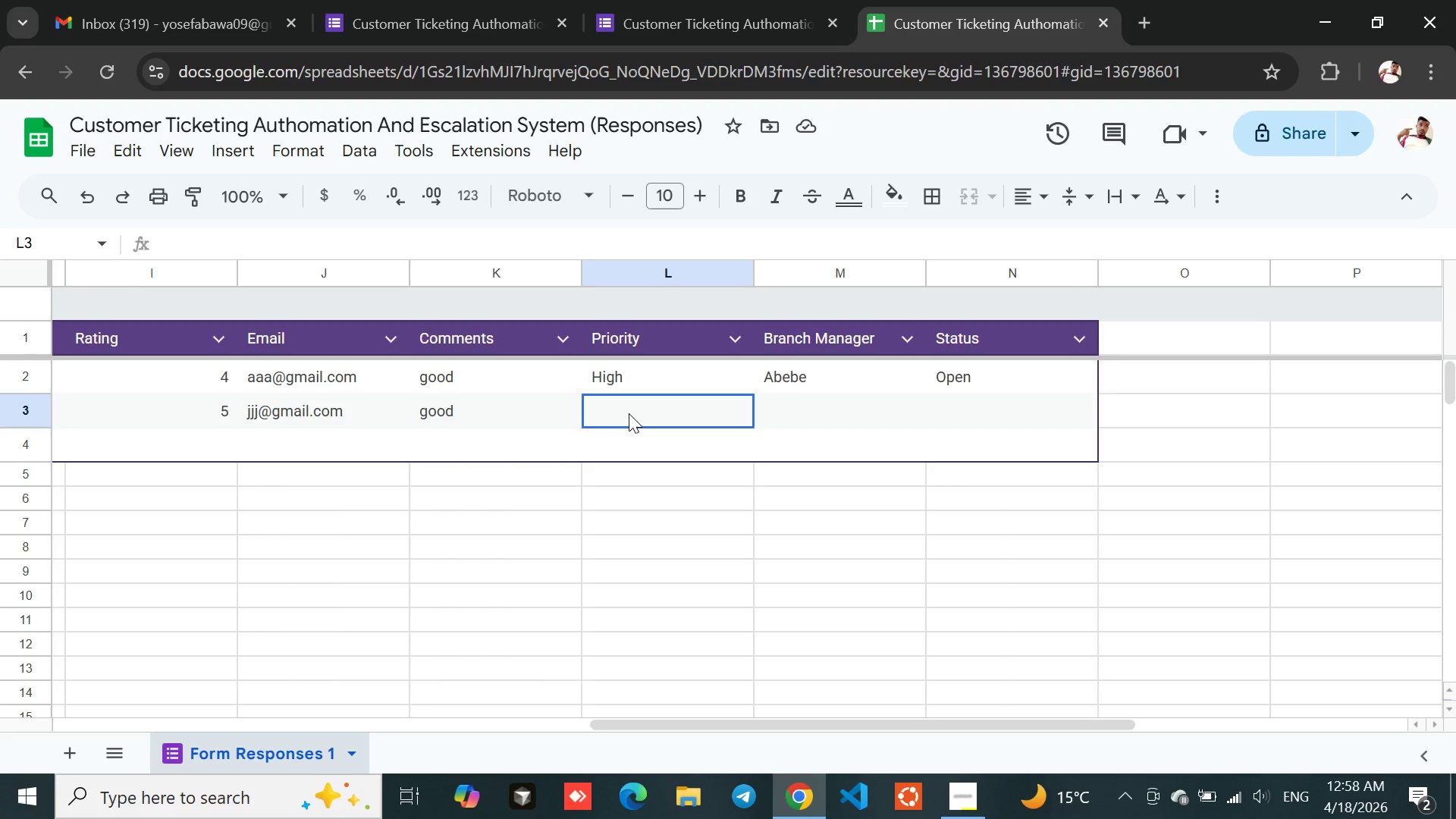 
triple_click([629, 413])
 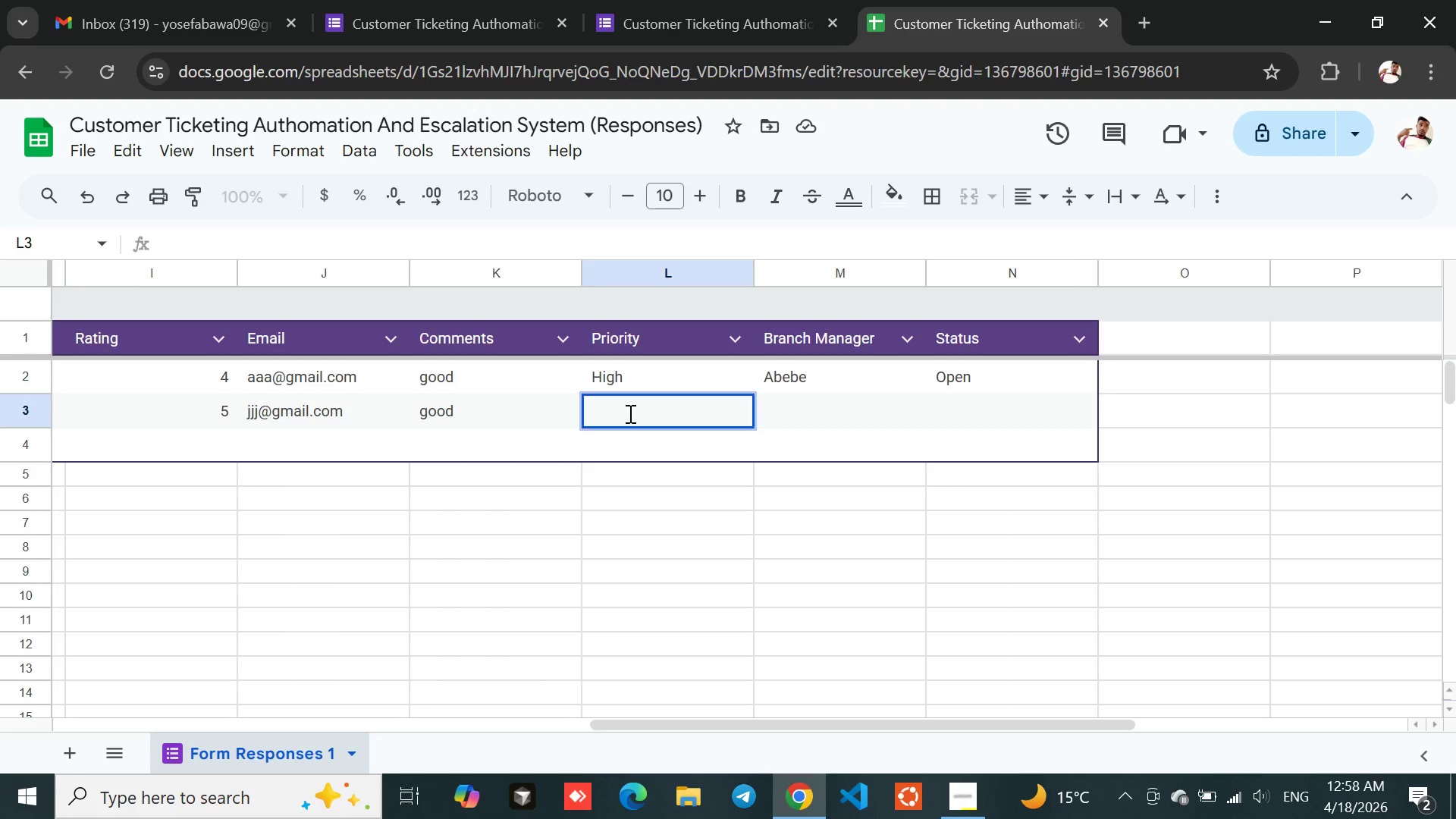 
triple_click([629, 413])
 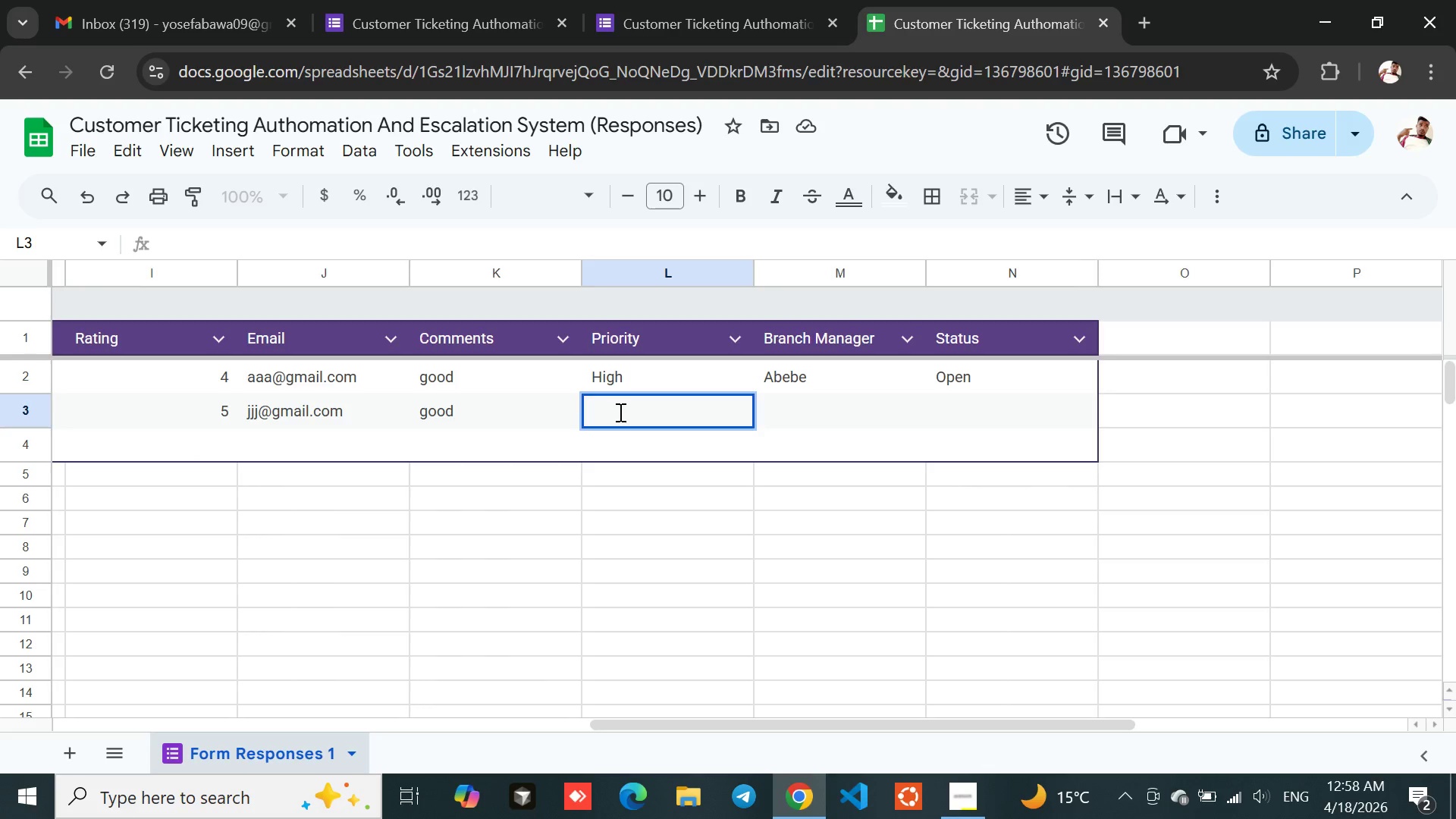 
left_click([619, 412])
 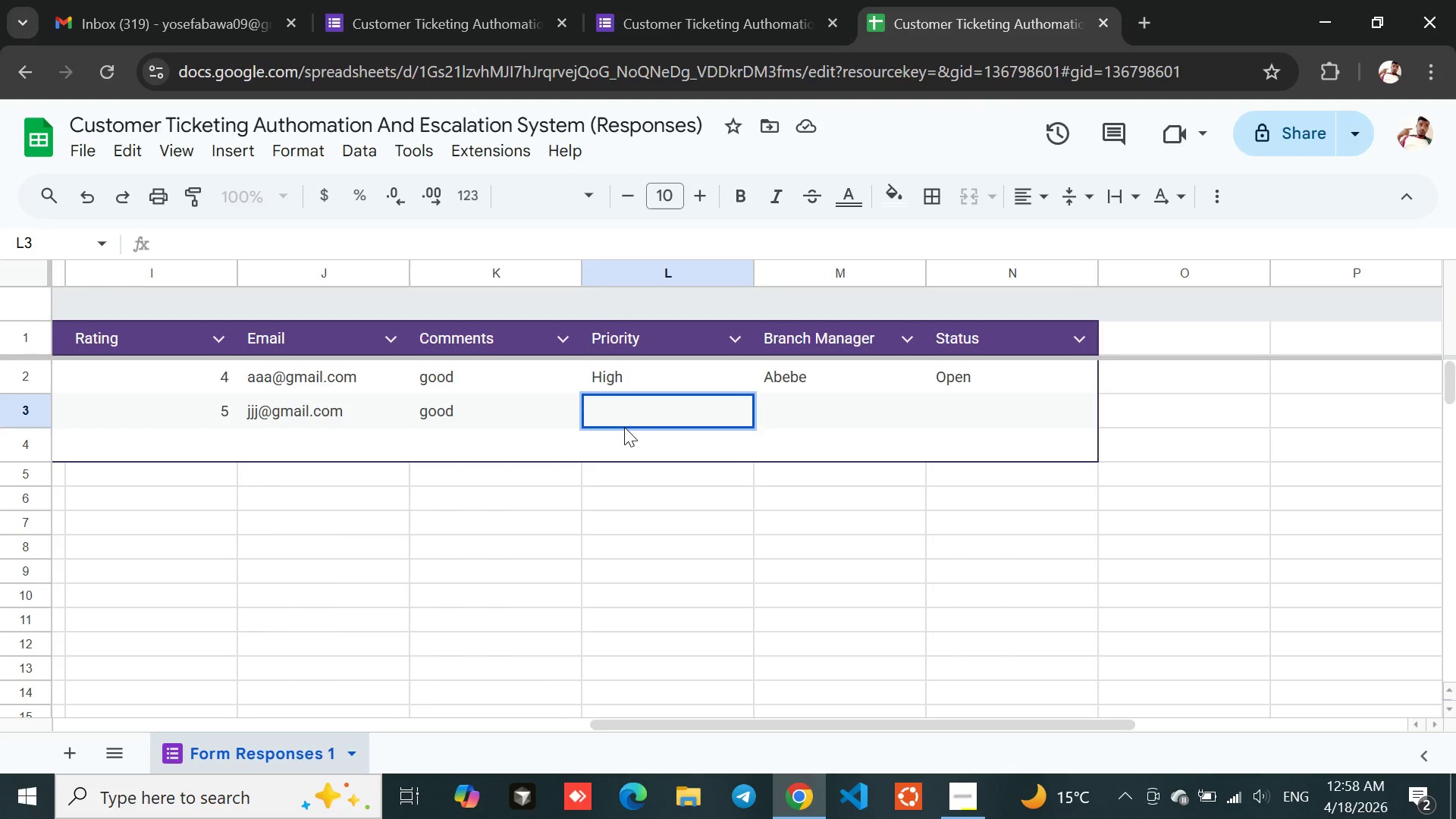 
type(Low)
 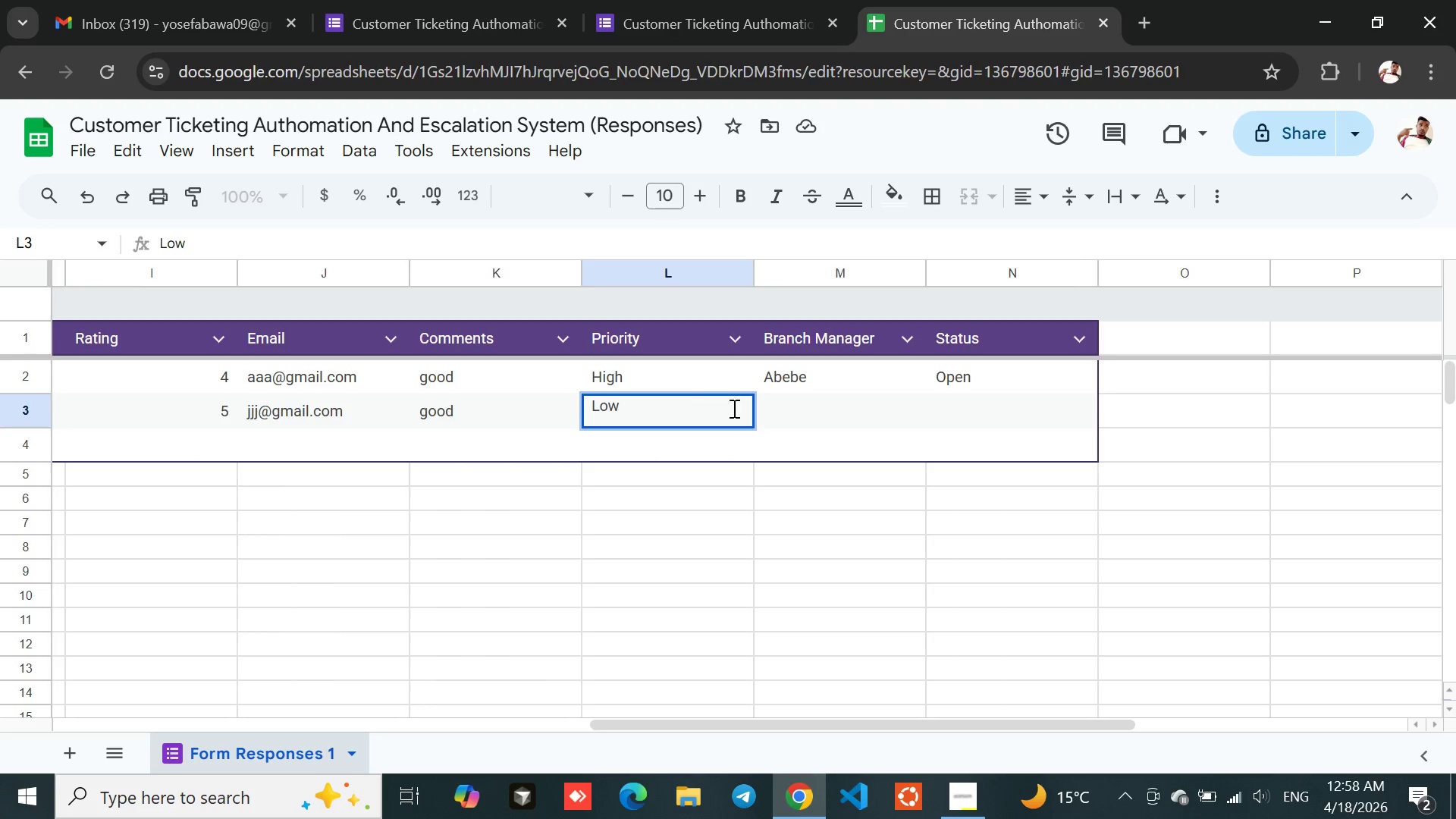 
left_click([777, 406])
 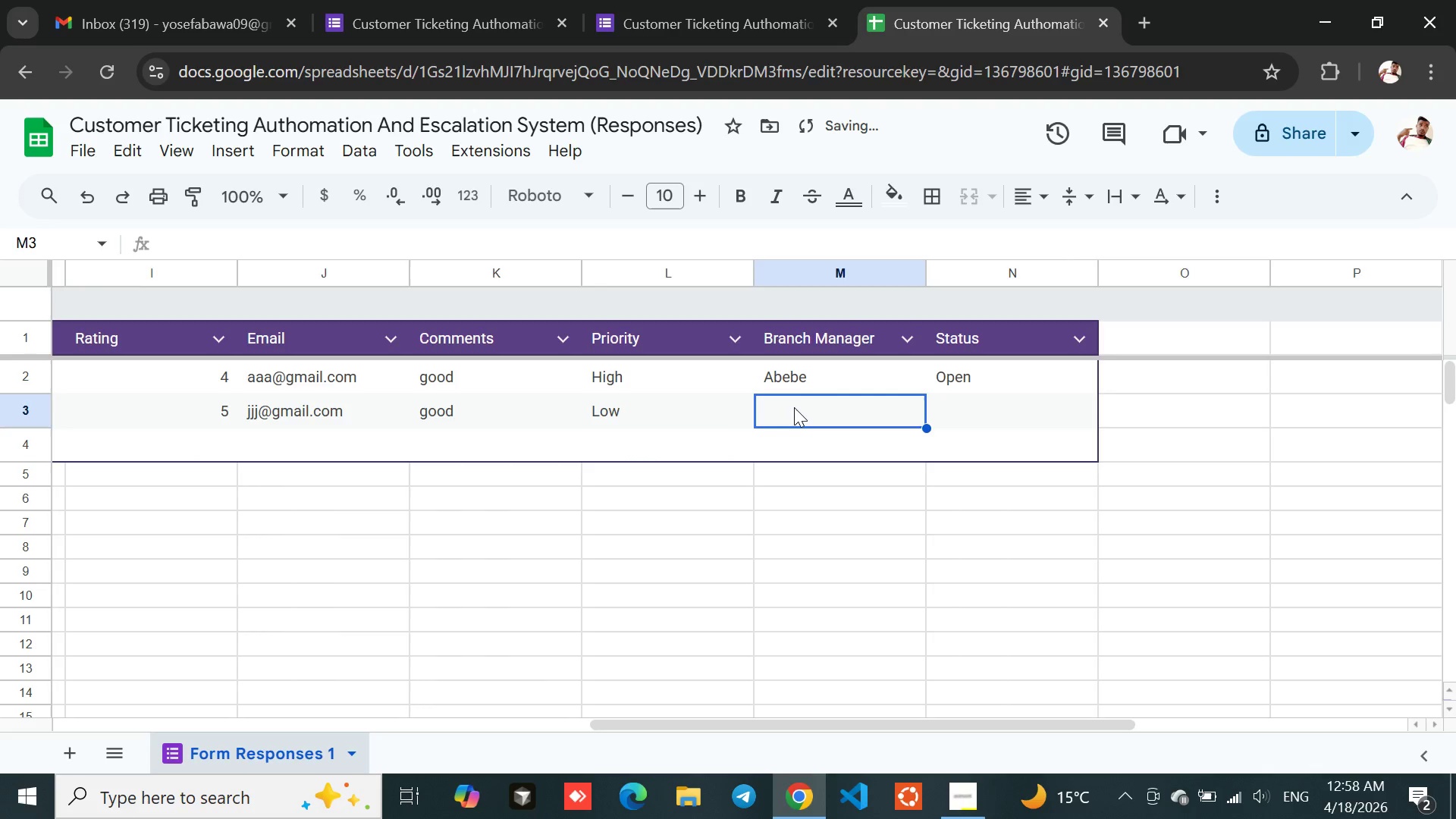 
double_click([794, 407])
 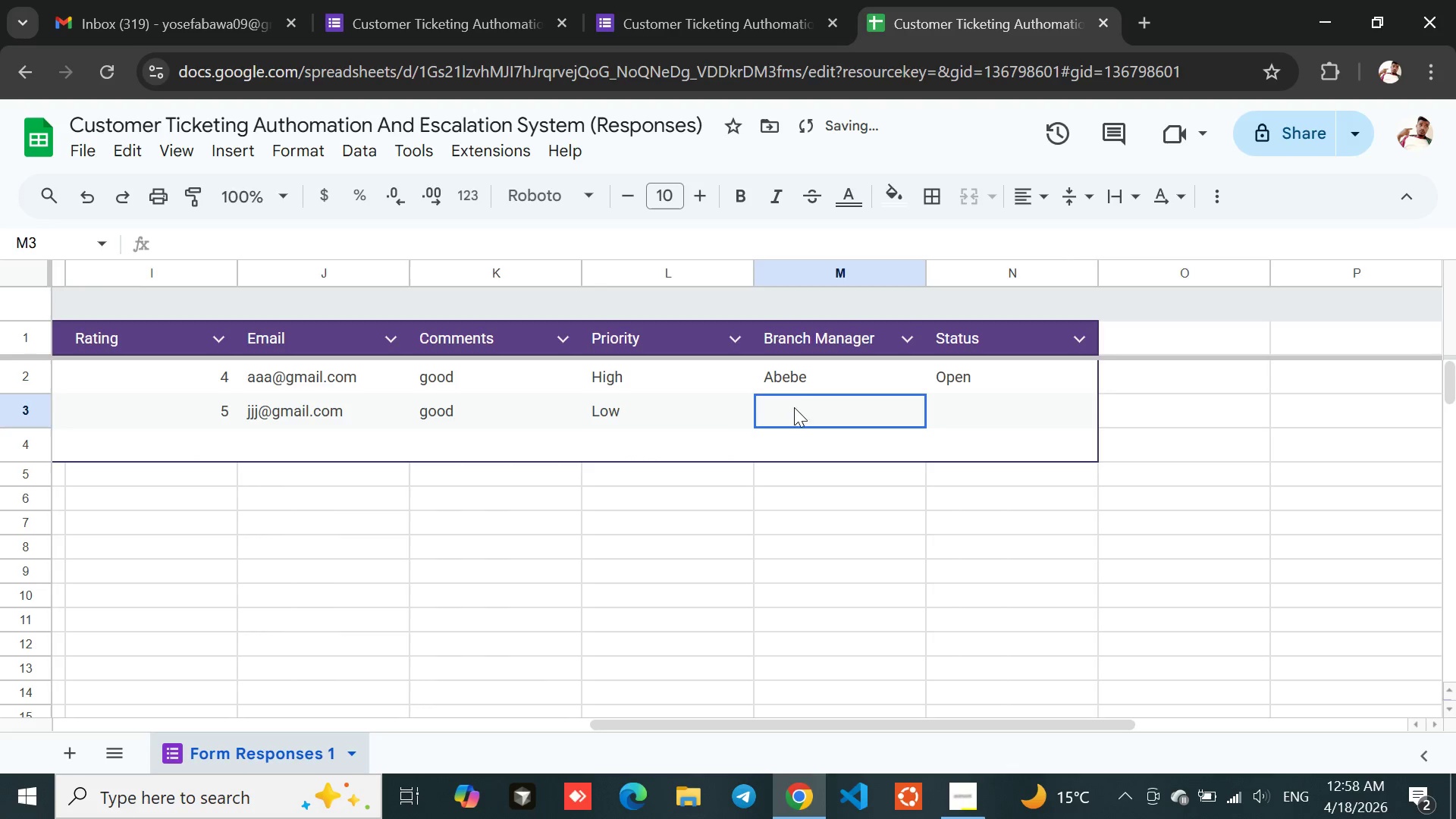 
triple_click([794, 407])
 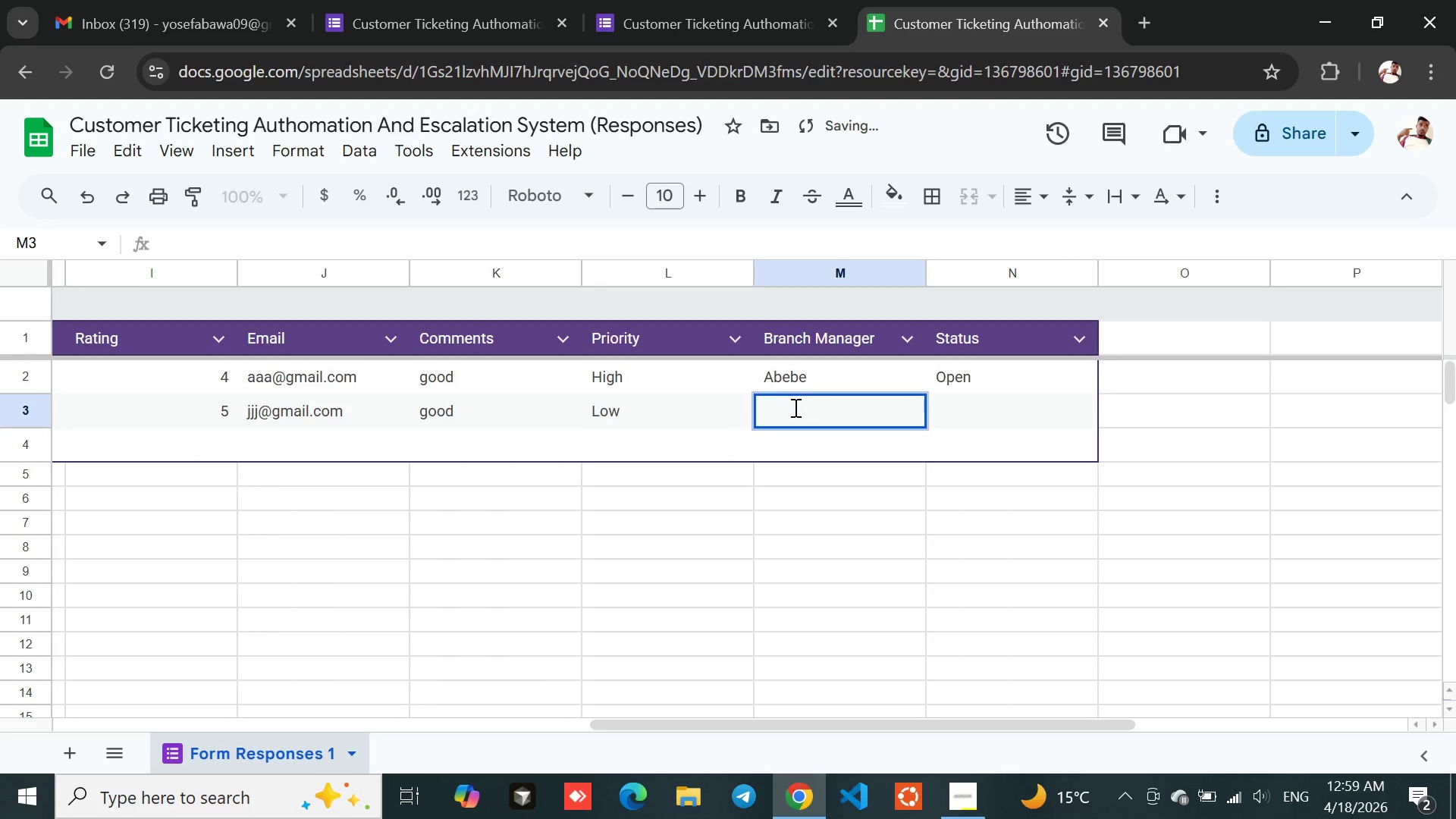 
triple_click([794, 407])
 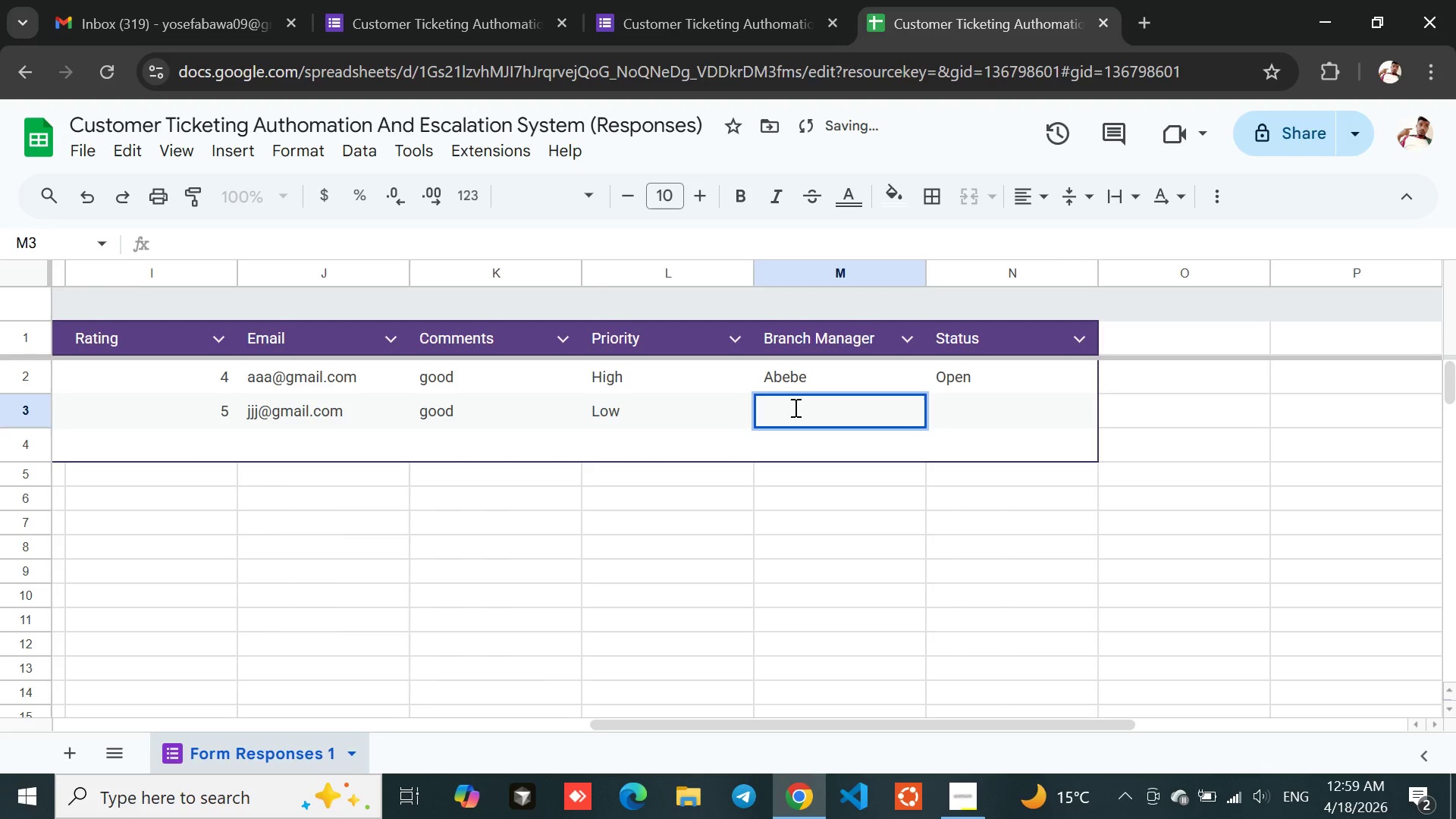 
triple_click([794, 407])
 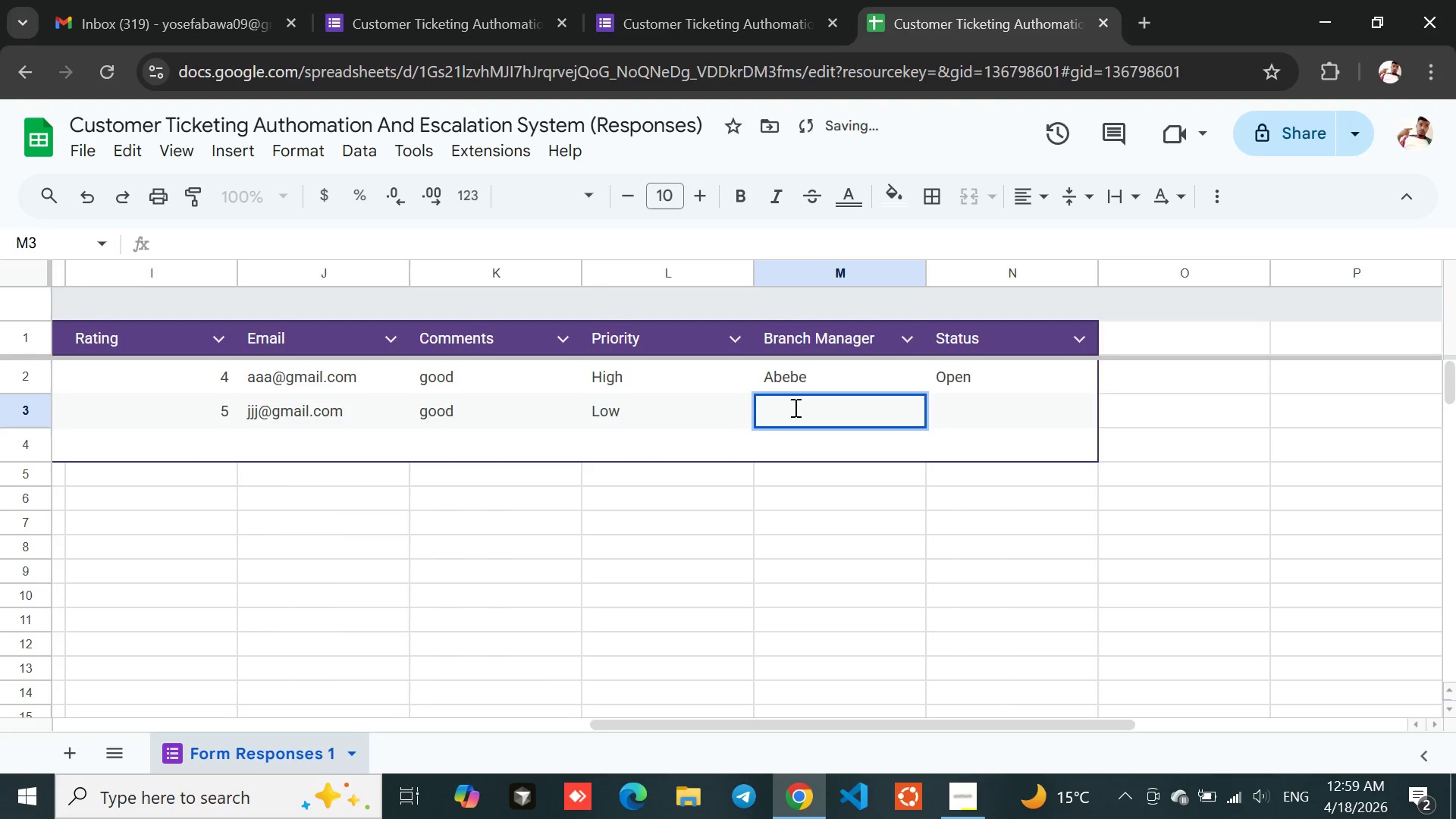 
triple_click([794, 407])
 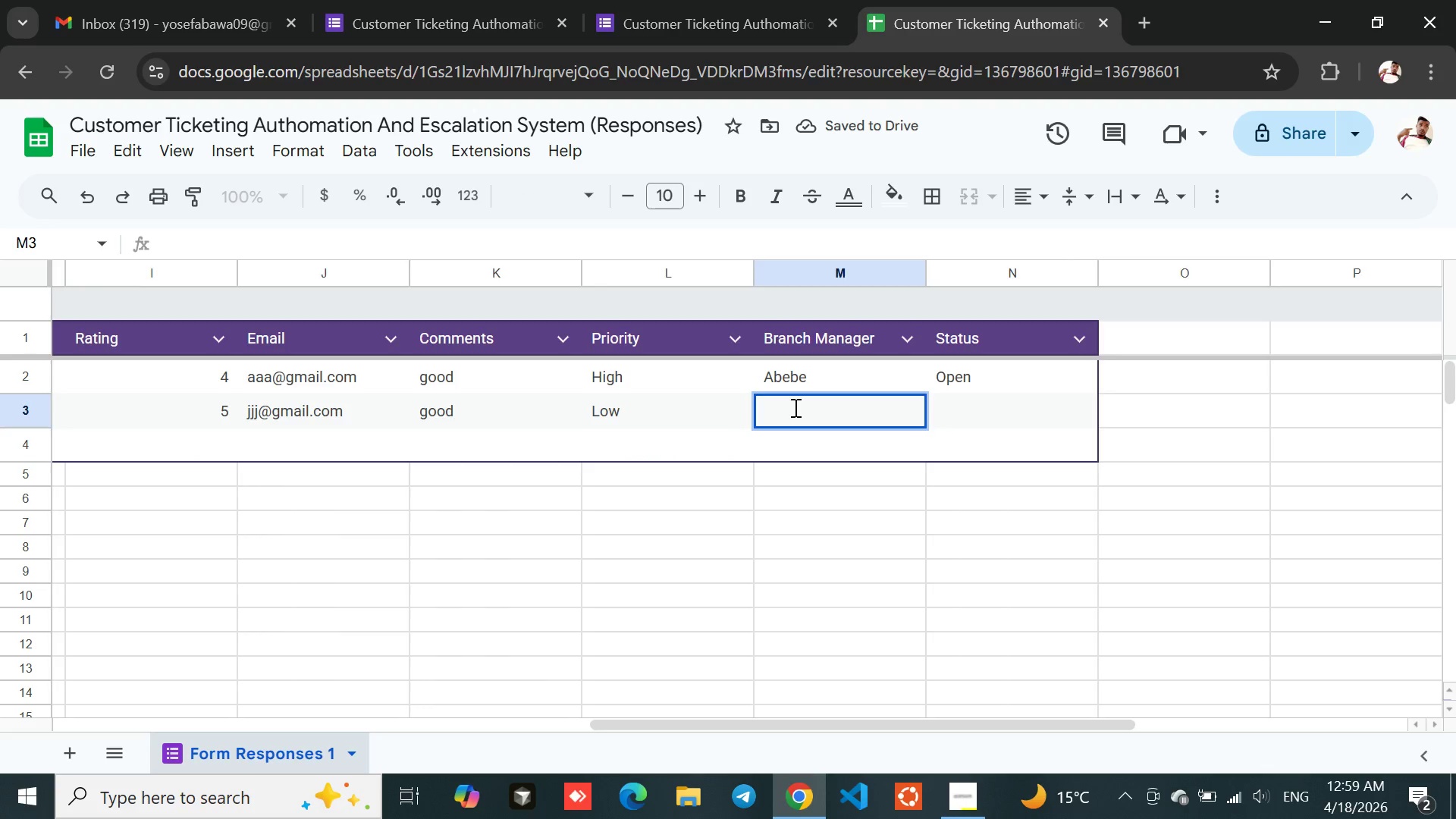 
triple_click([794, 407])
 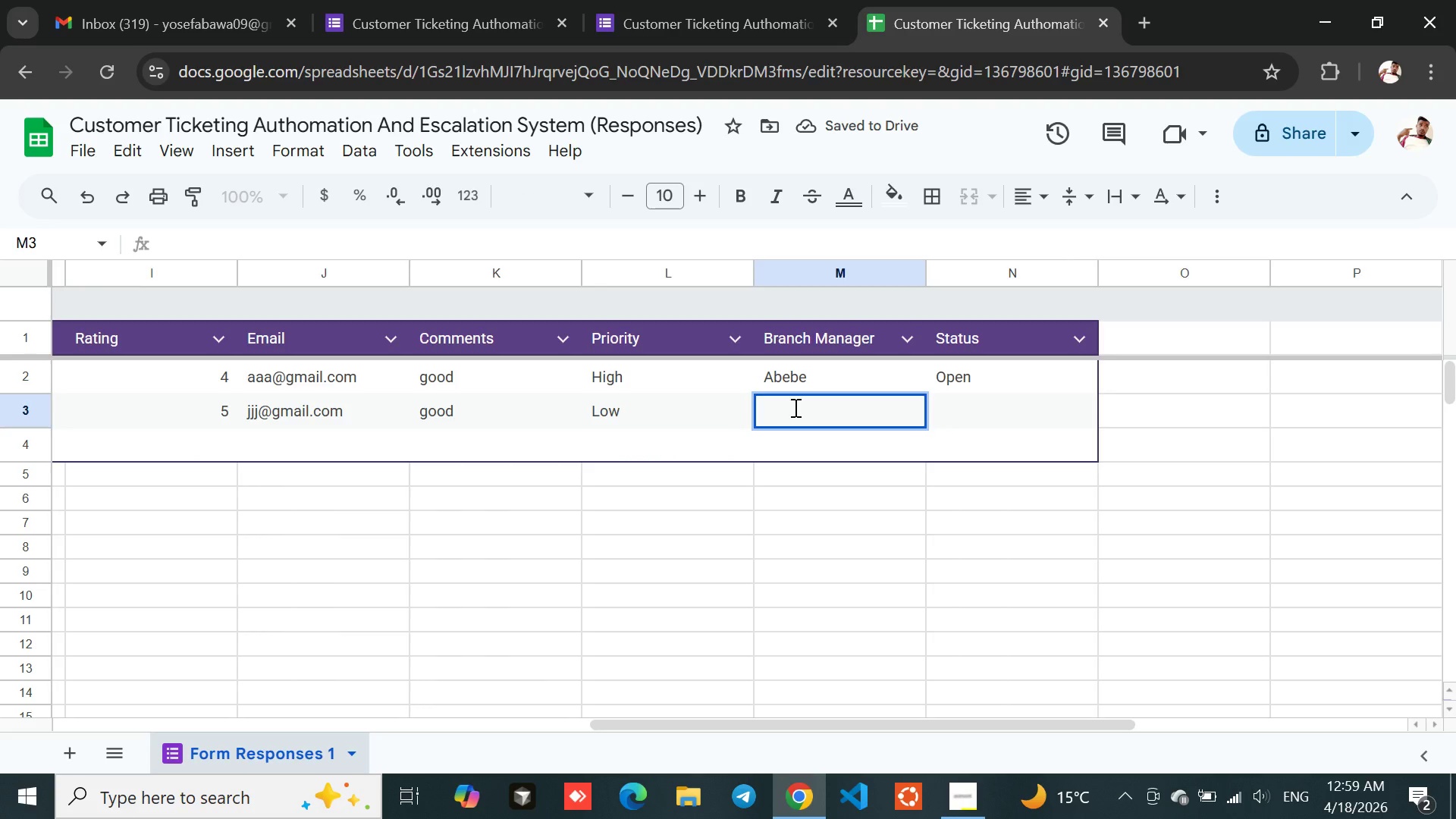 
triple_click([794, 407])
 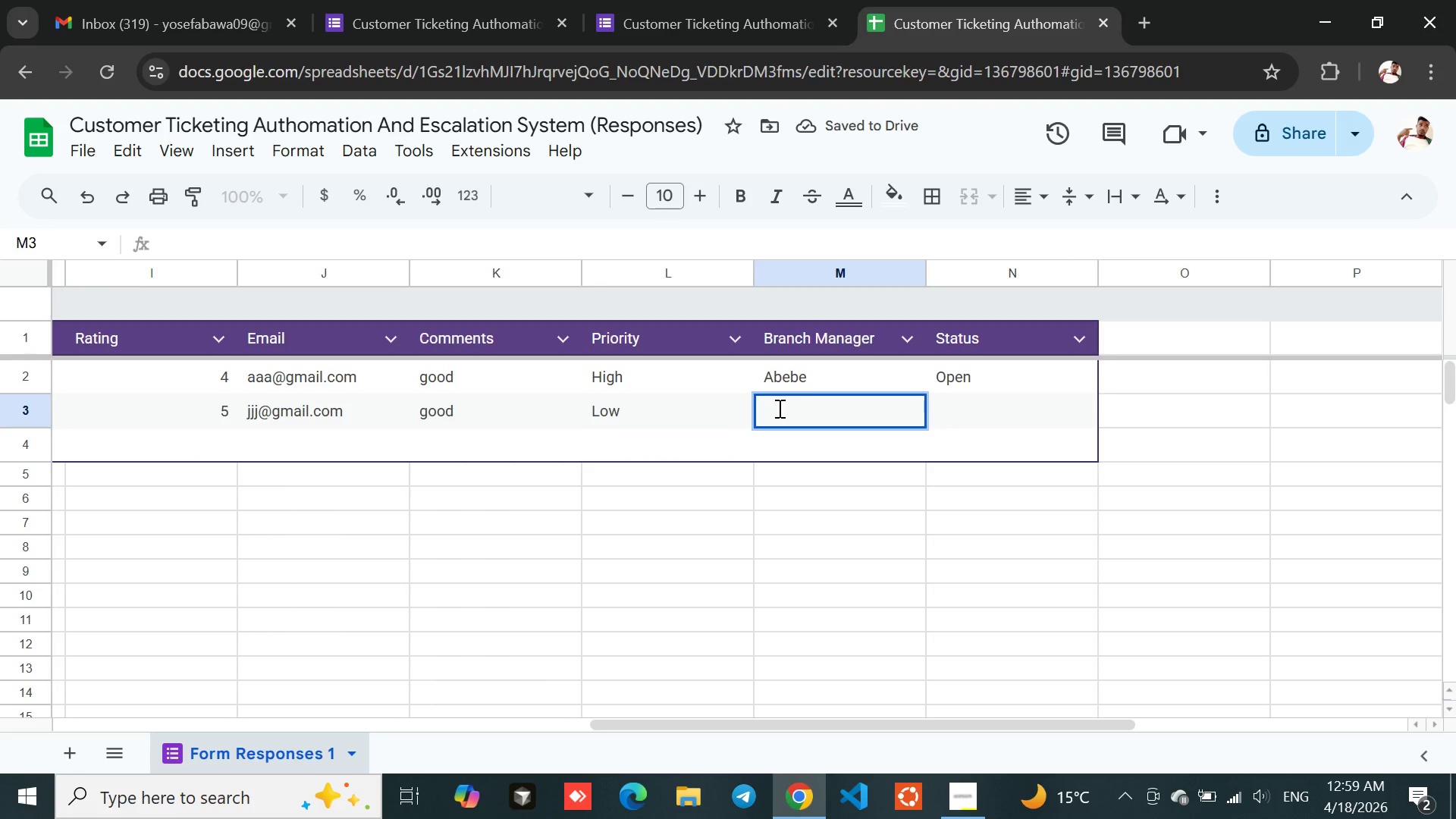 
double_click([778, 408])
 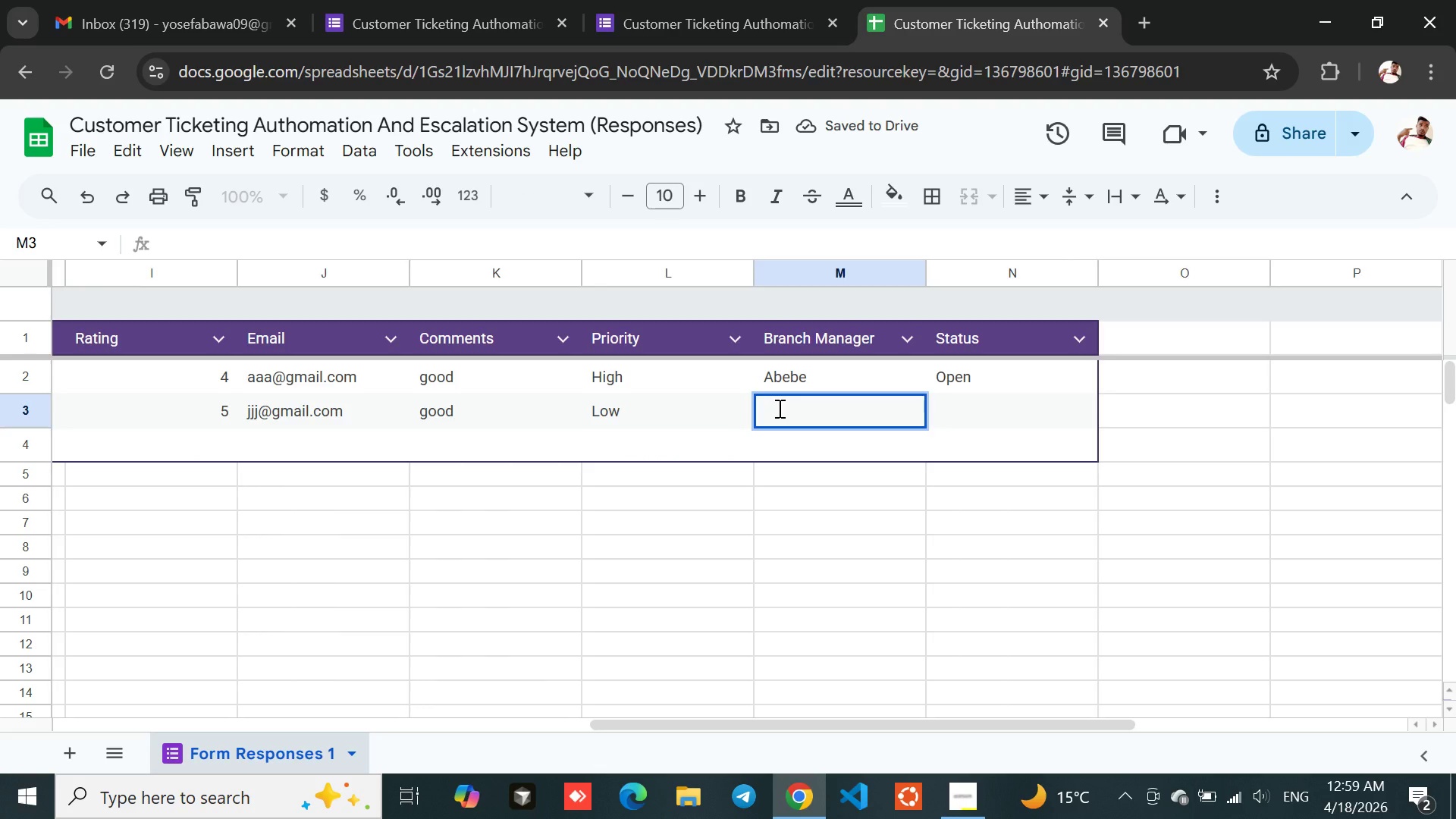 
type(Alemu)
 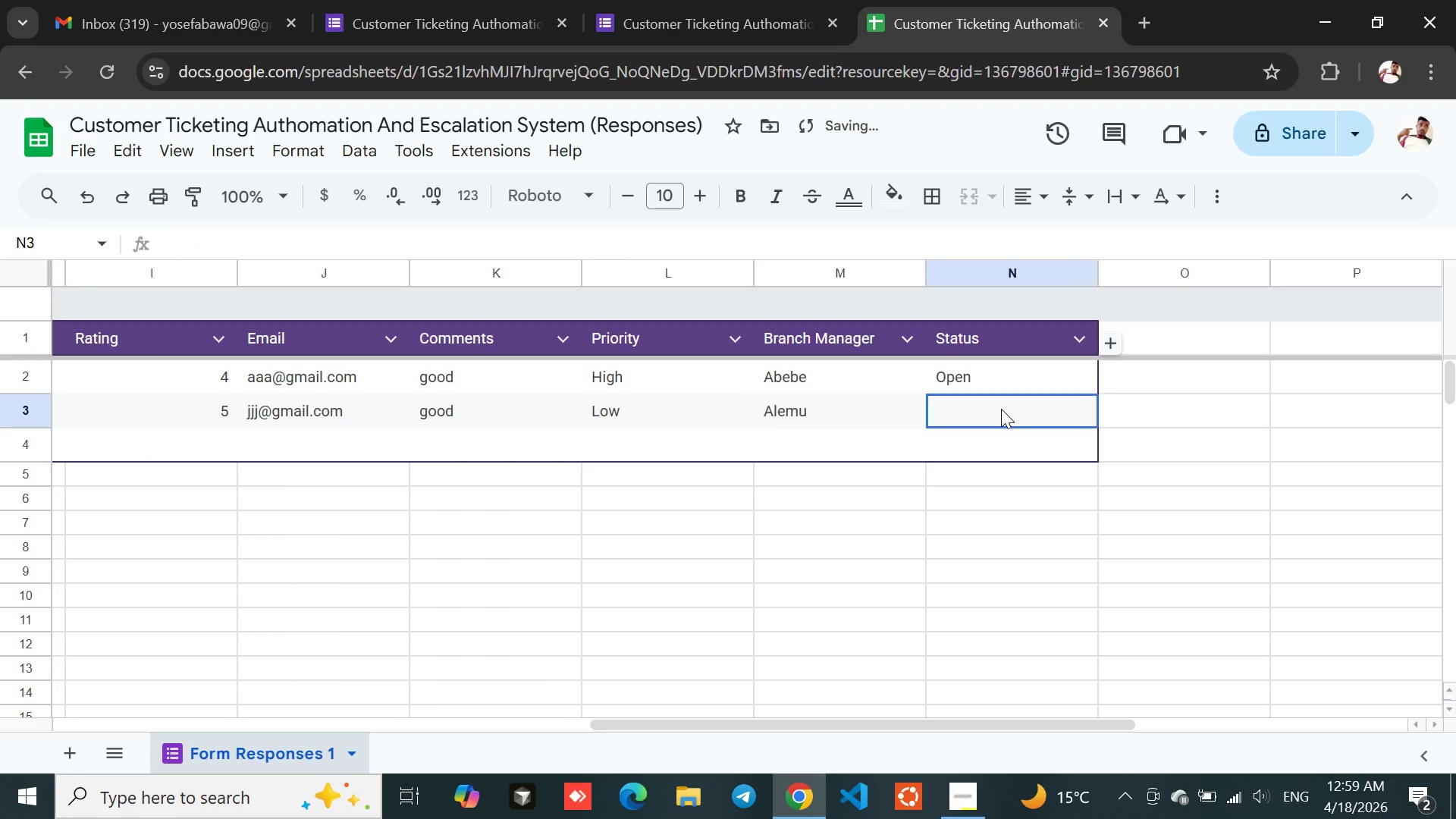 
double_click([1001, 409])
 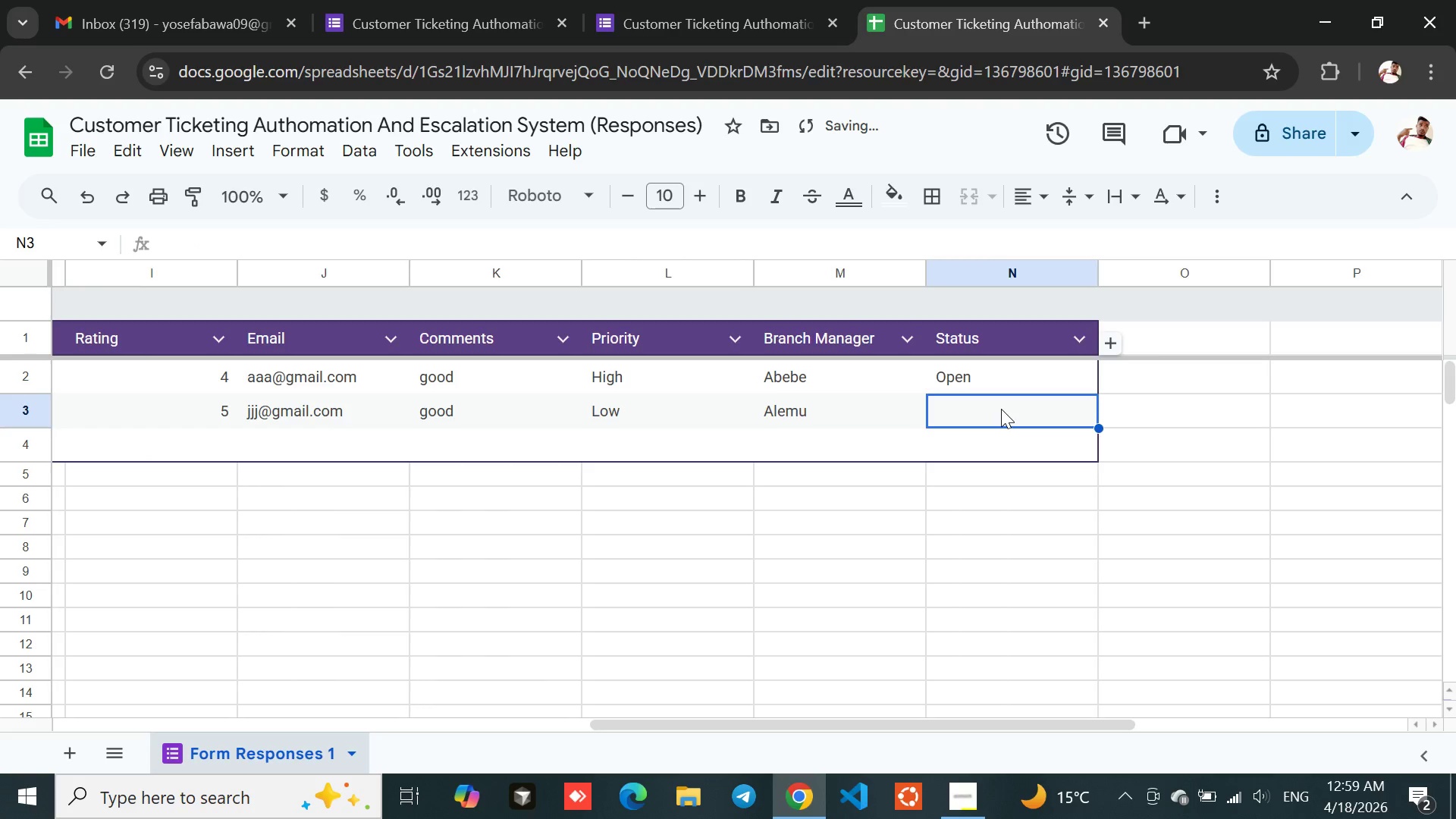 
triple_click([1001, 409])
 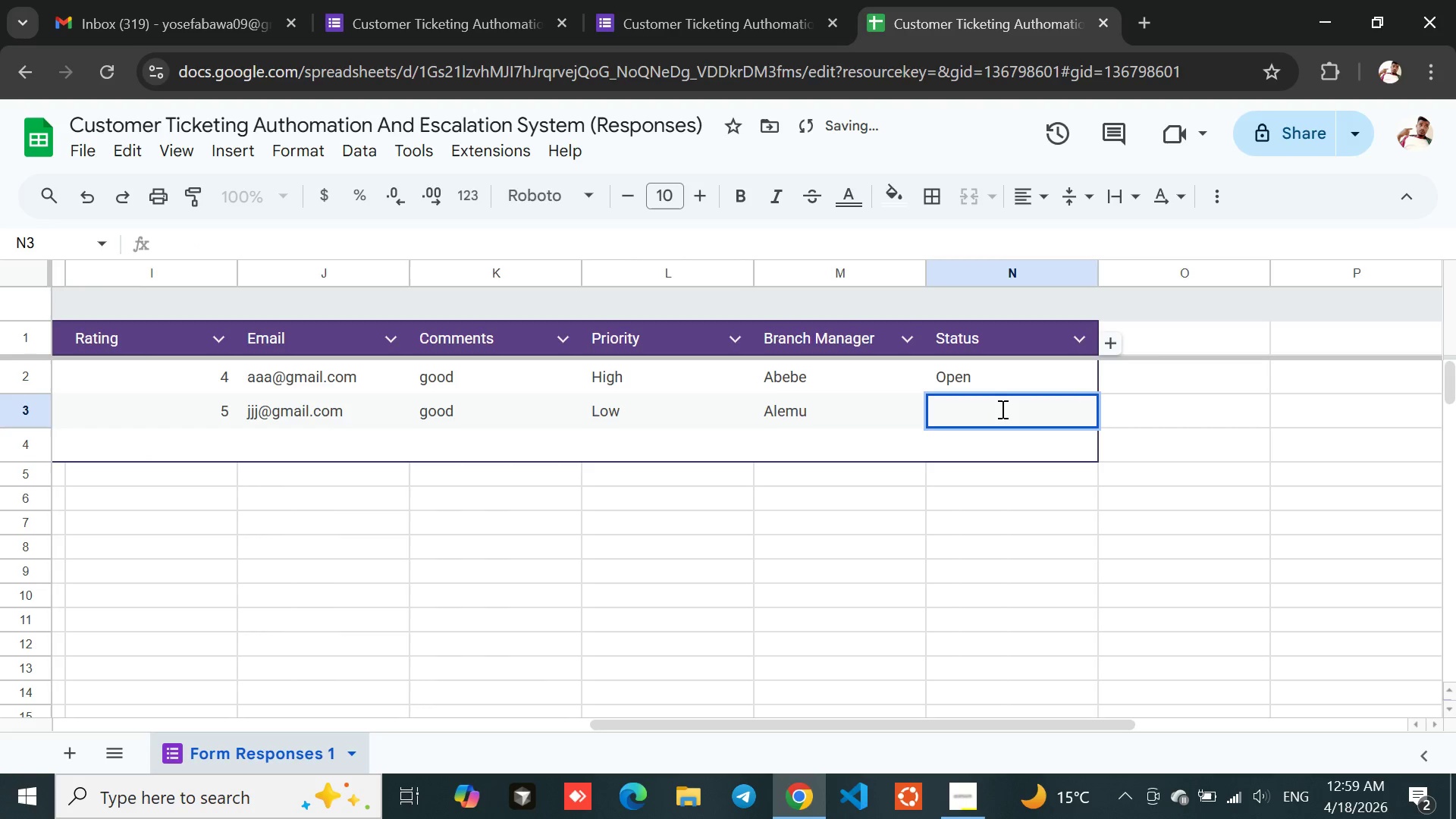 
triple_click([1001, 409])
 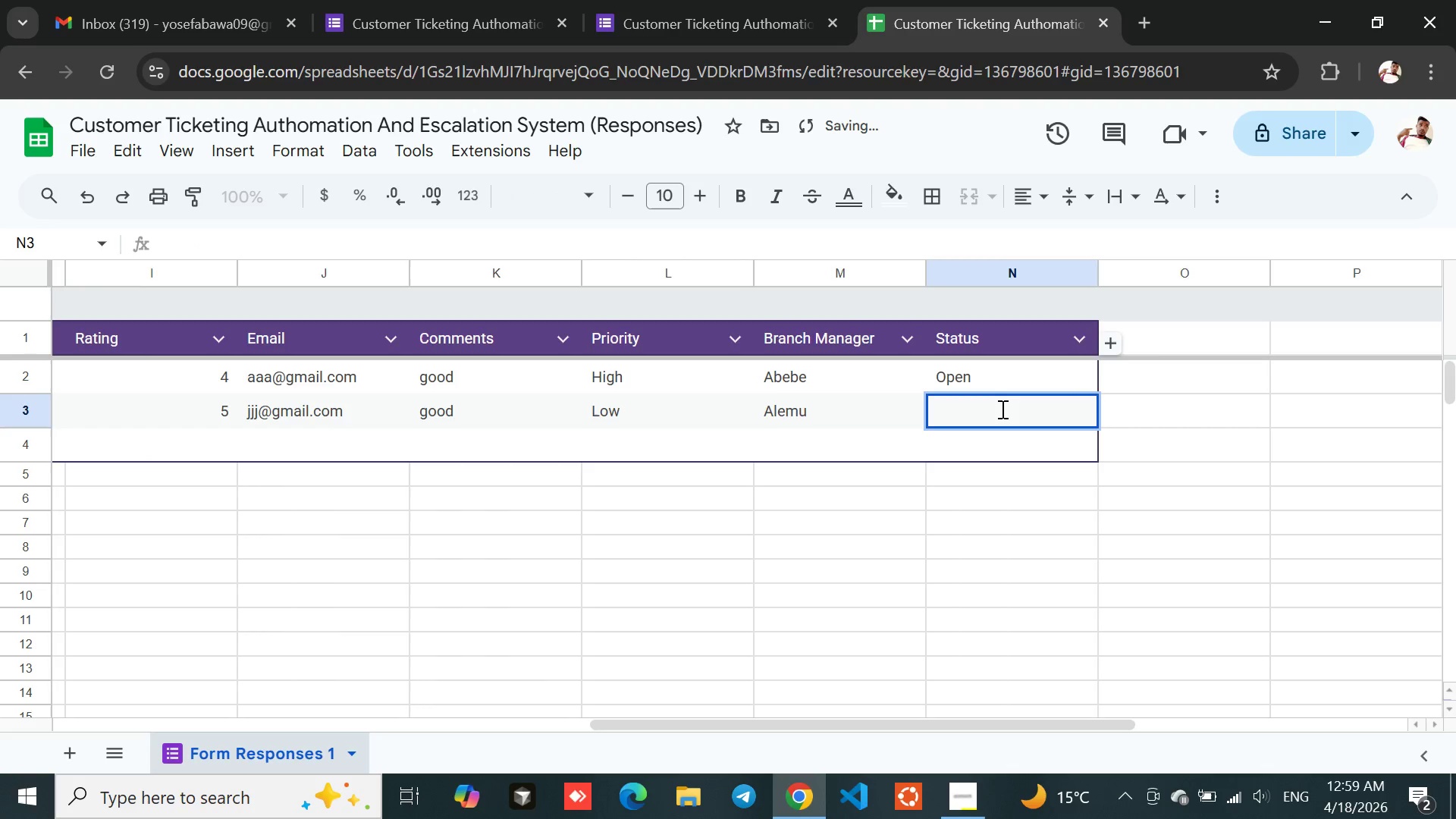 
triple_click([1001, 409])
 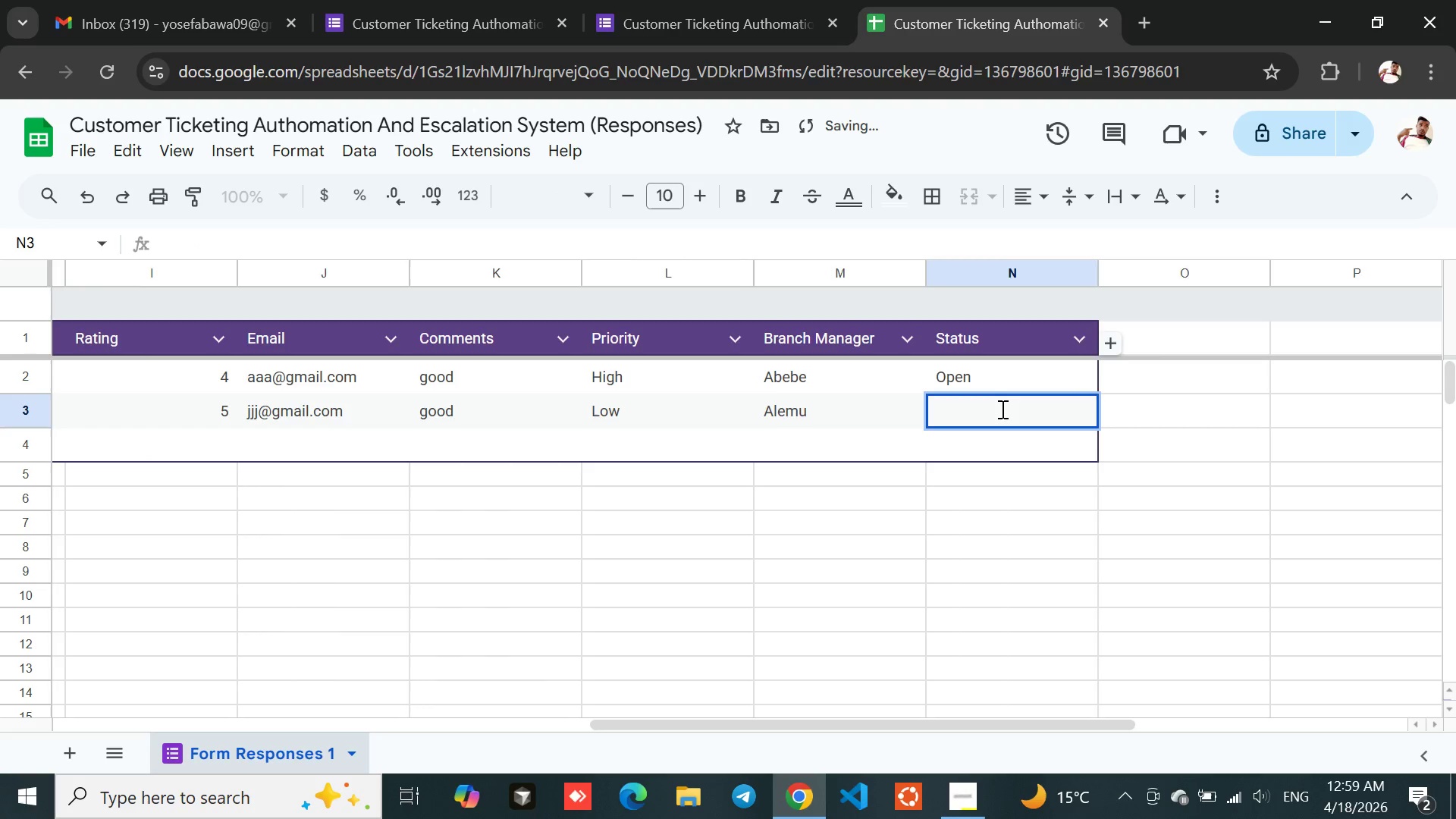 
triple_click([1001, 409])
 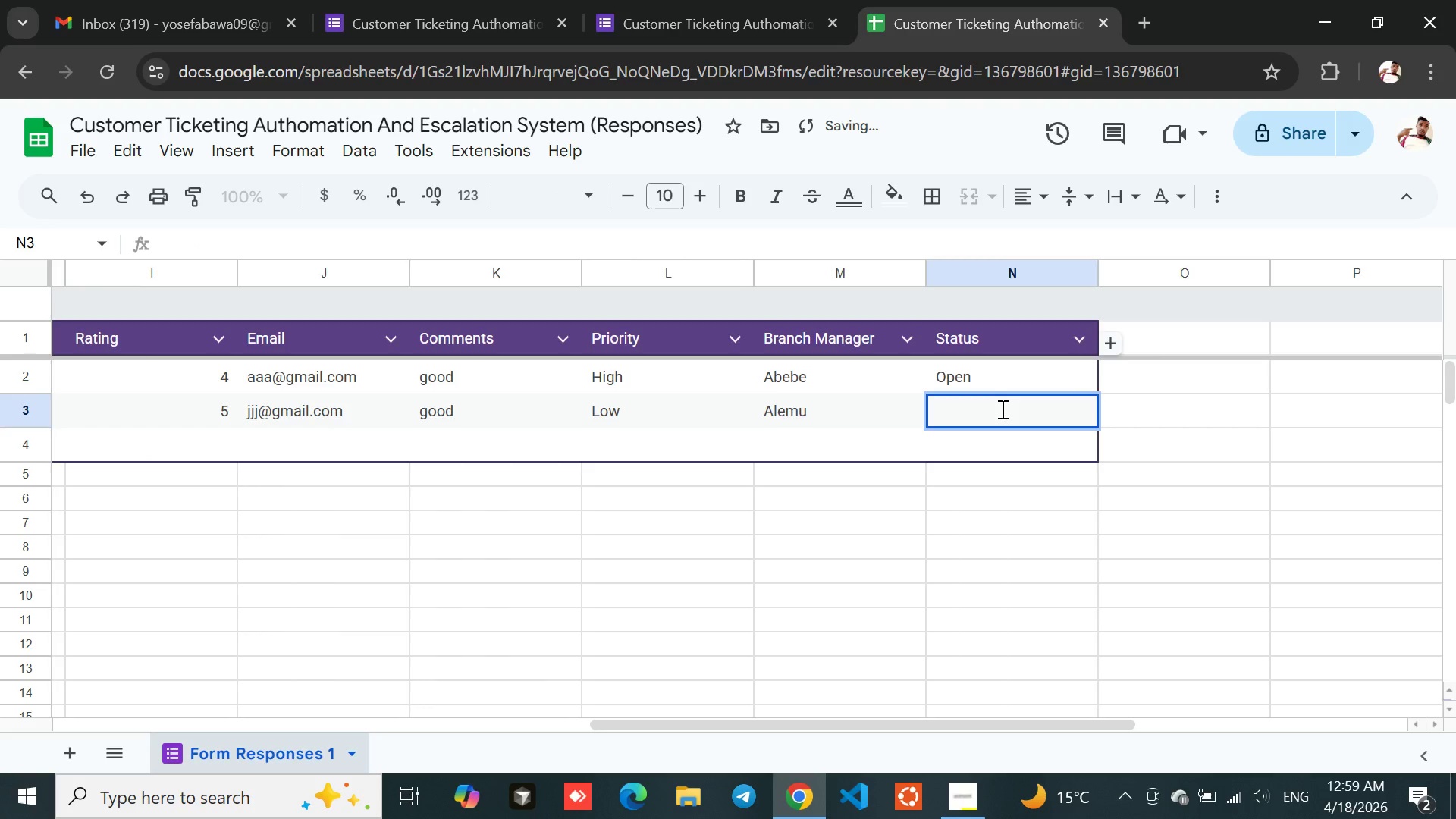 
triple_click([1001, 409])
 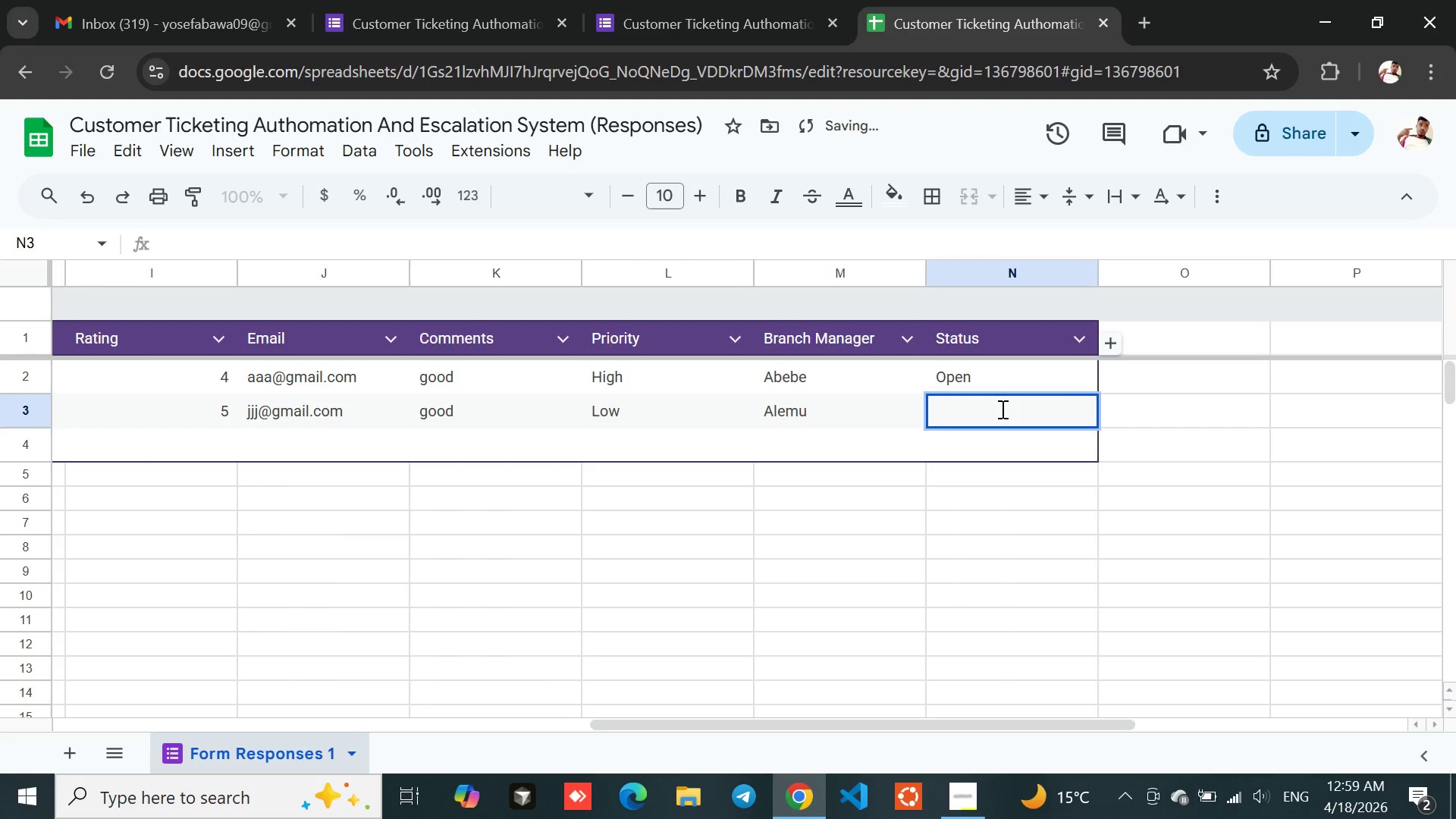 
triple_click([1001, 409])
 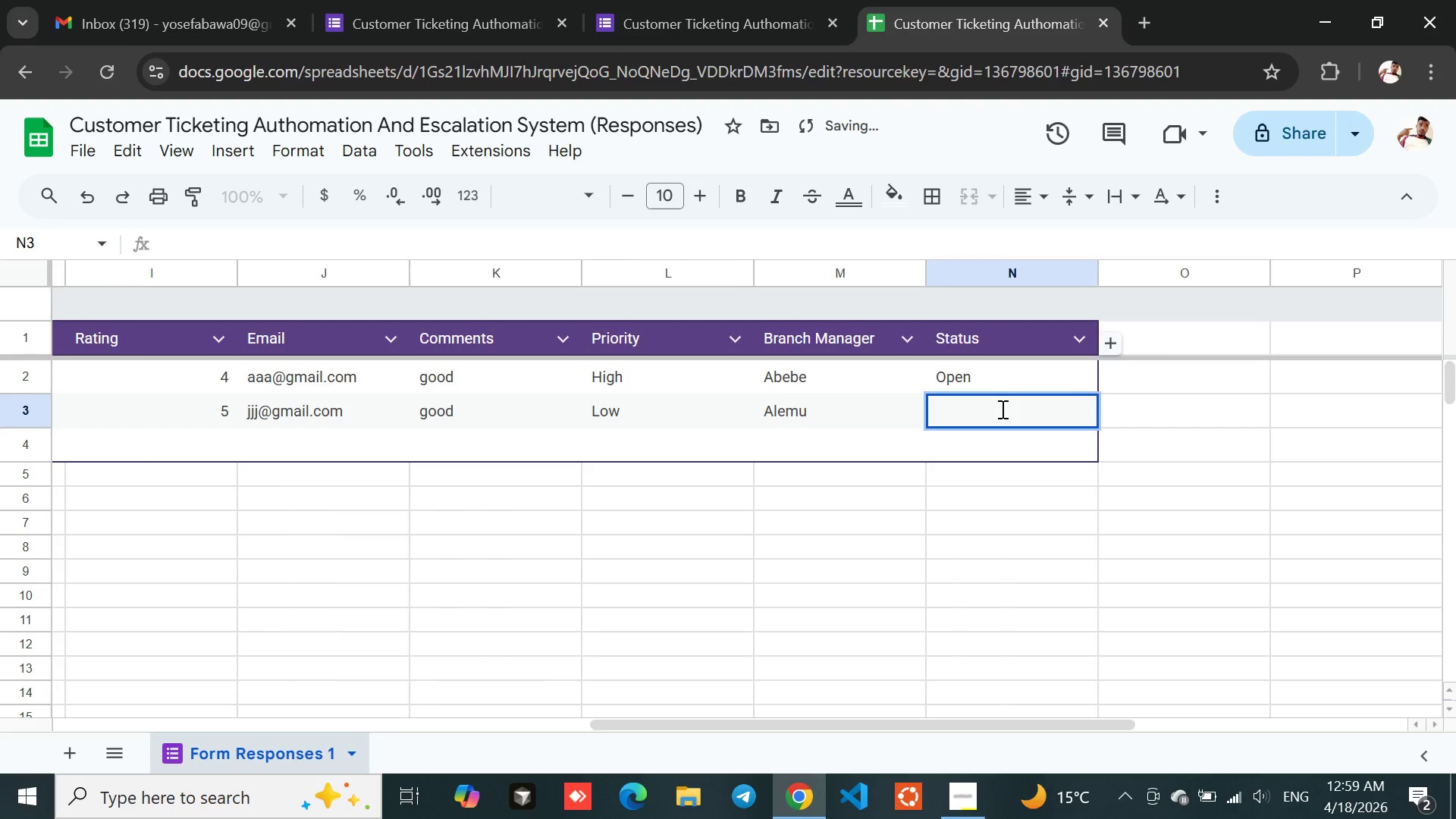 
triple_click([1001, 409])
 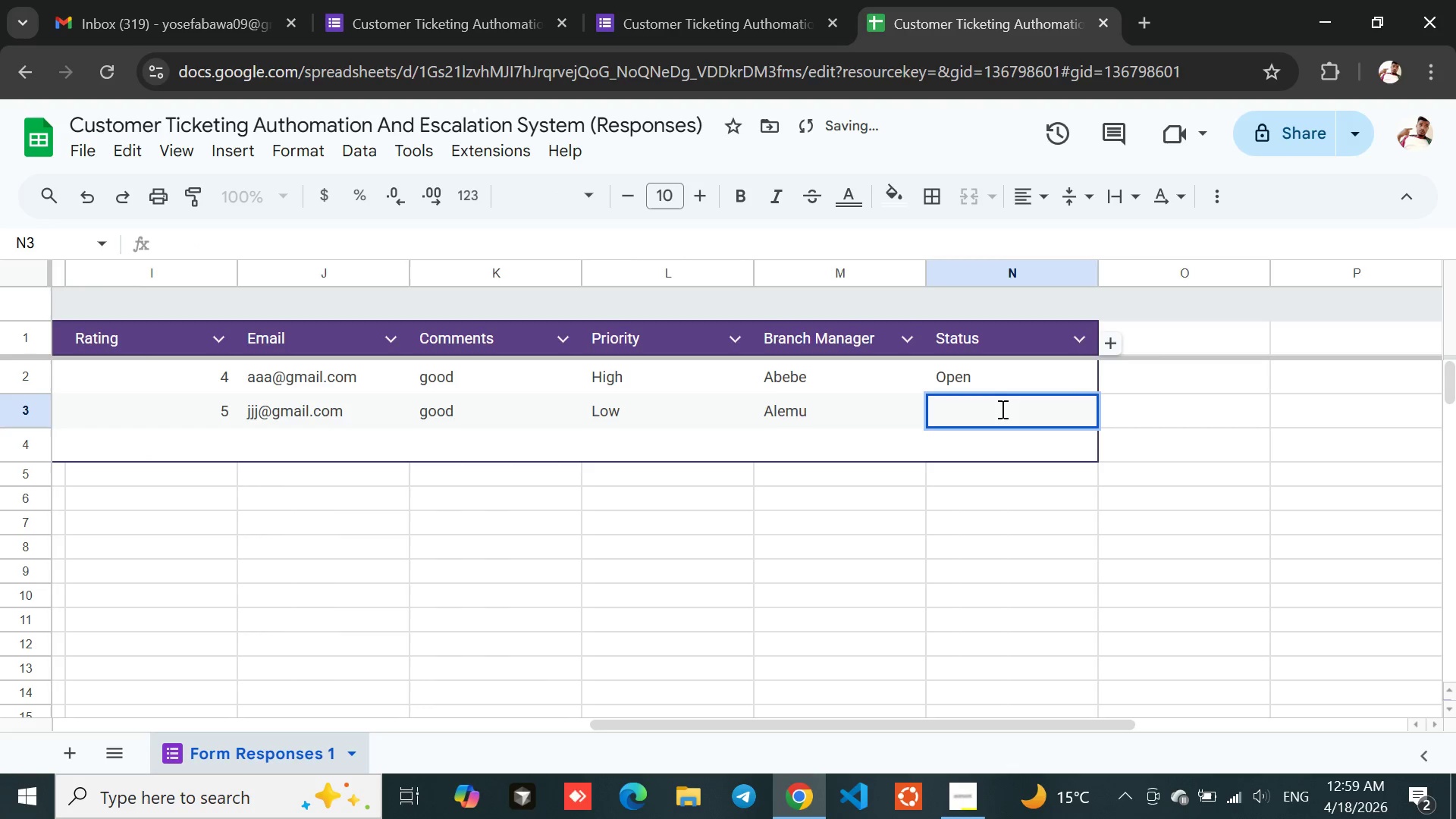 
triple_click([1001, 409])
 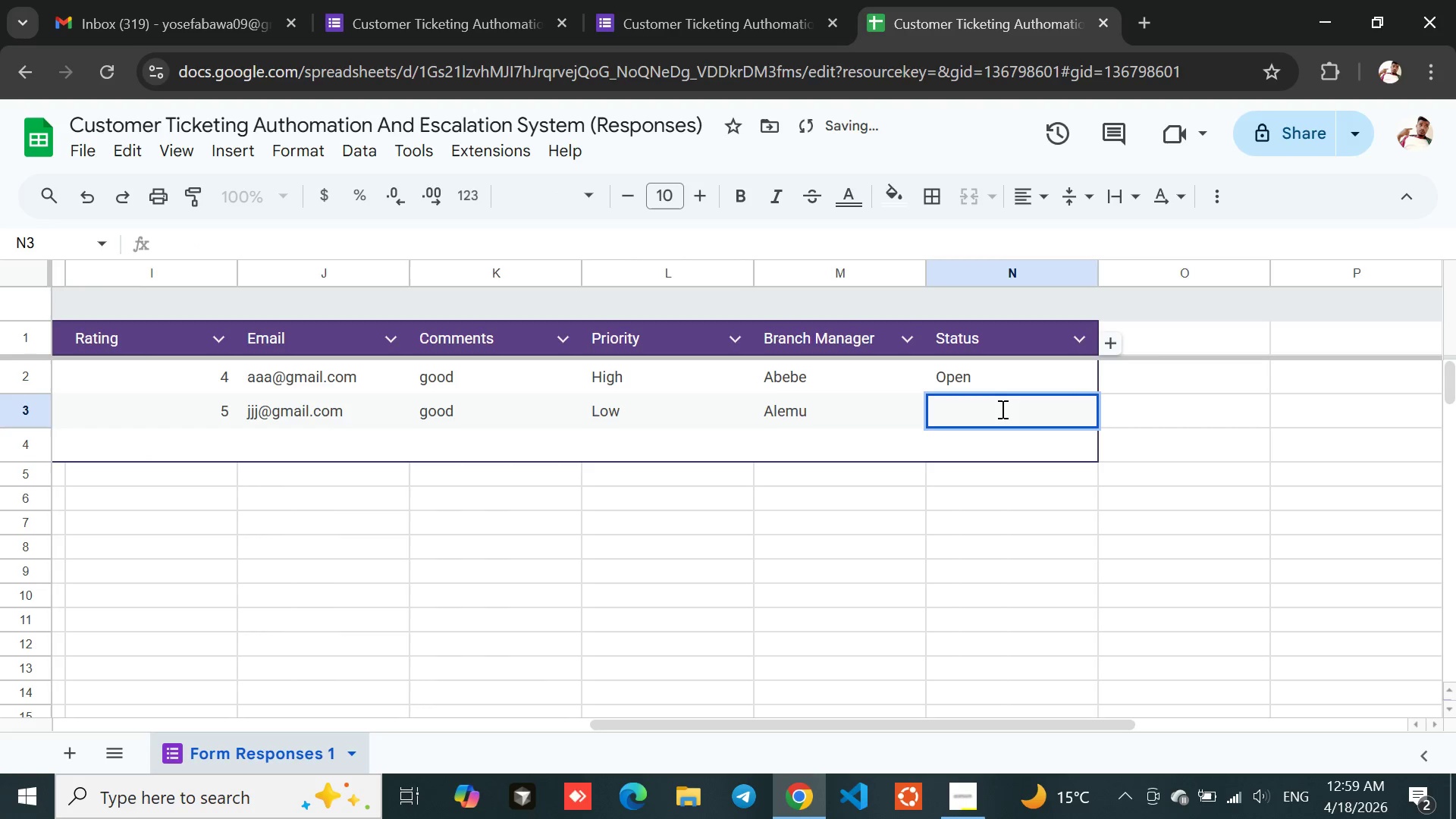 
triple_click([1001, 409])
 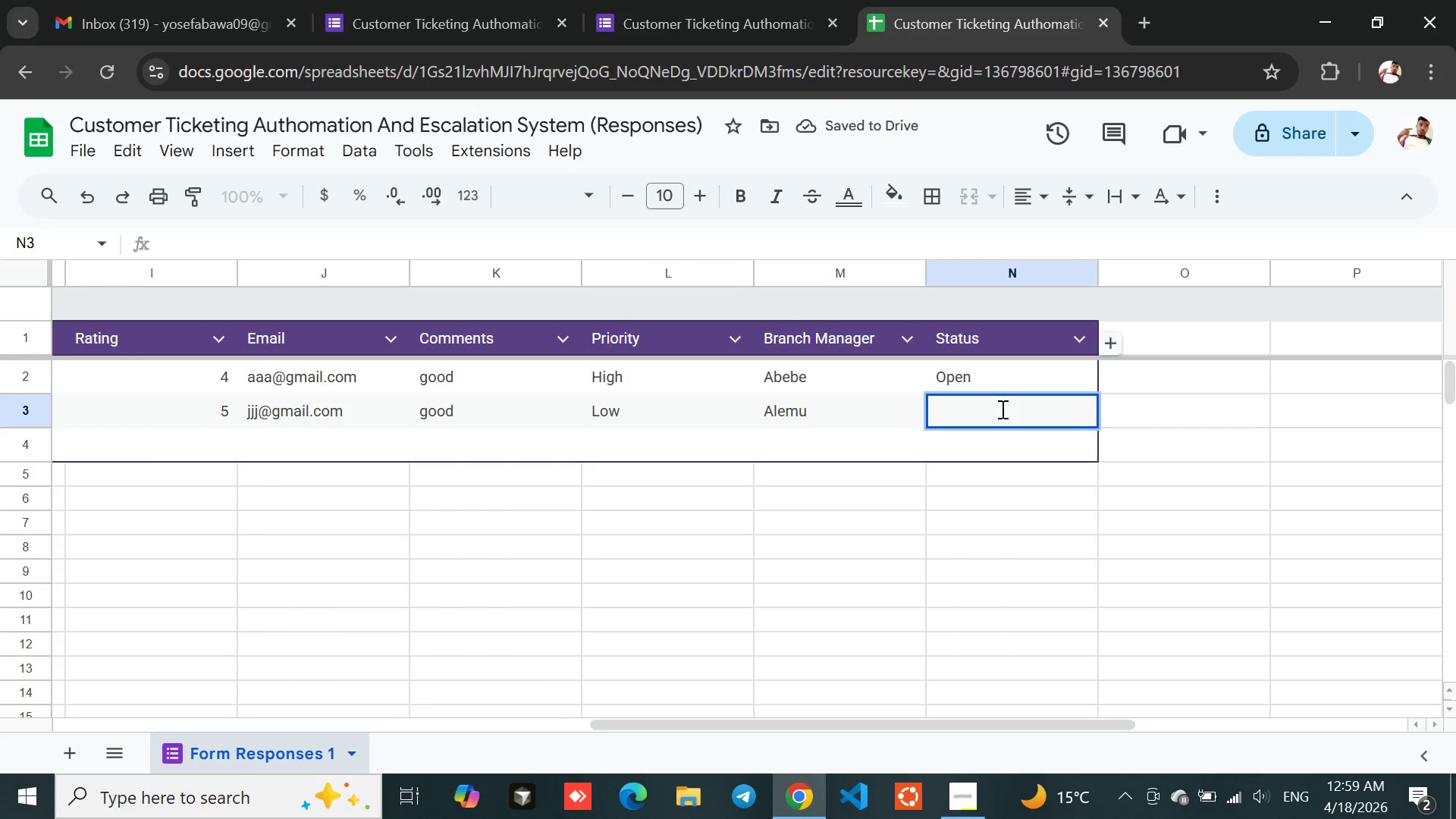 
triple_click([1001, 409])
 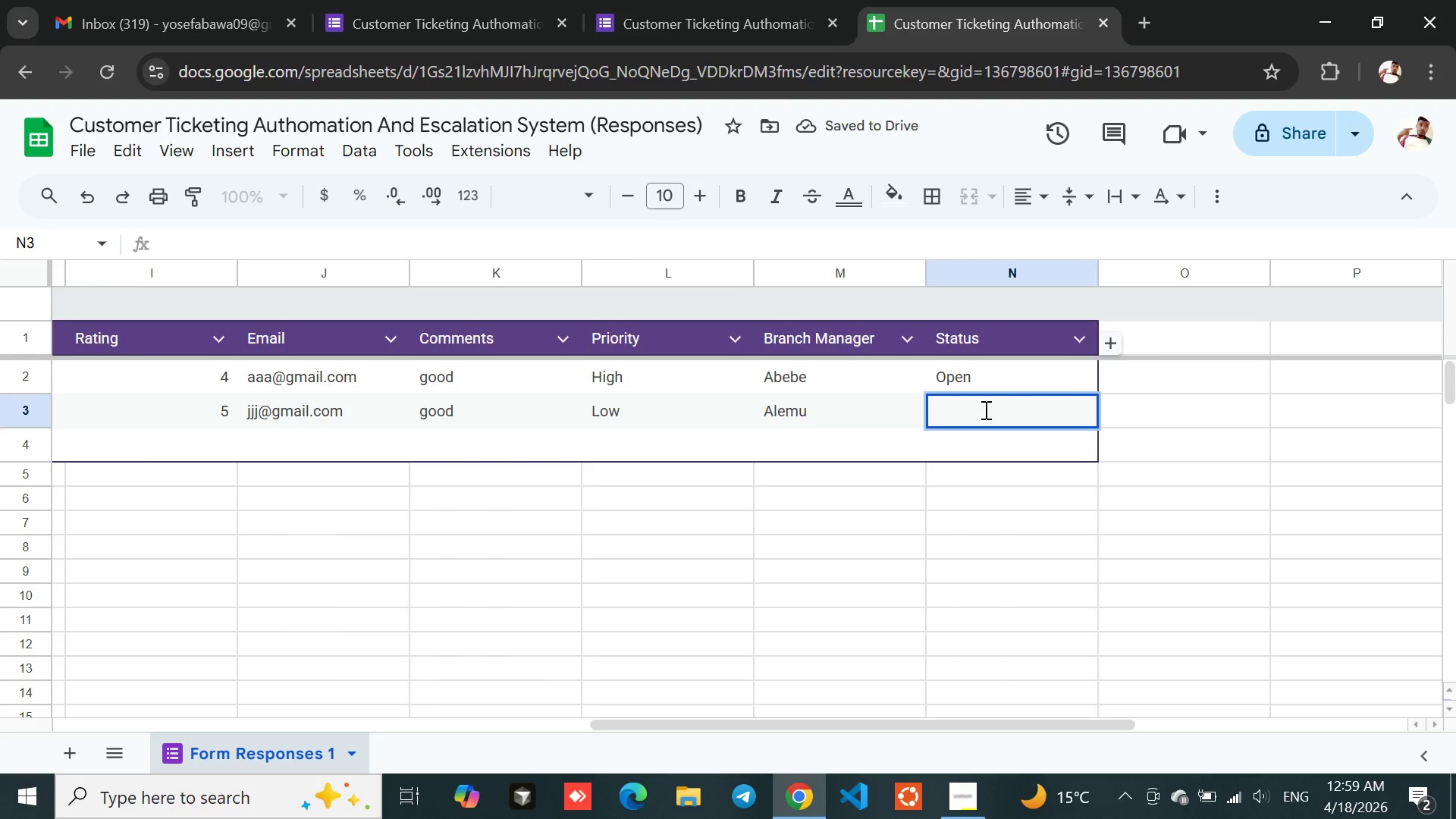 
double_click([984, 410])
 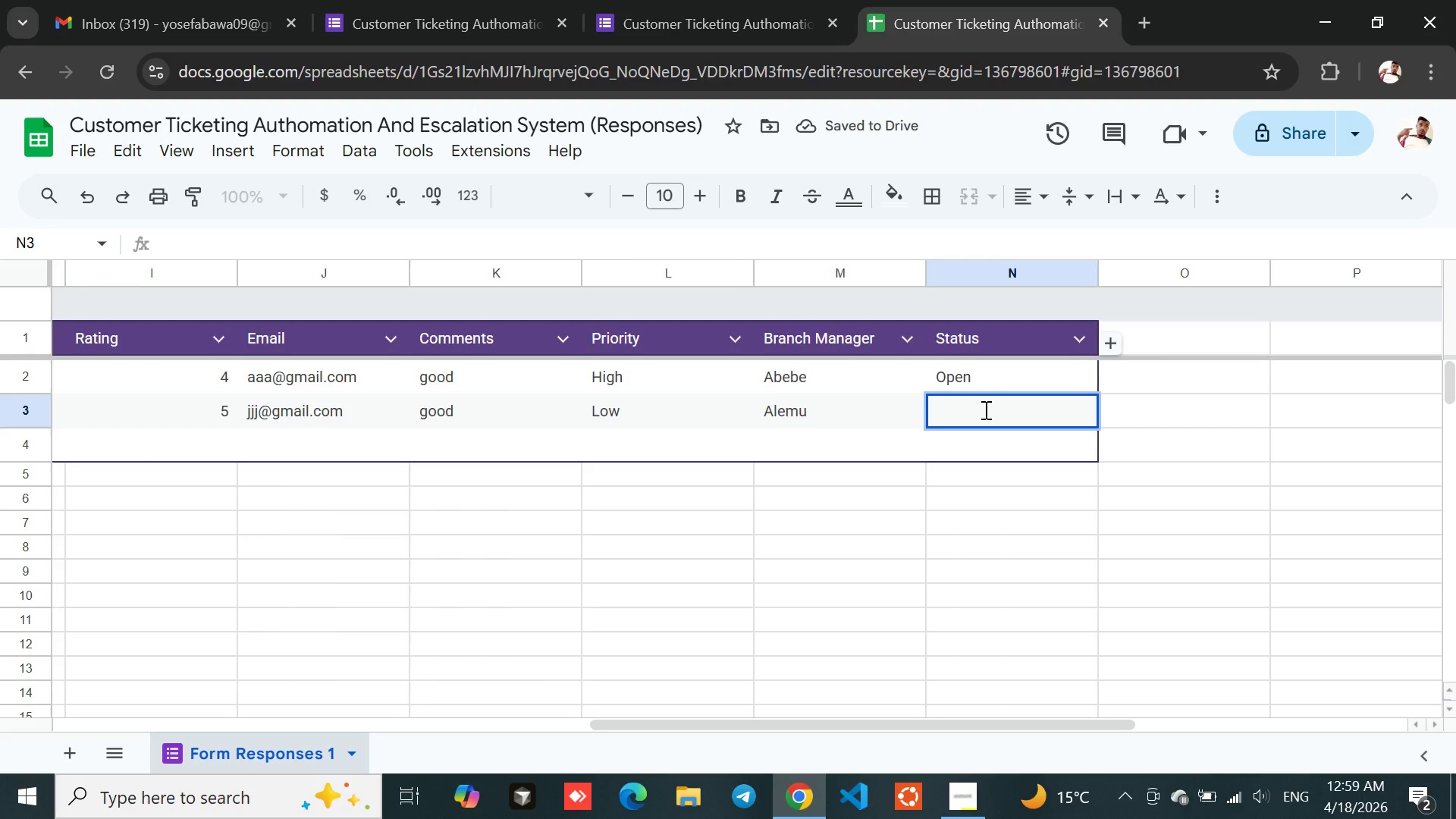 
type(Reserved)
 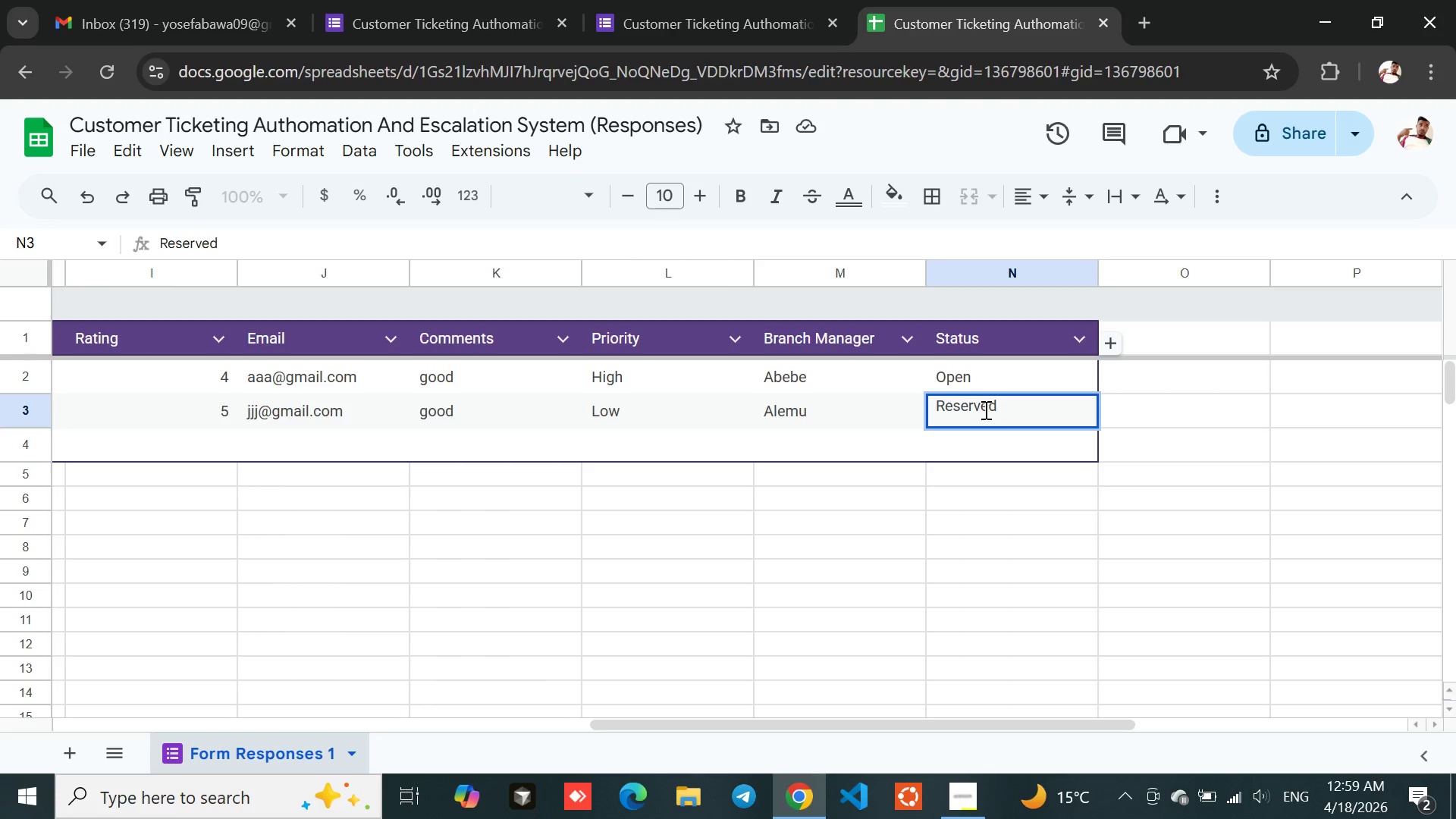 
wait(6.5)
 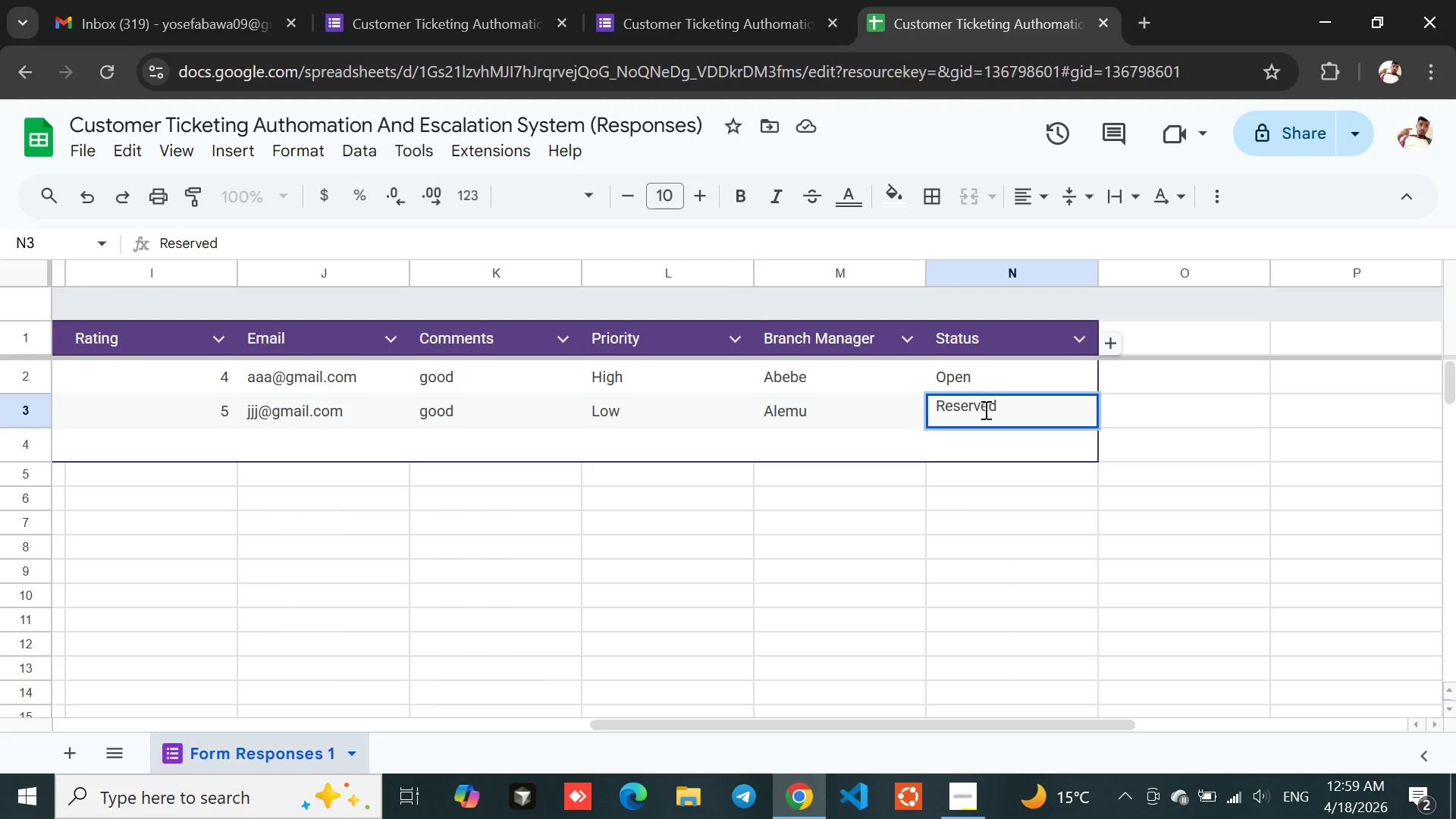 
left_click([993, 433])
 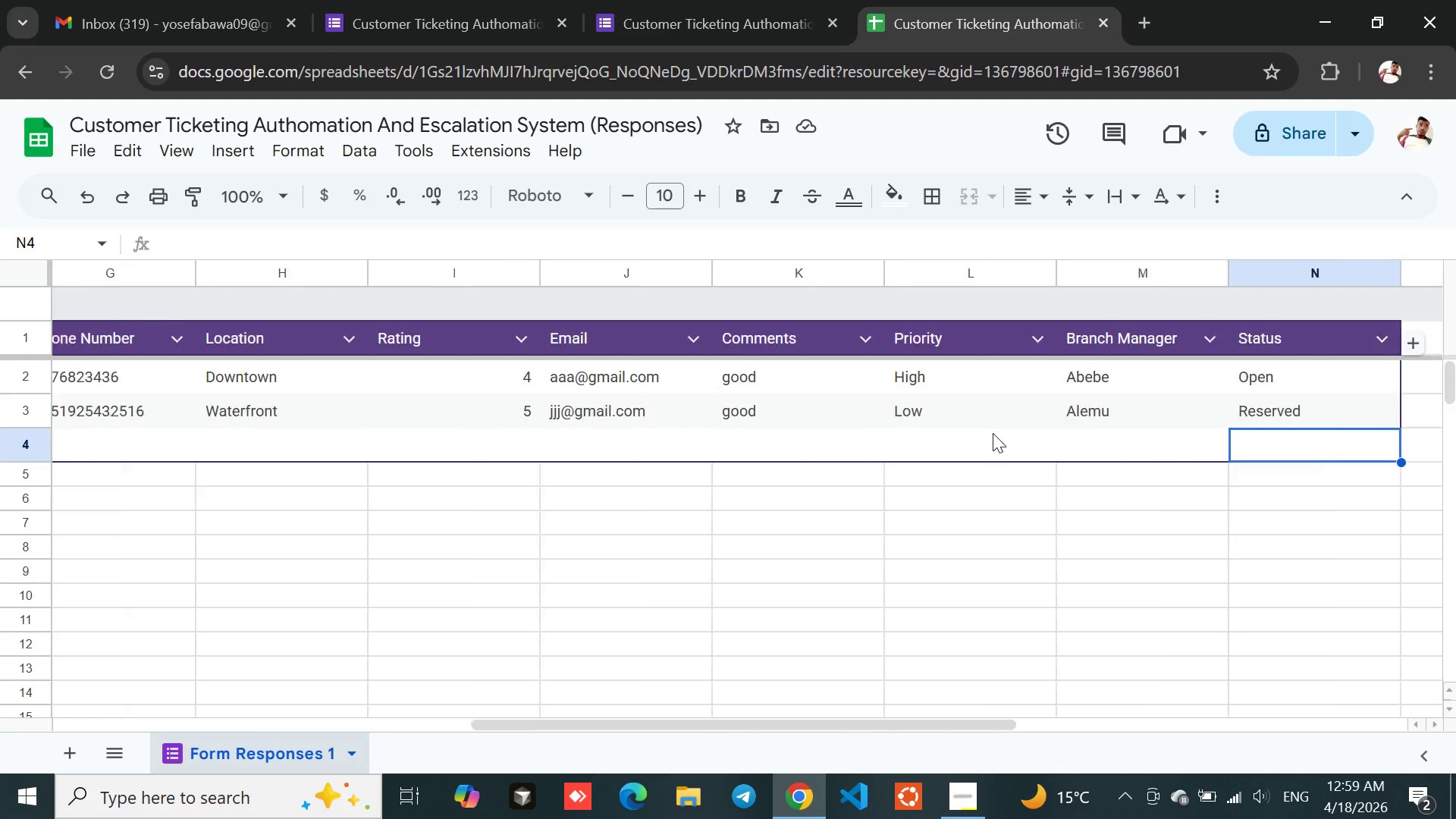 
wait(12.36)
 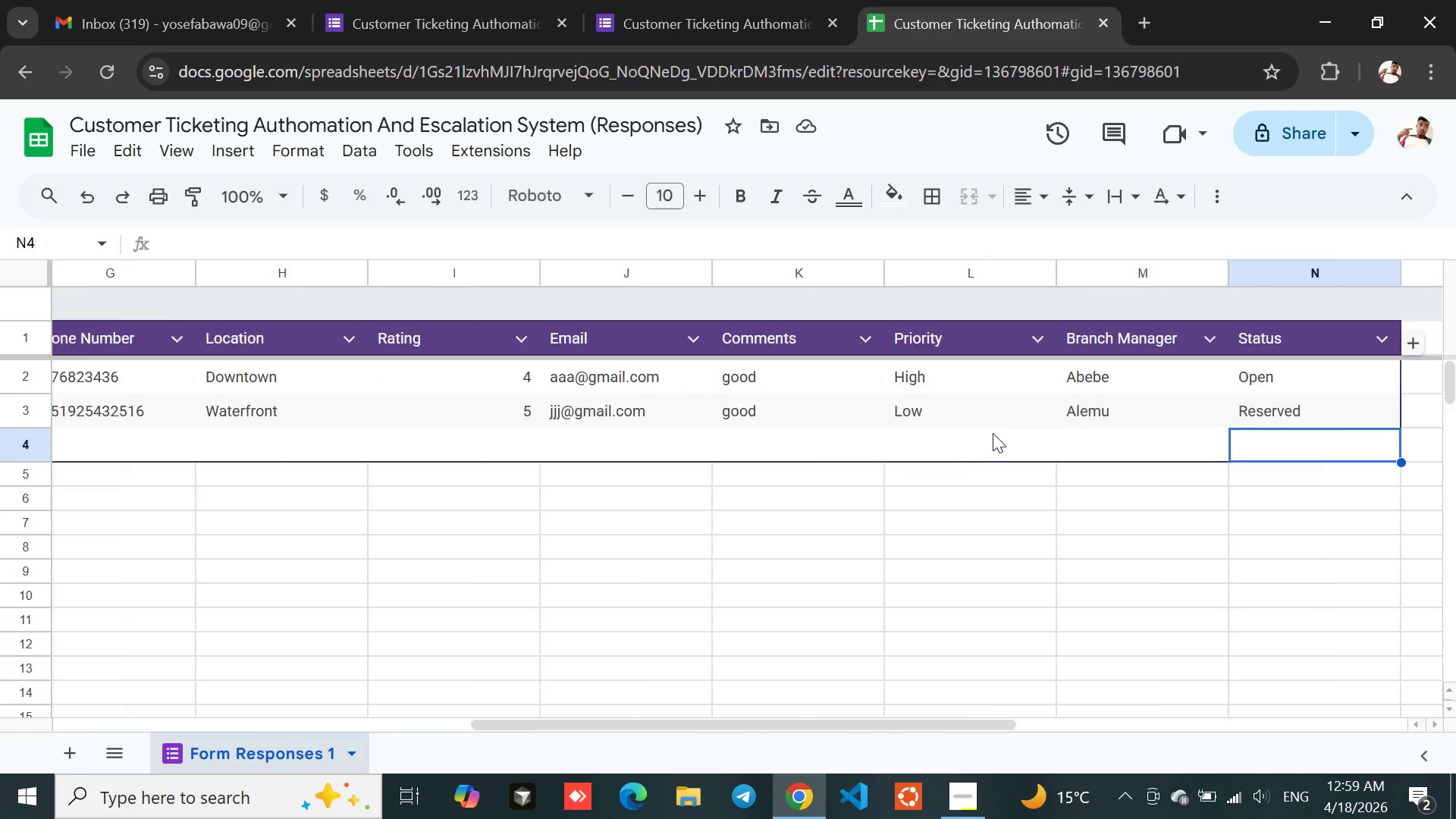 
left_click([648, 0])
 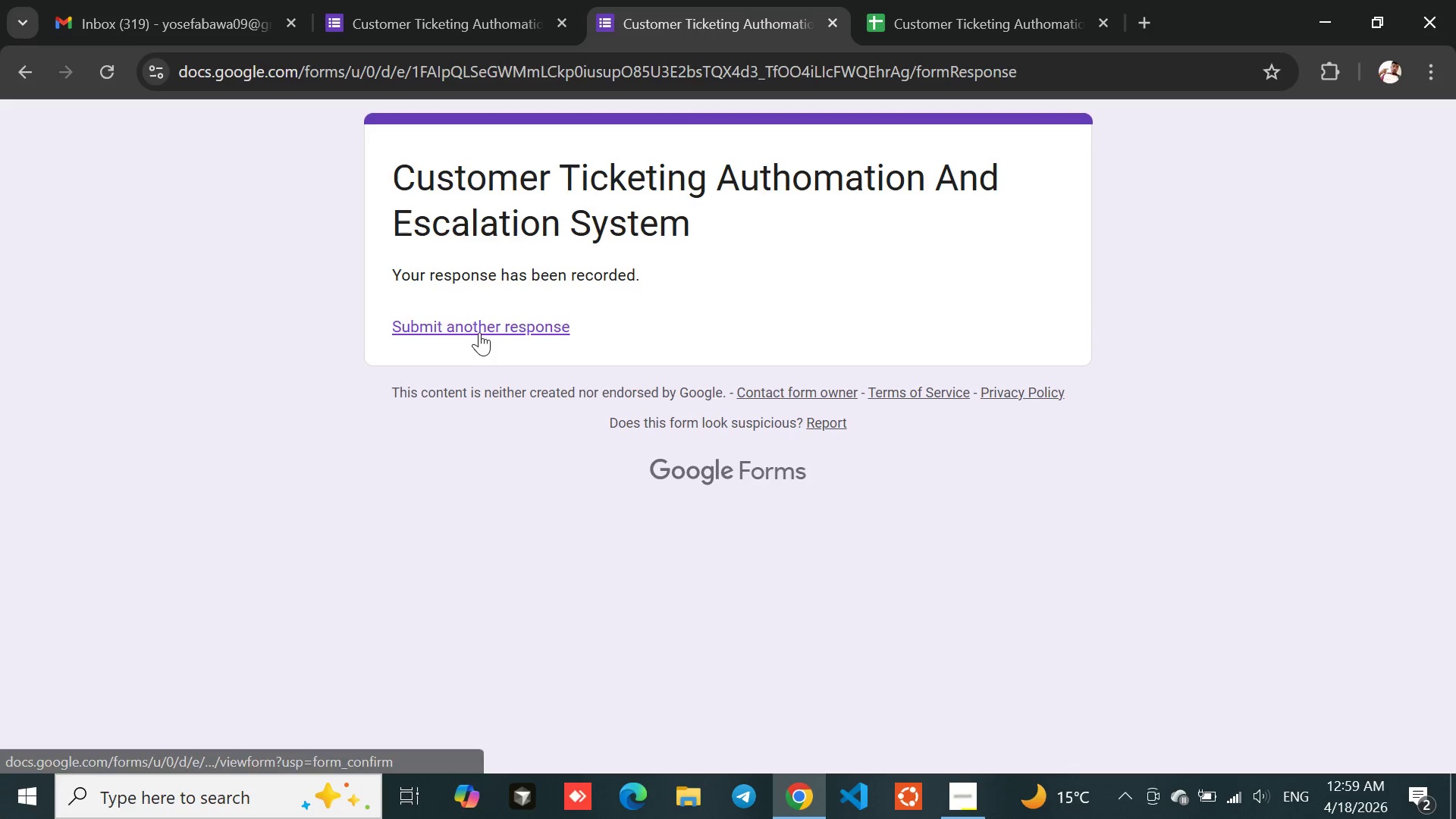 
left_click([476, 326])
 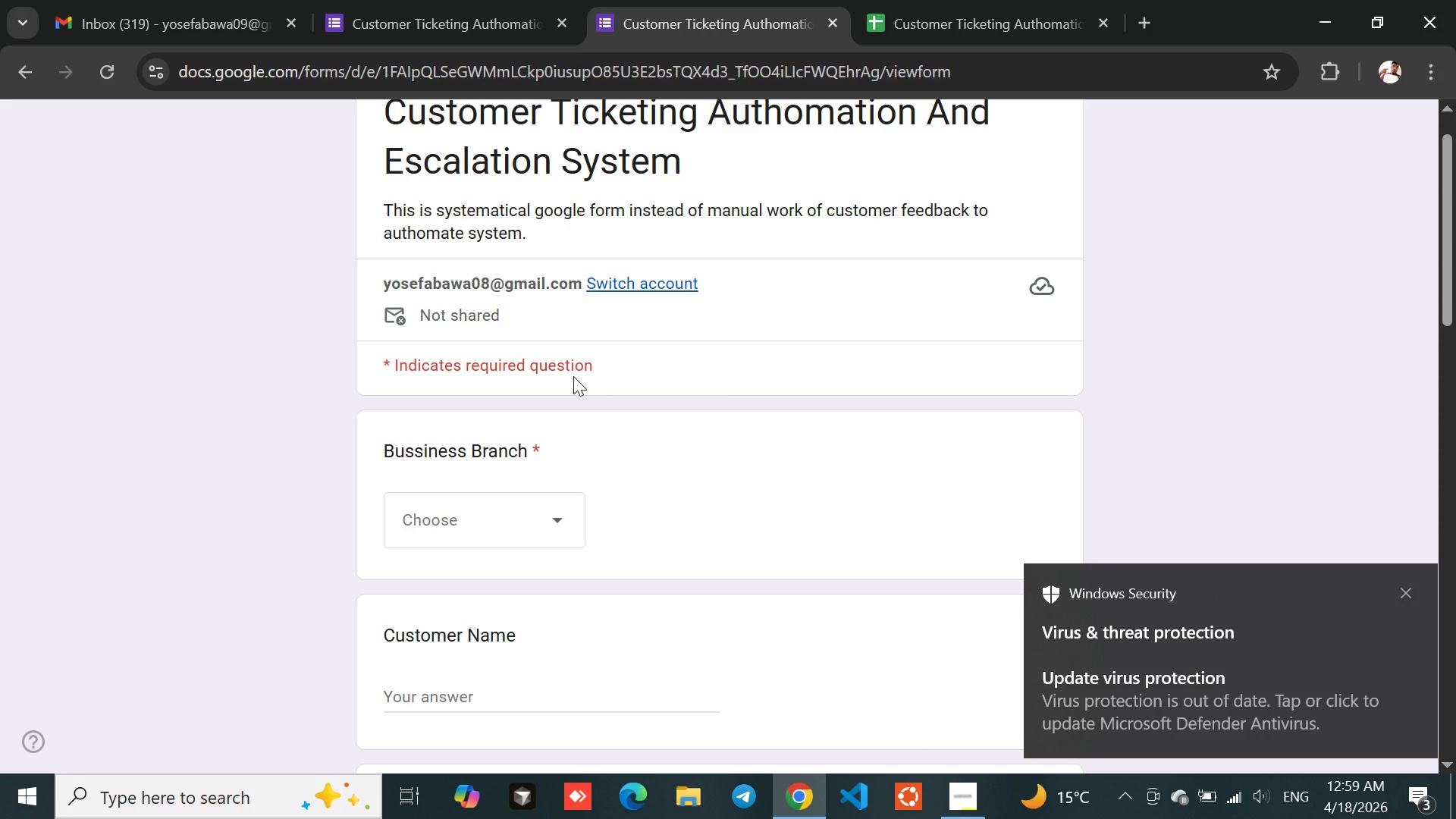 
wait(19.81)
 